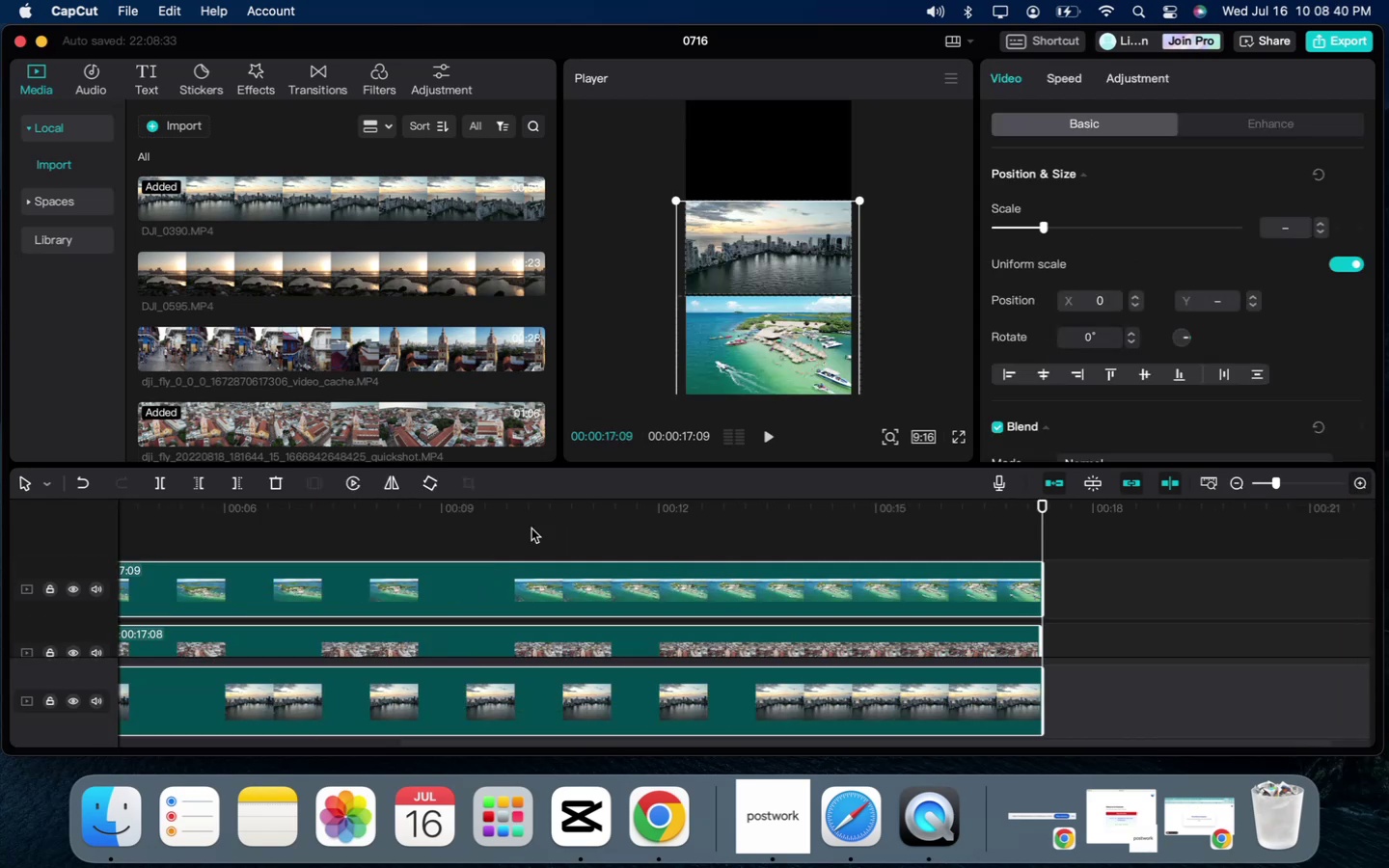 
left_click([502, 527])
 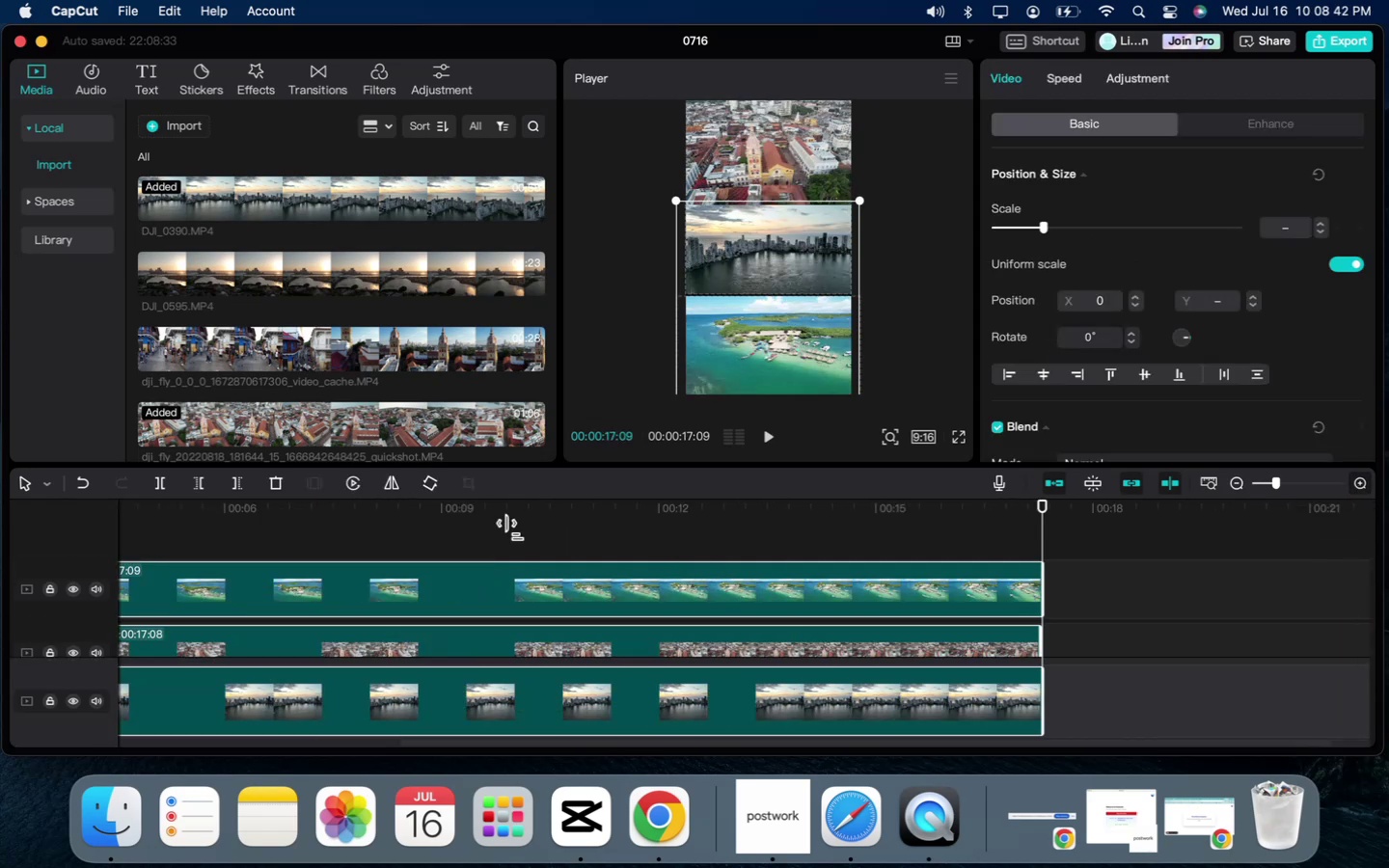 
left_click([516, 532])
 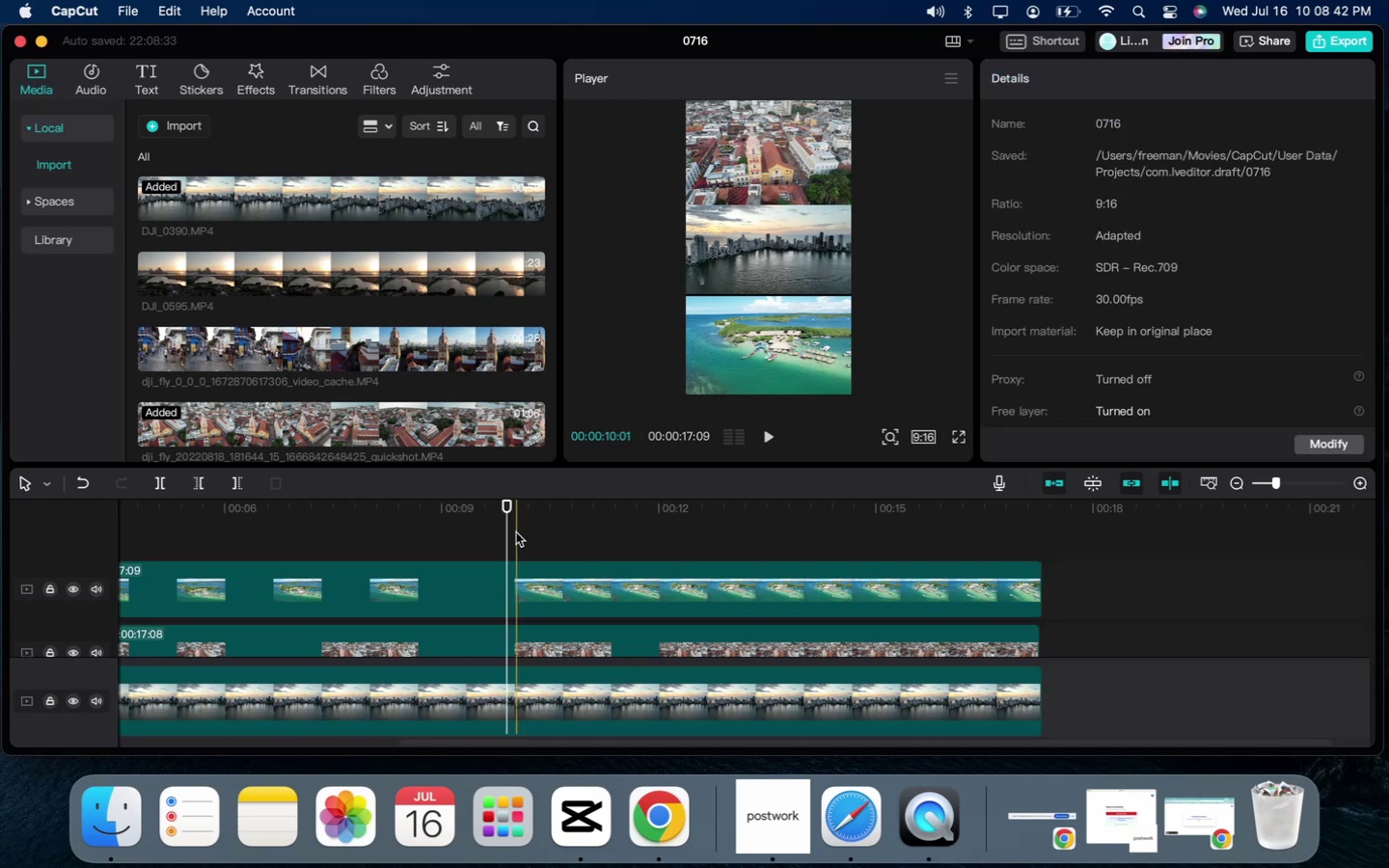 
scroll: coordinate [531, 530], scroll_direction: up, amount: 128.0
 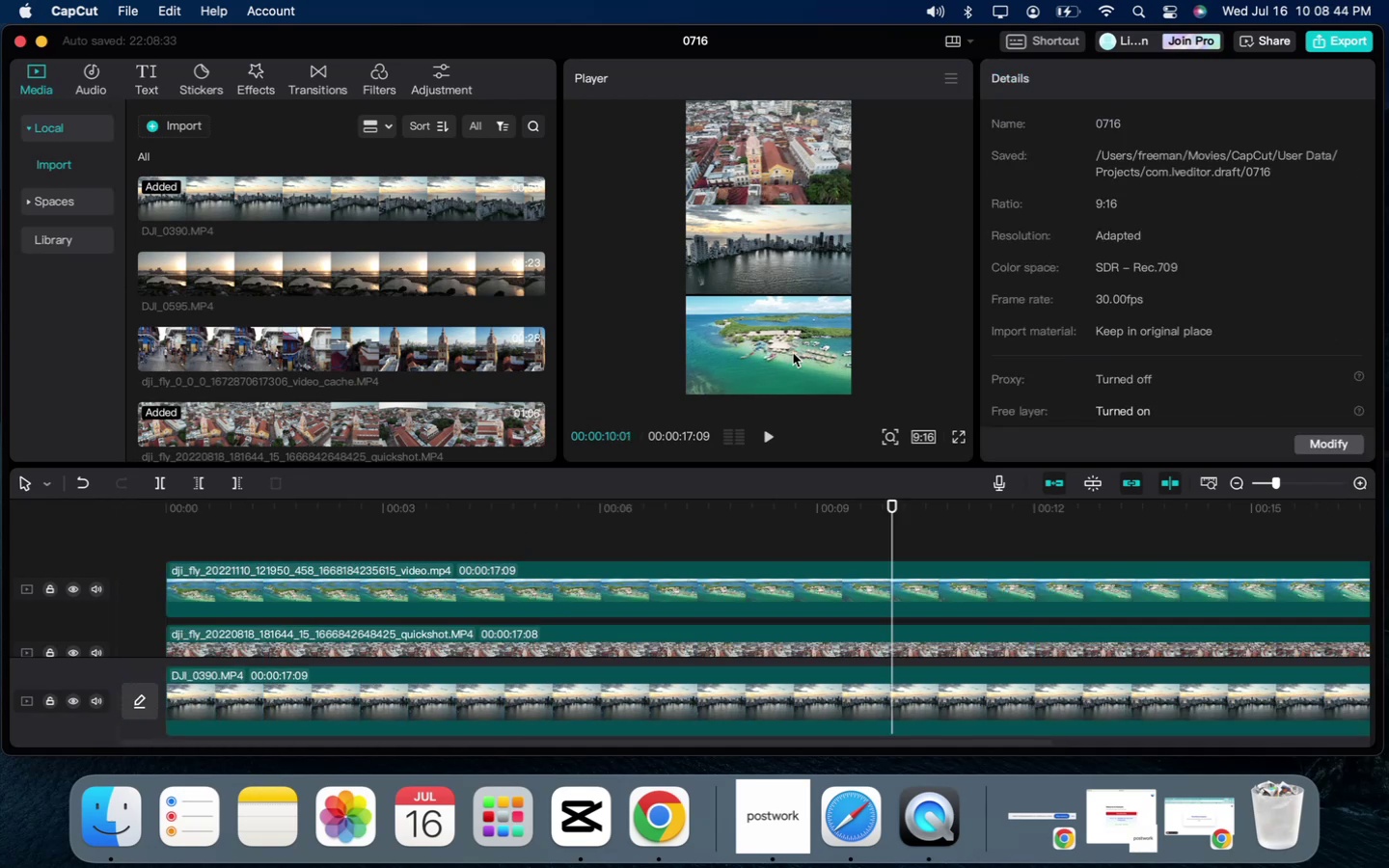 
left_click([779, 353])
 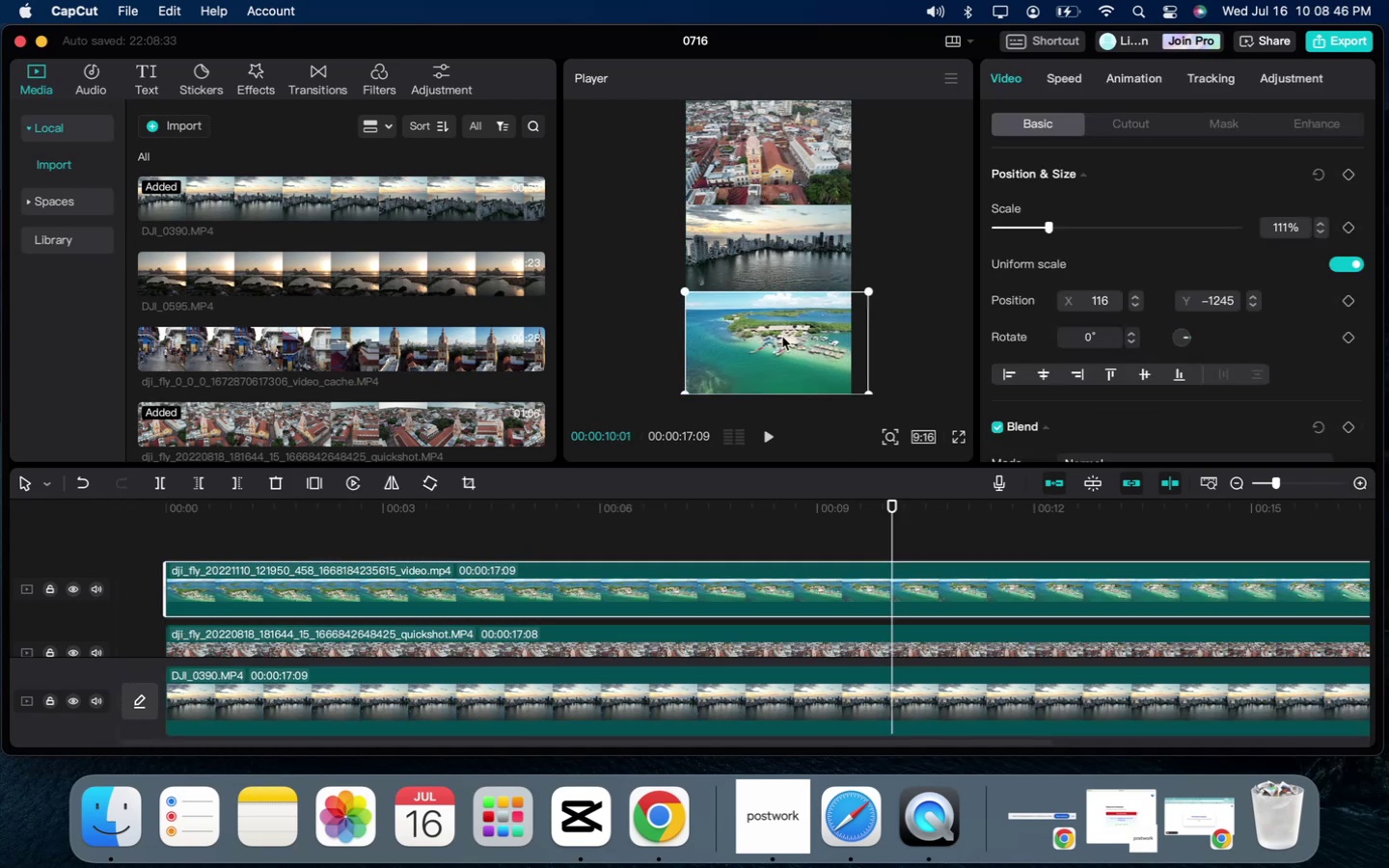 
left_click([754, 540])
 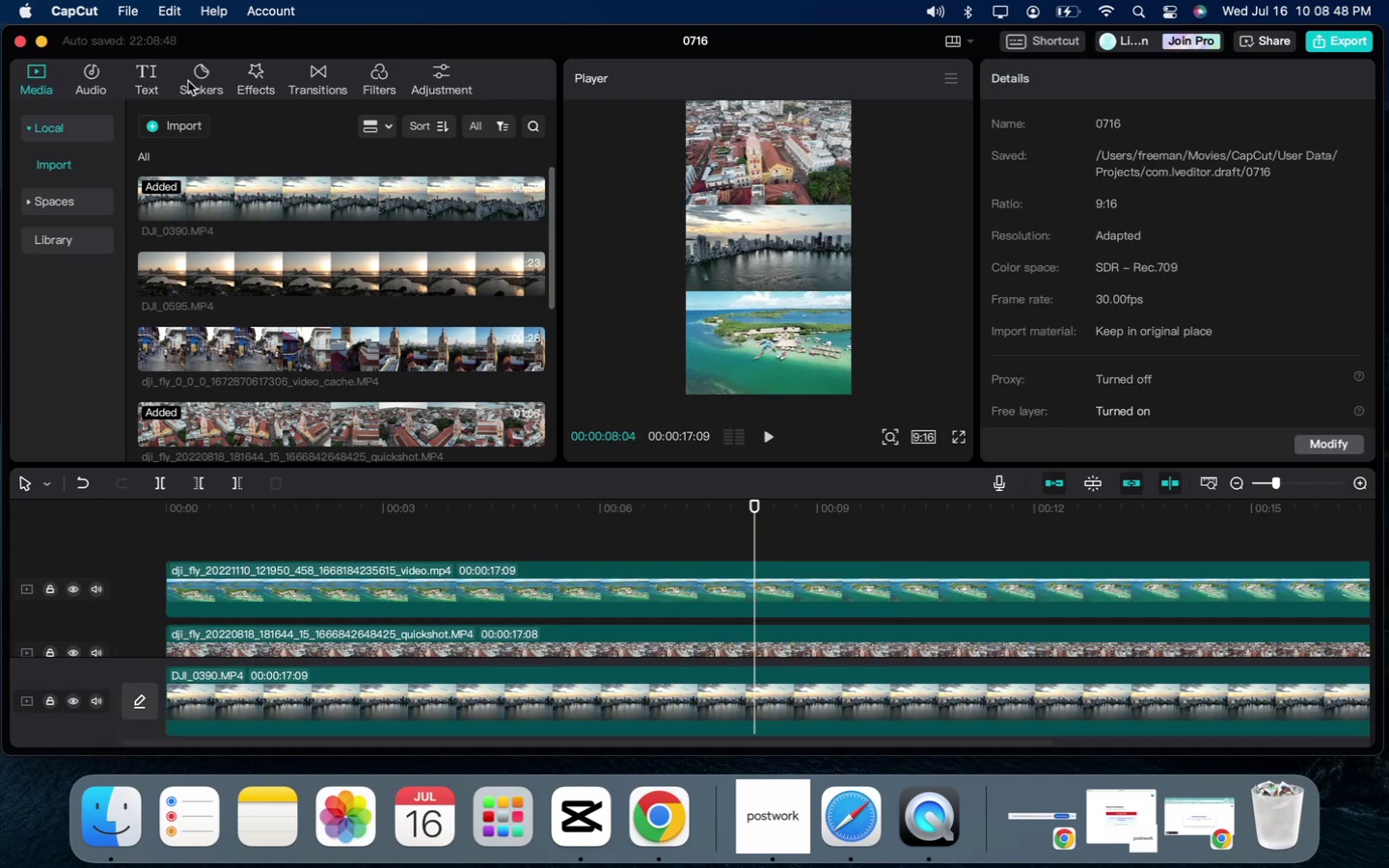 
left_click([95, 80])
 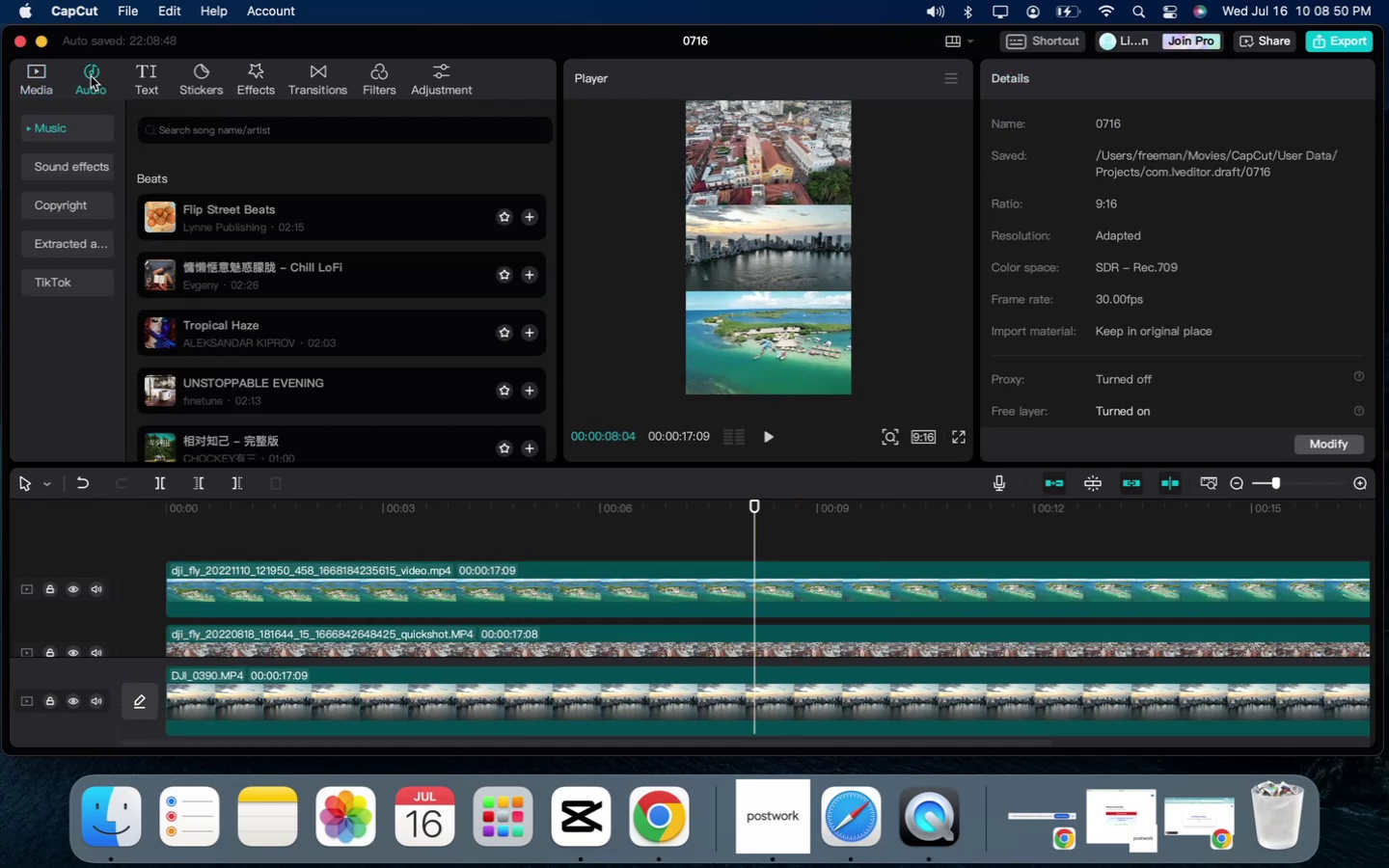 
scroll: coordinate [323, 367], scroll_direction: down, amount: 276.0
 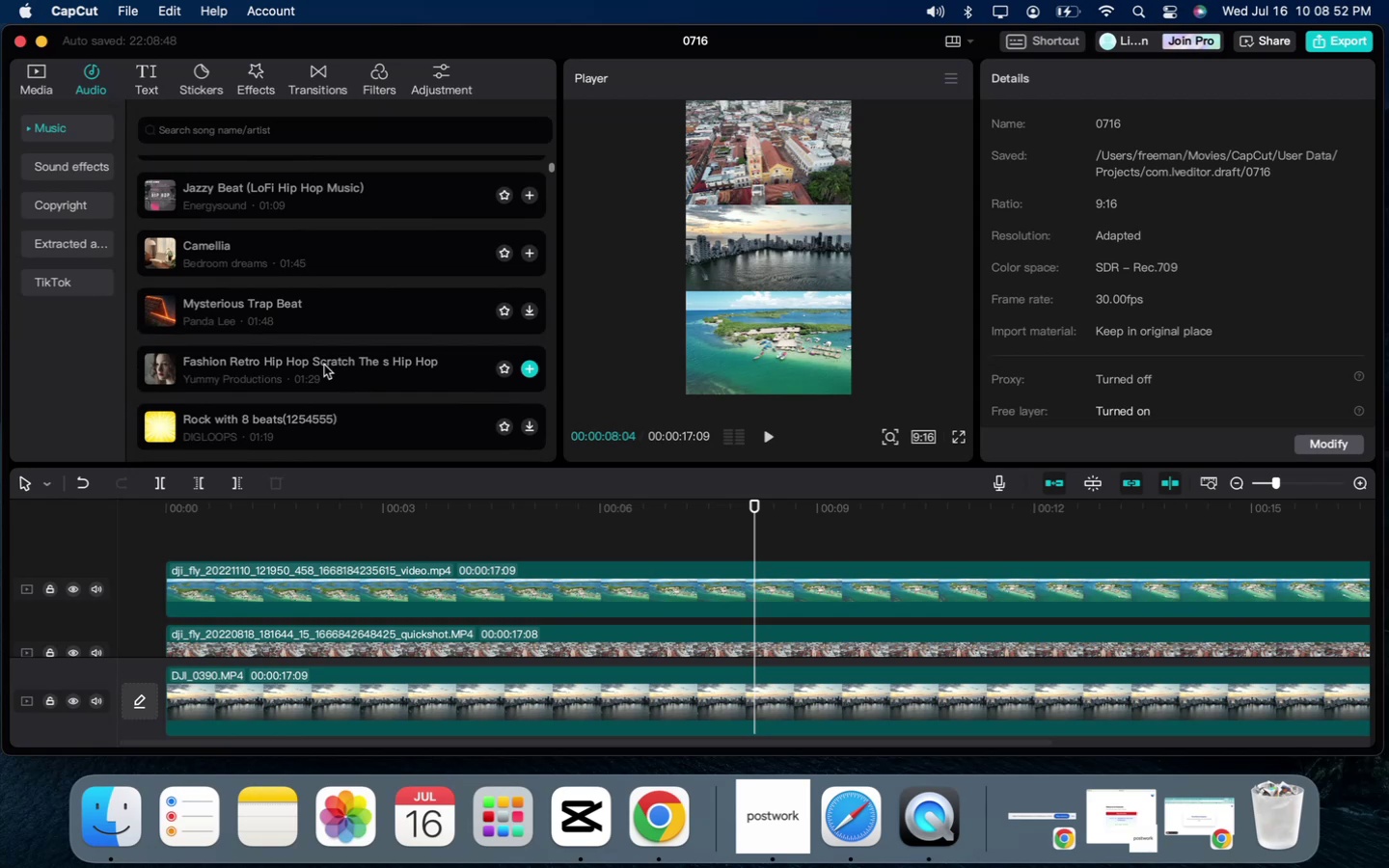 
double_click([324, 365])
 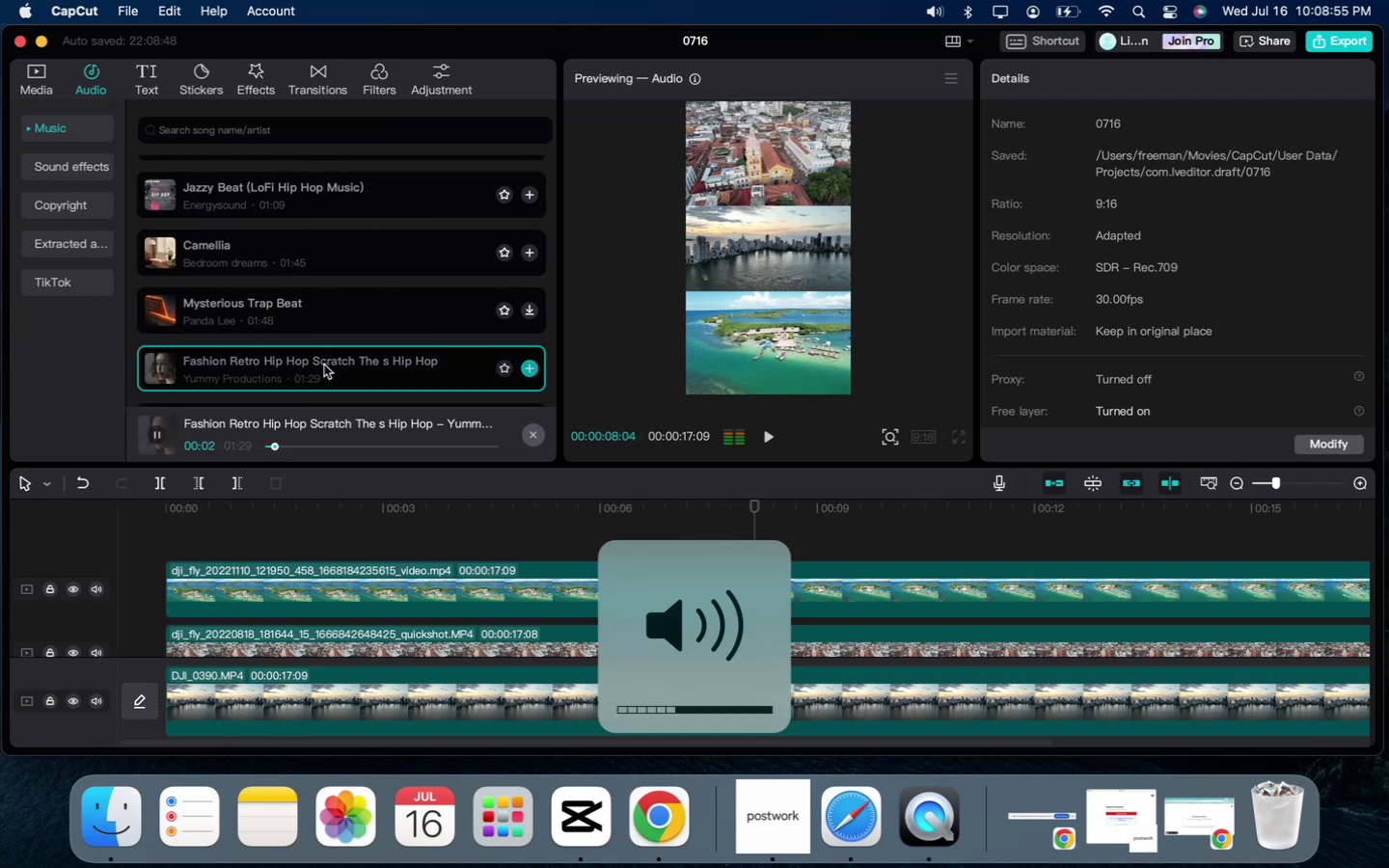 
double_click([309, 329])
 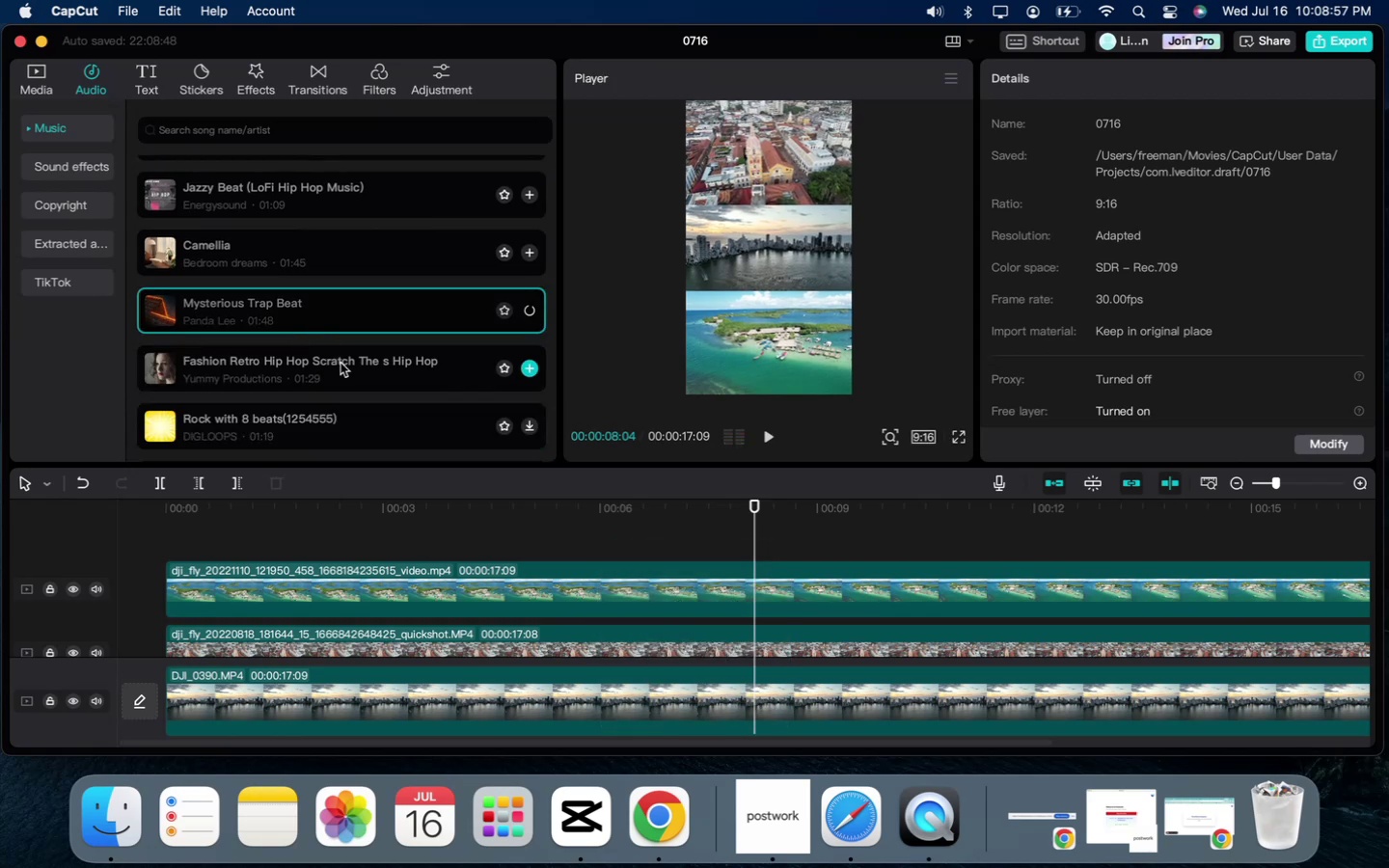 
scroll: coordinate [385, 375], scroll_direction: down, amount: 22.0
 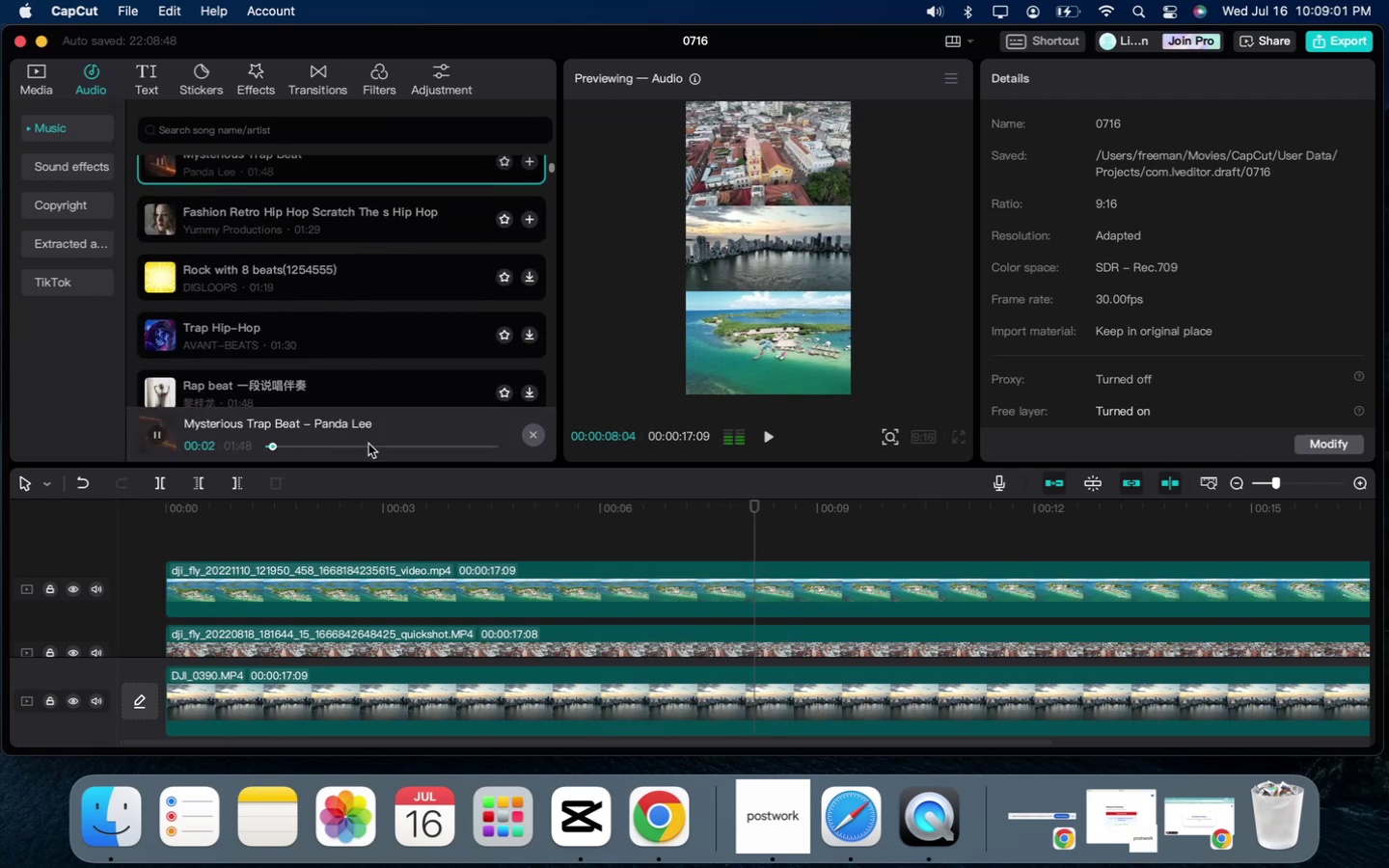 
left_click([314, 445])
 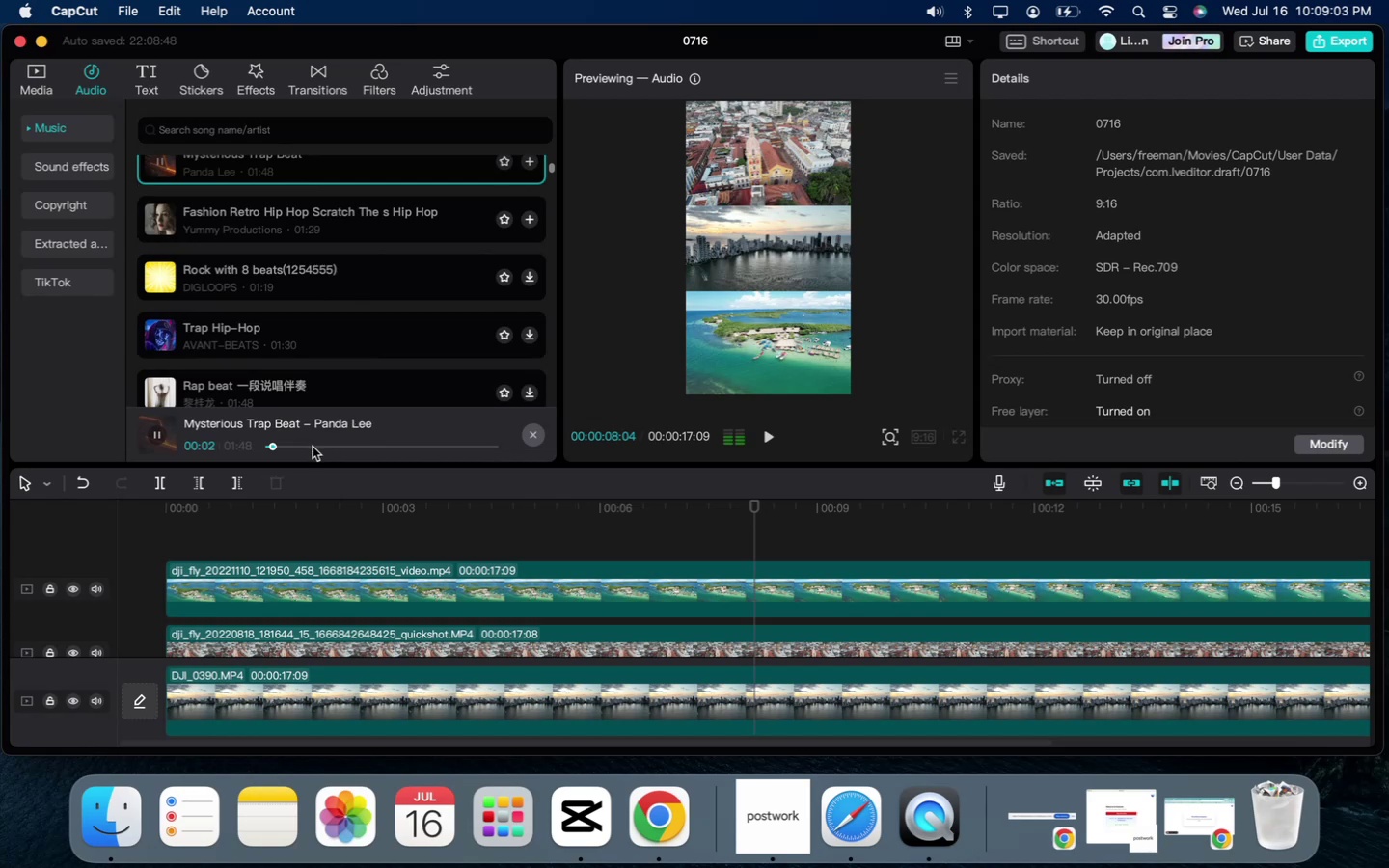 
left_click([307, 448])
 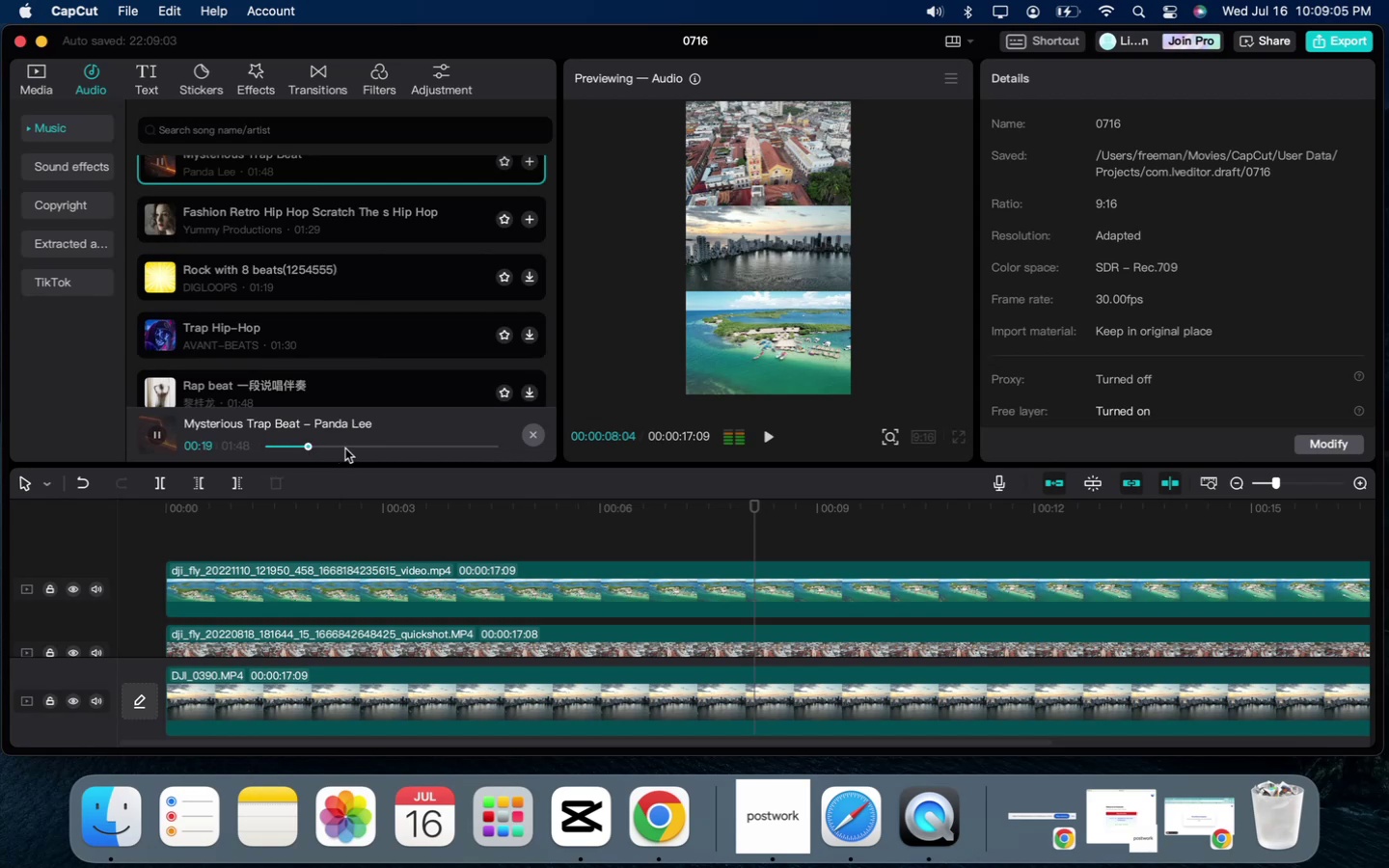 
key(Space)
 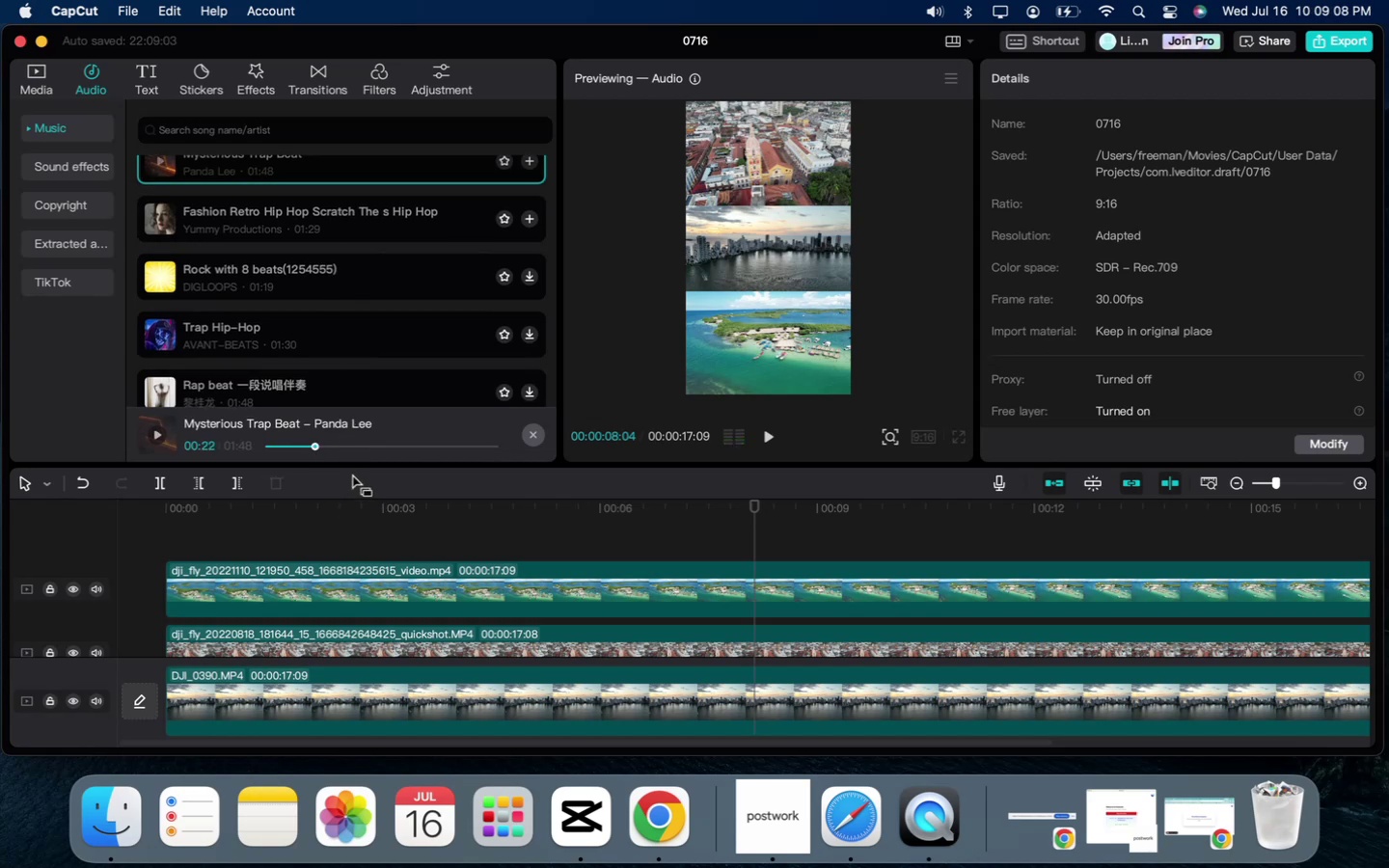 
scroll: coordinate [466, 243], scroll_direction: up, amount: 11.0
 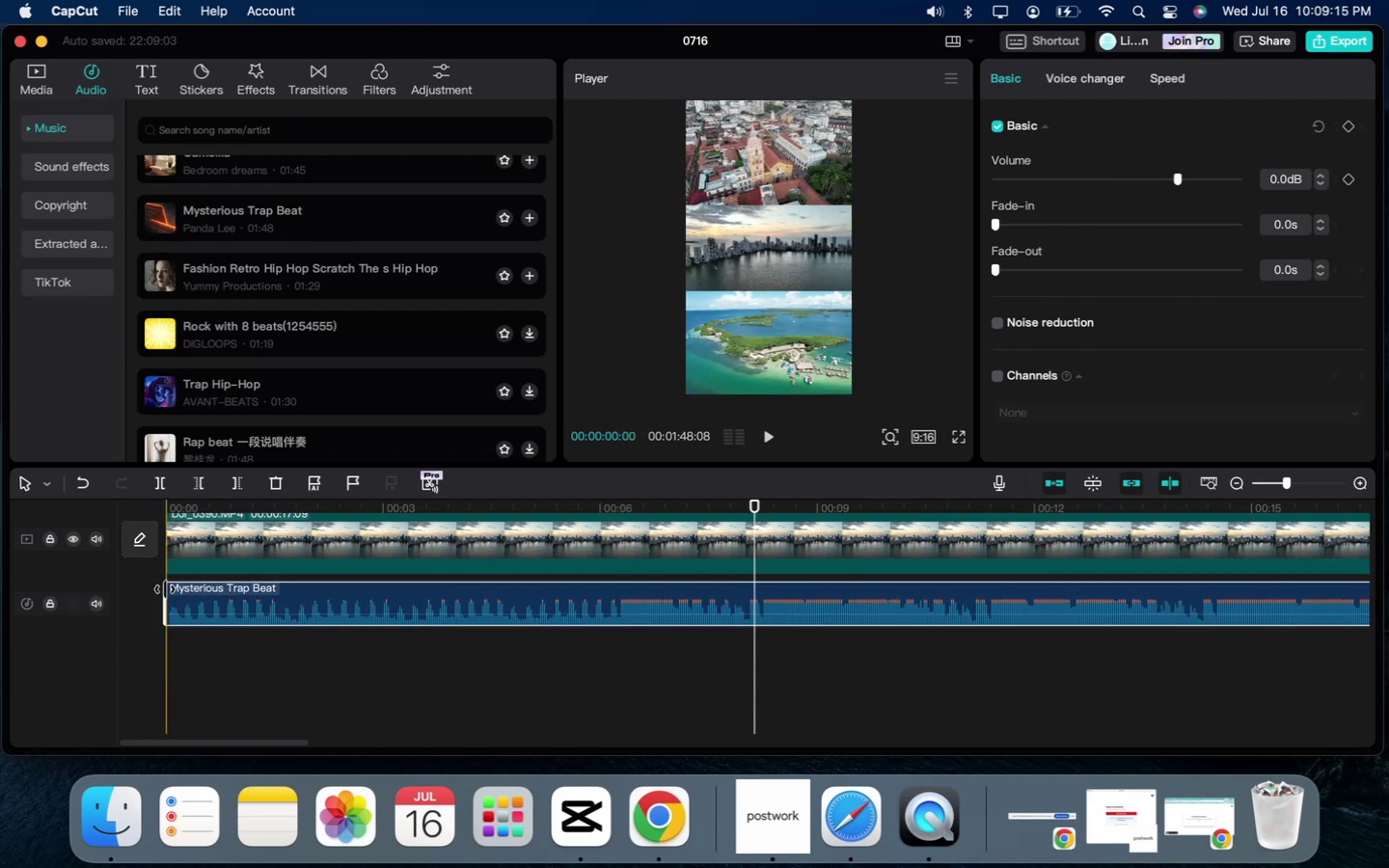 
wait(10.77)
 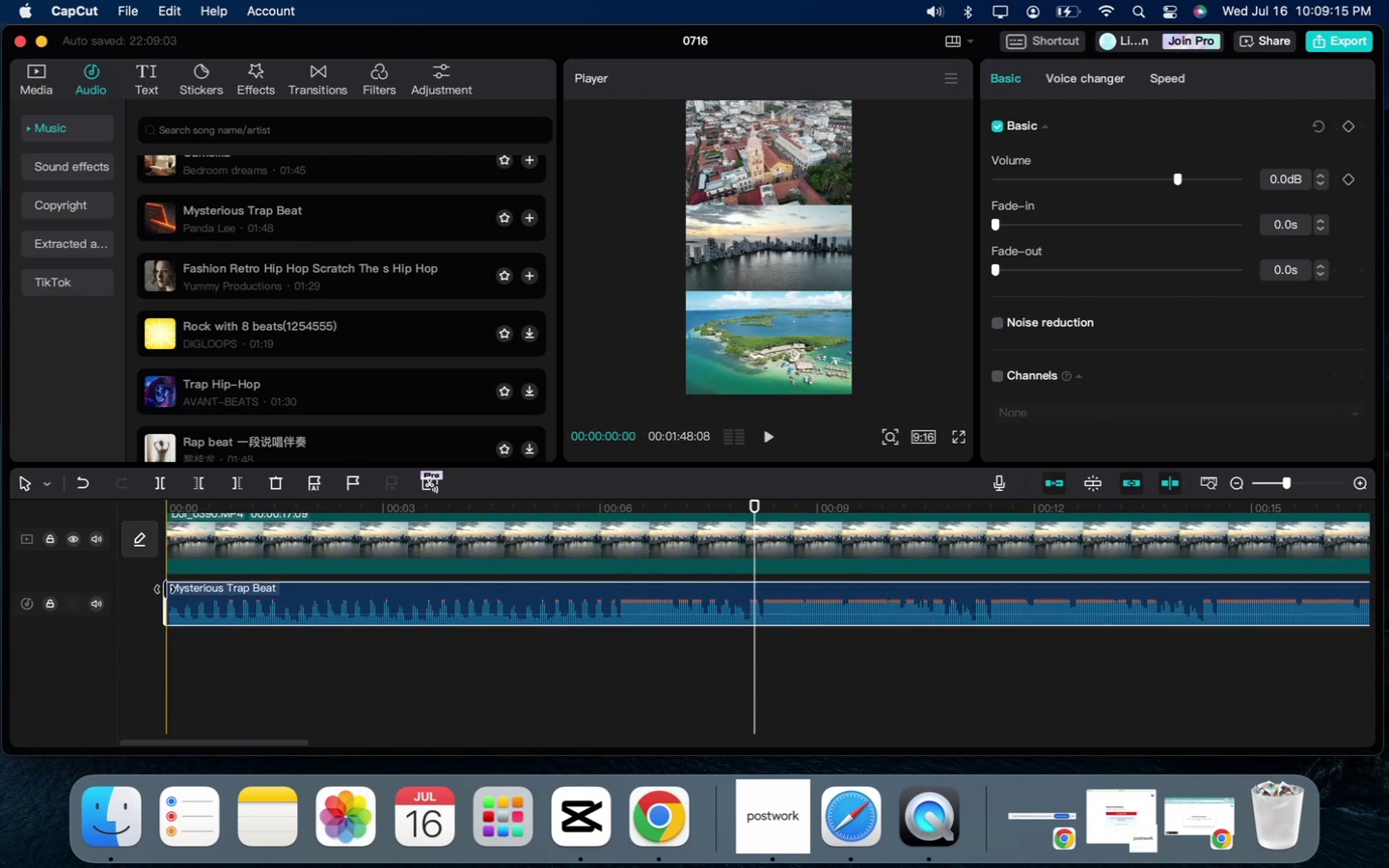 
left_click([224, 659])
 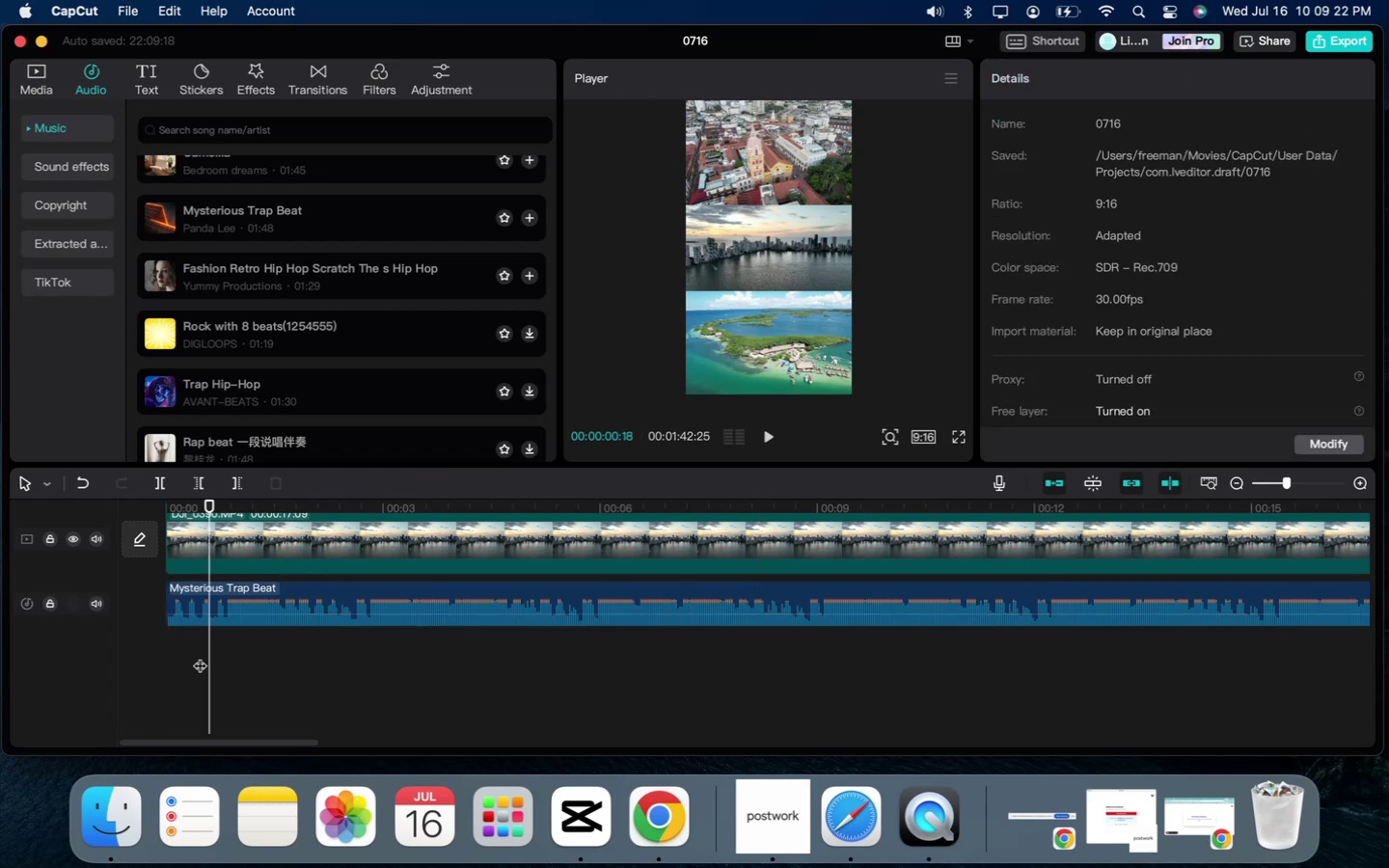 
left_click([191, 646])
 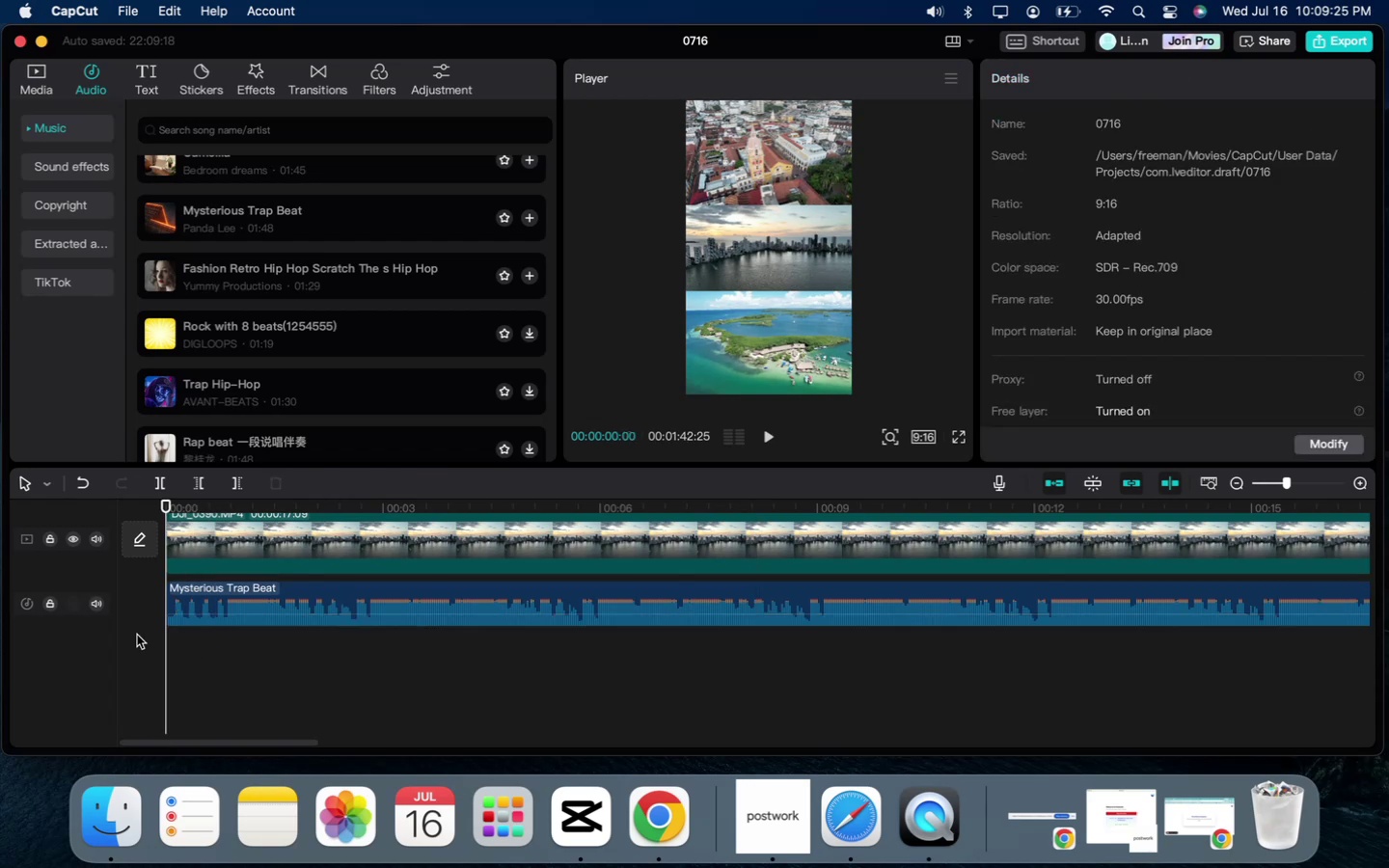 
key(Space)
 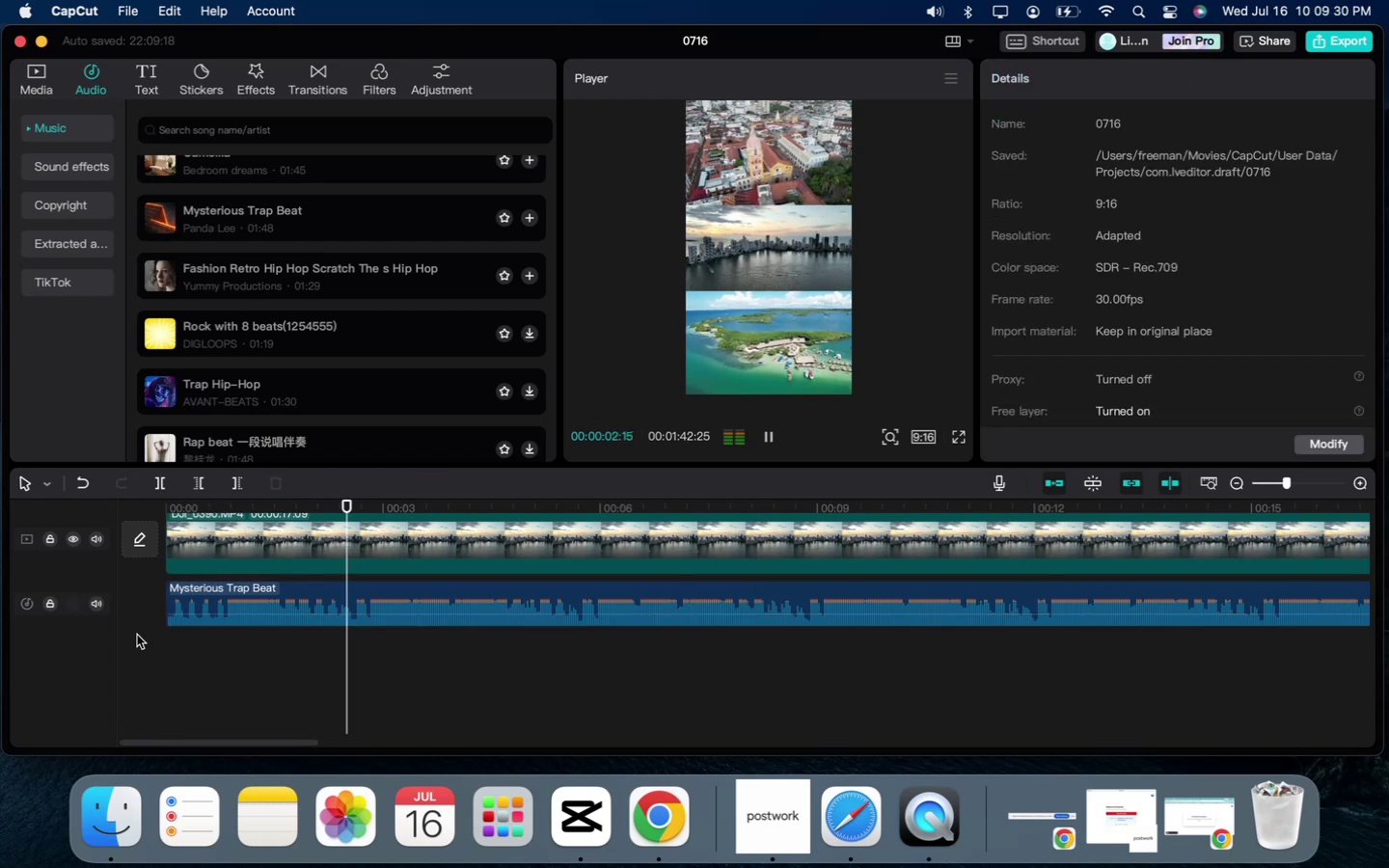 
wait(9.29)
 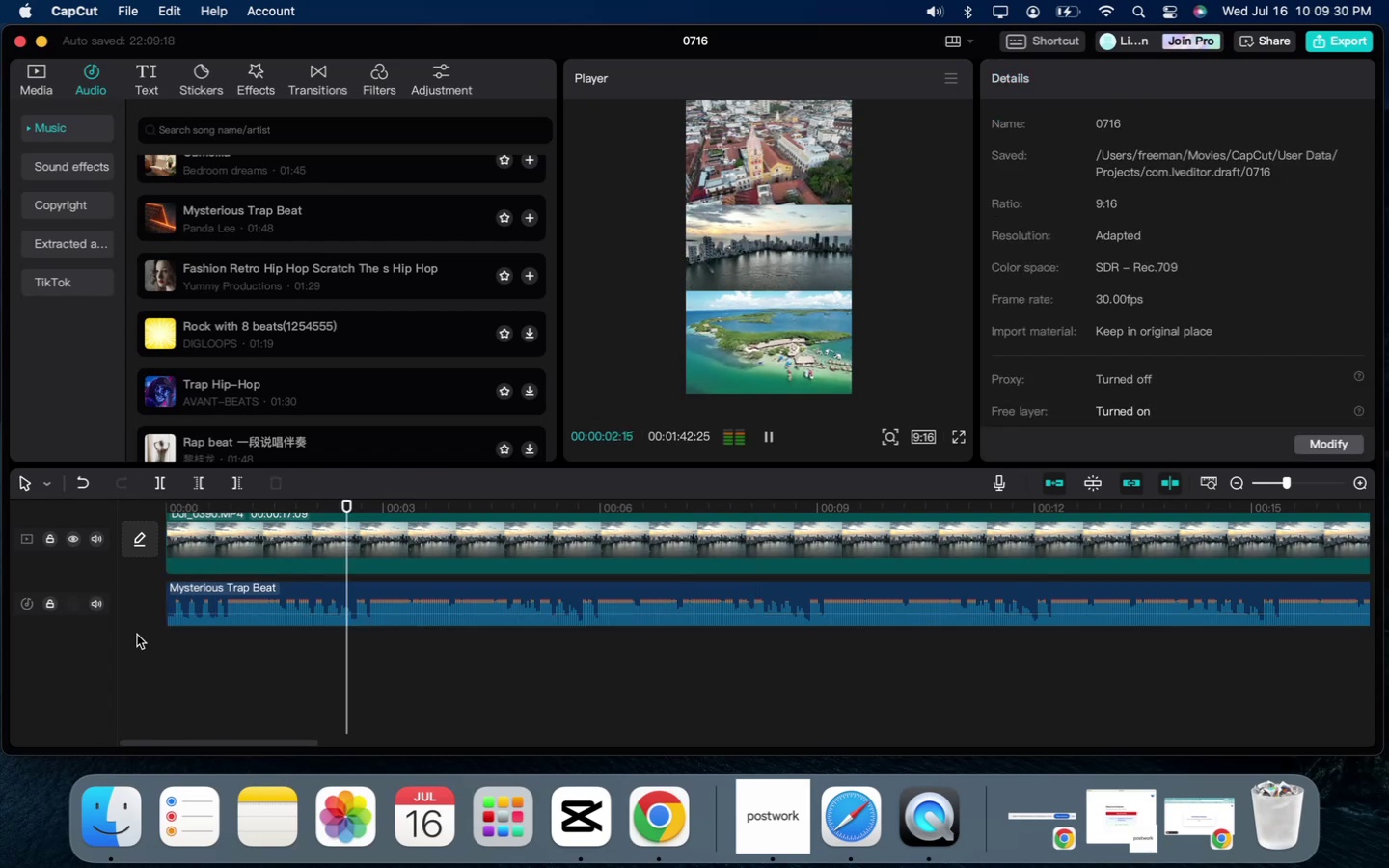 
key(Space)
 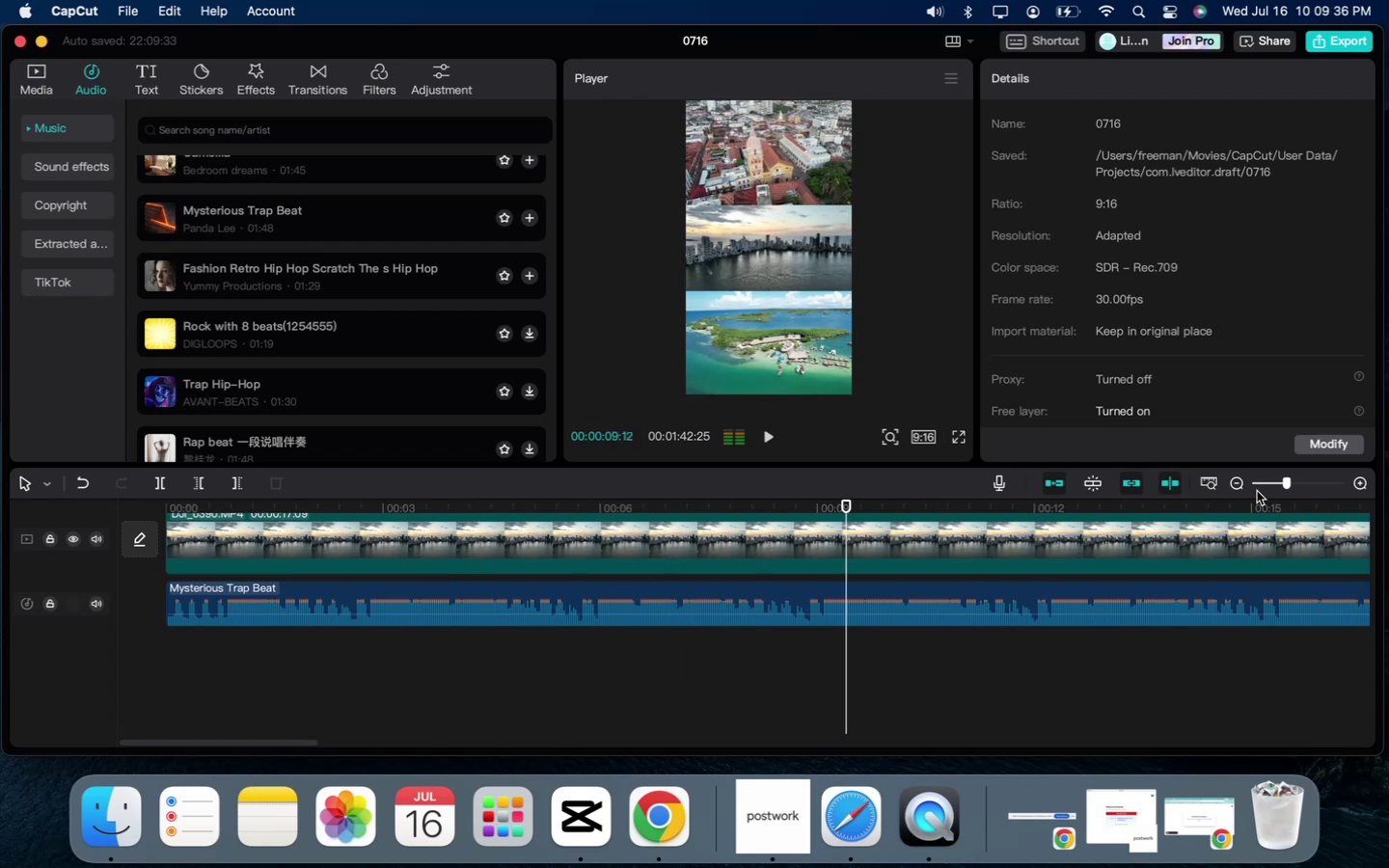 
left_click([1235, 482])
 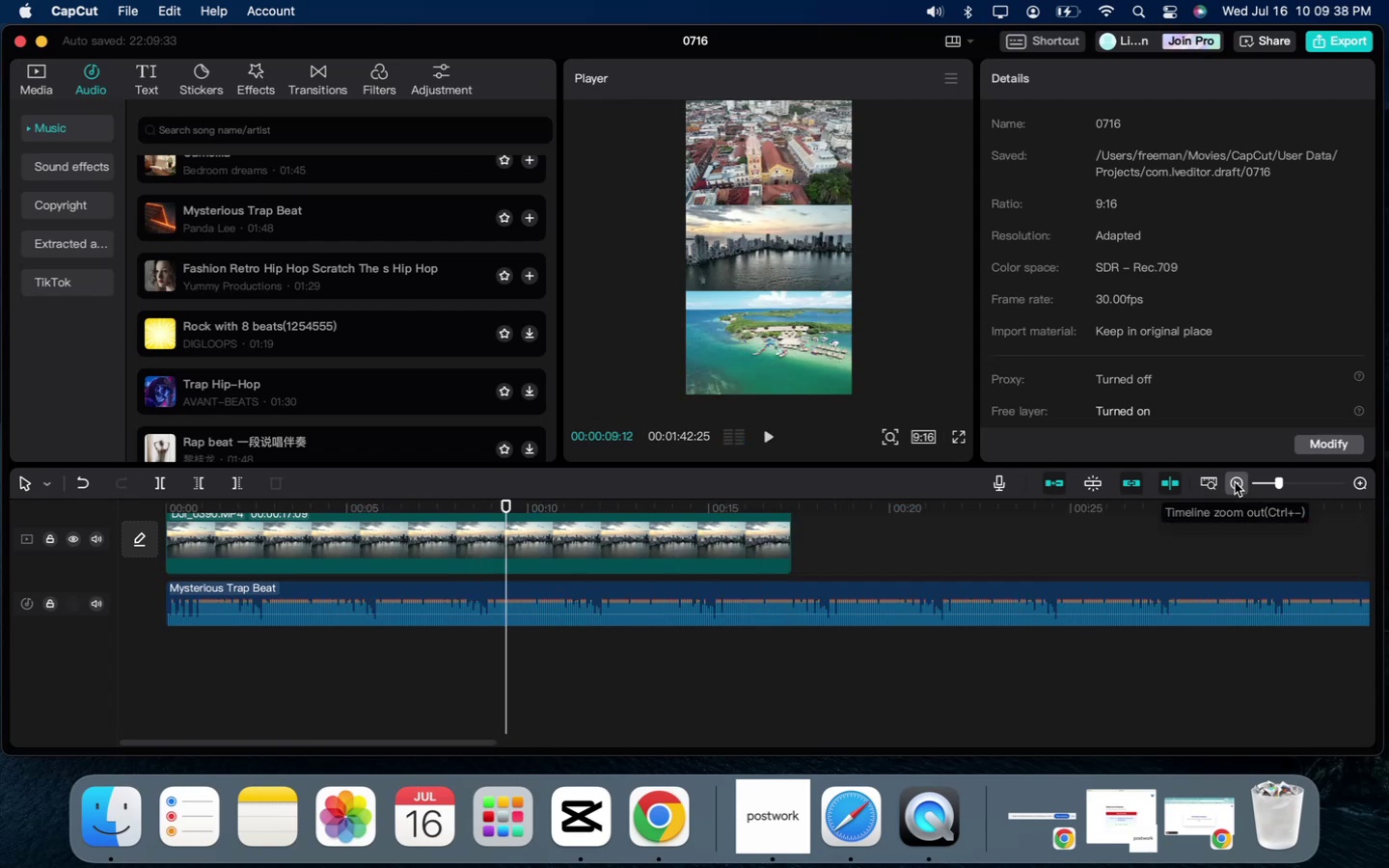 
left_click([1235, 482])
 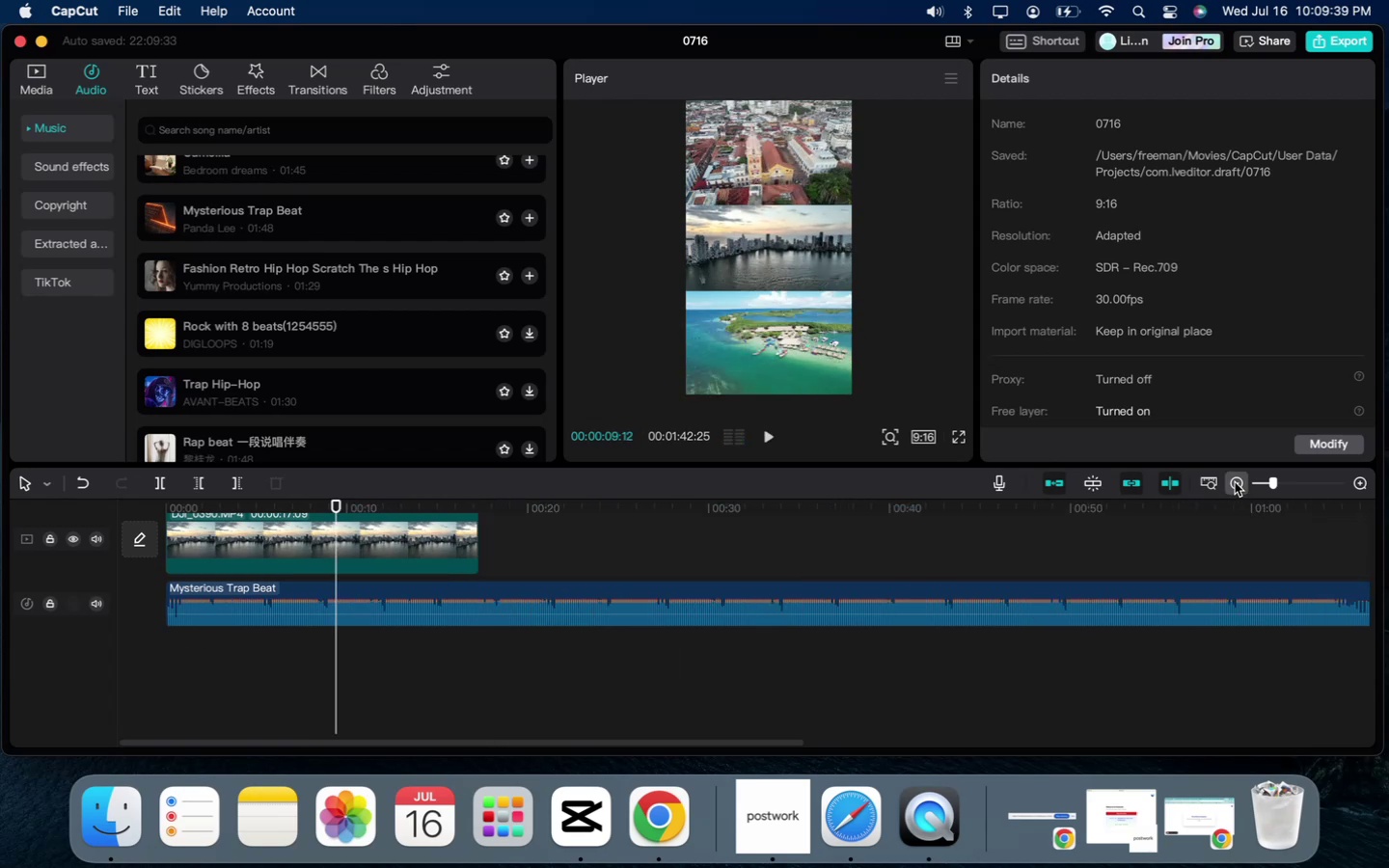 
key(B)
 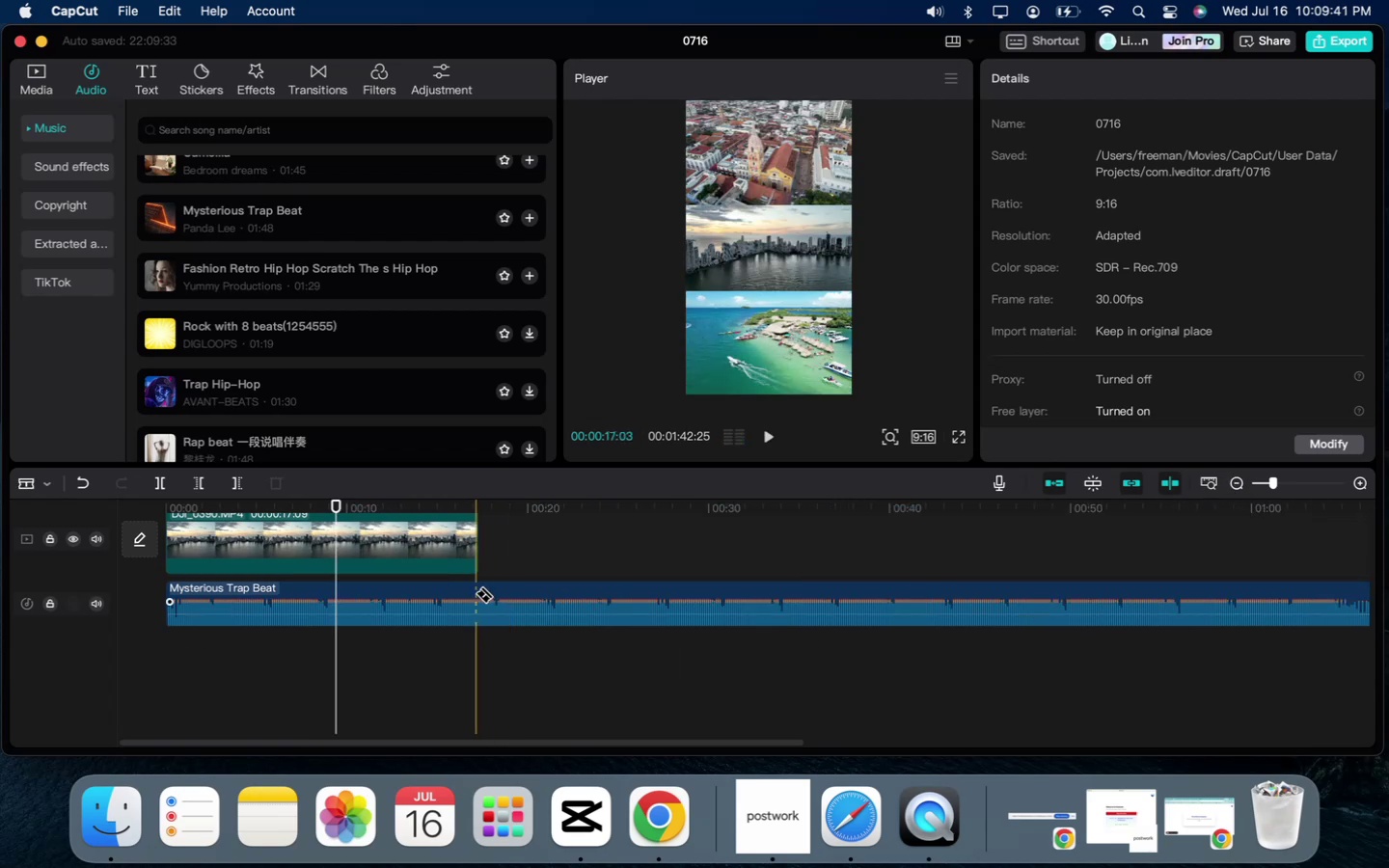 
left_click([475, 593])
 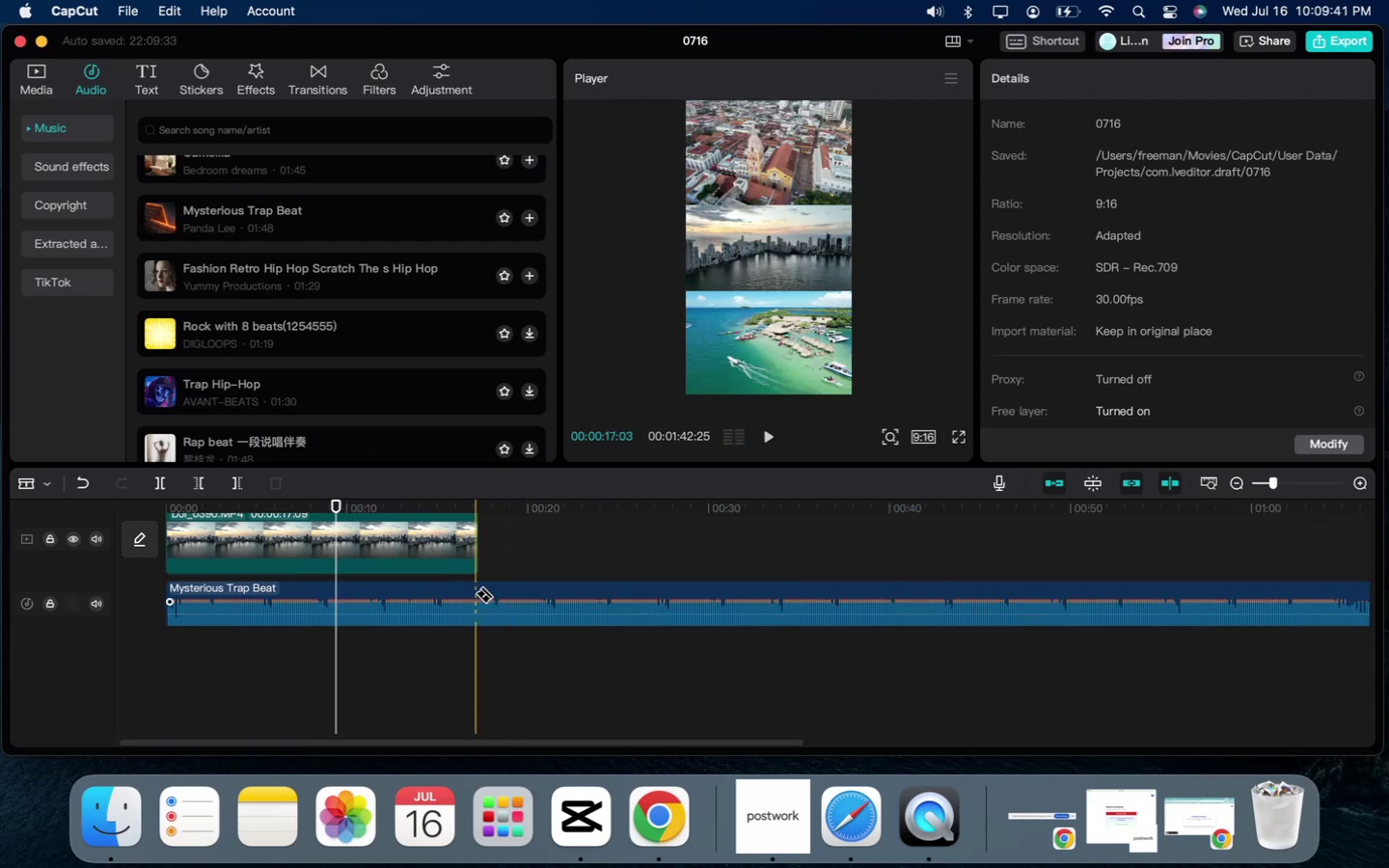 
key(A)
 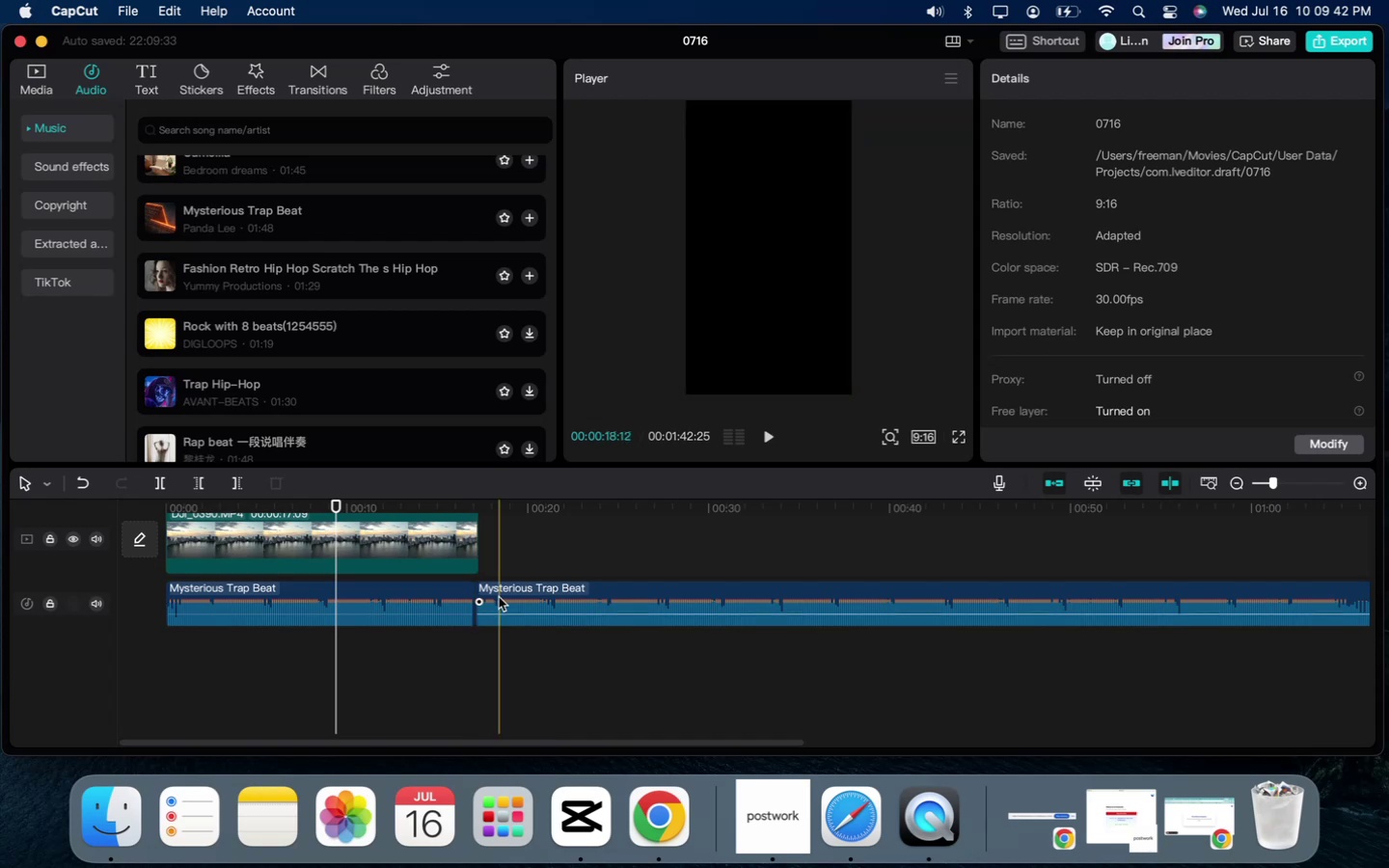 
left_click([499, 597])
 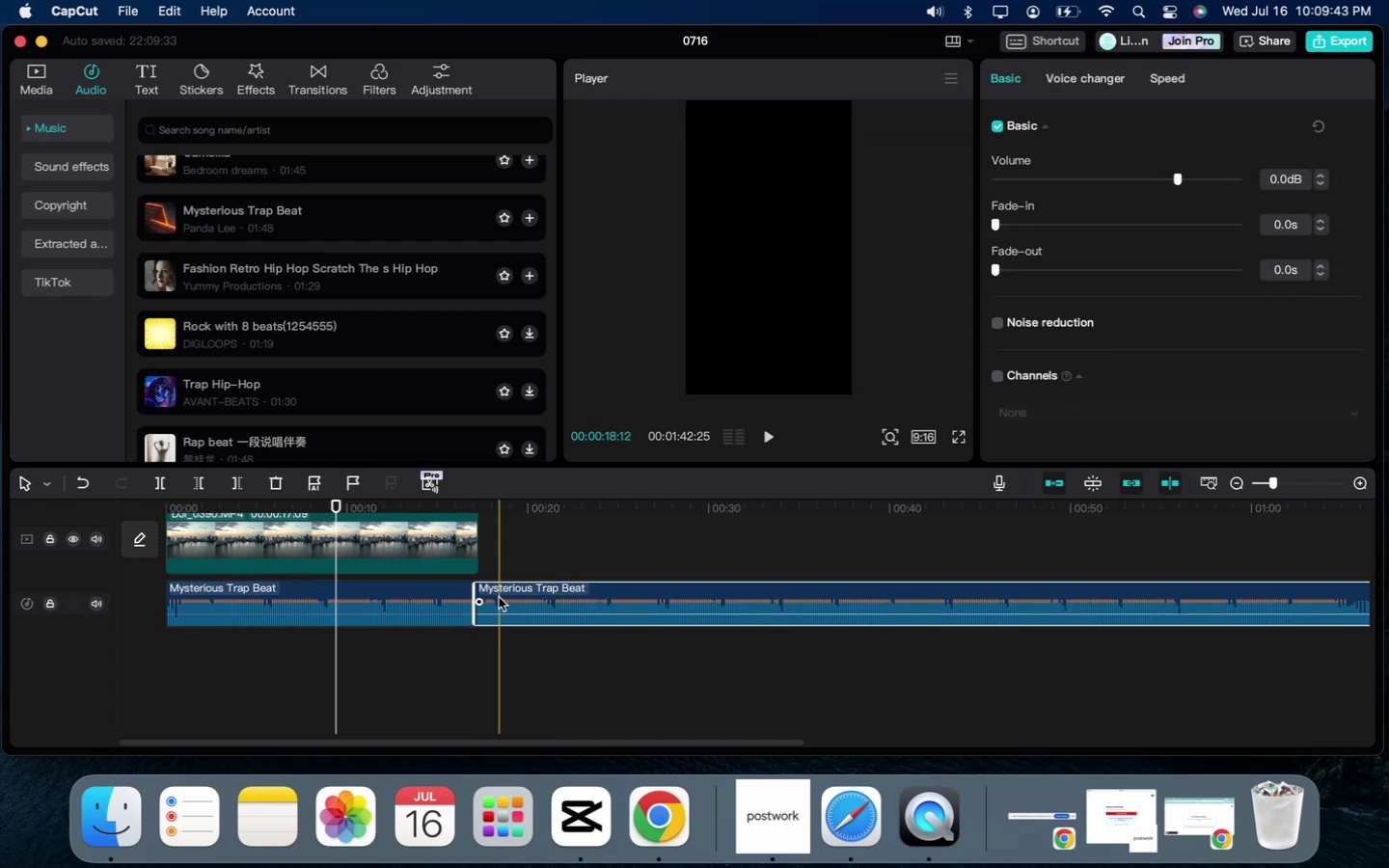 
key(Backspace)
 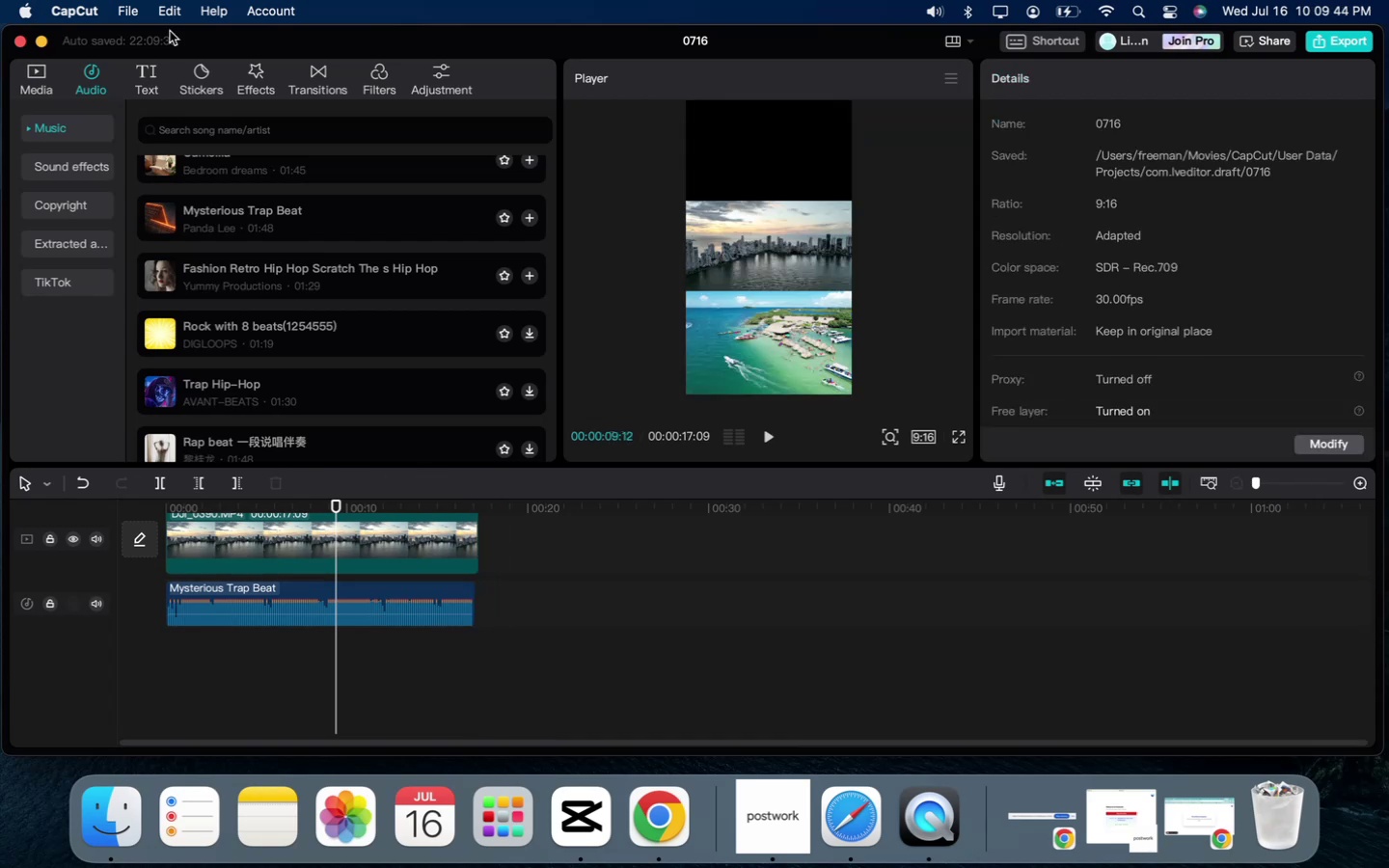 
left_click([55, 0])
 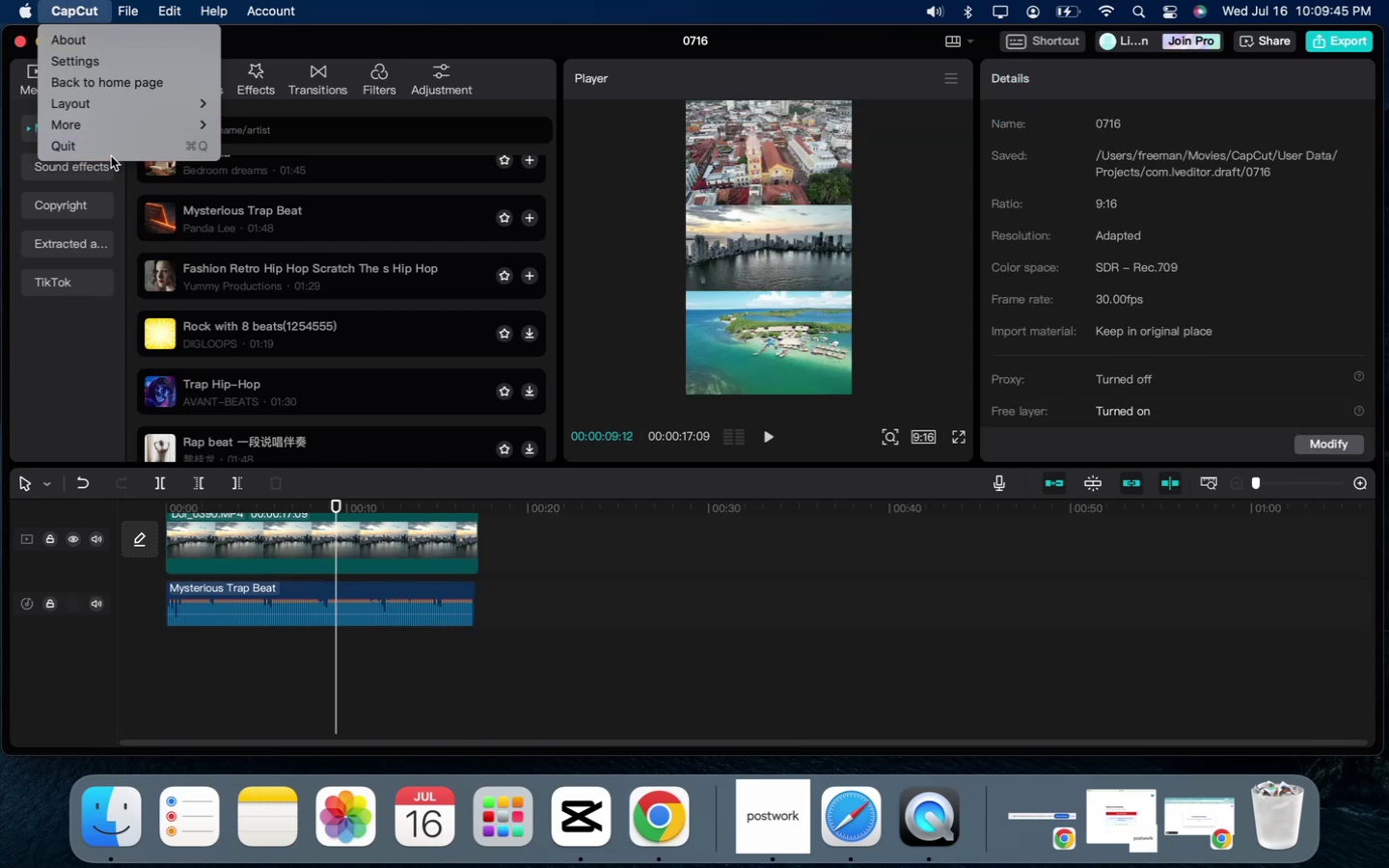 
left_click([111, 152])
 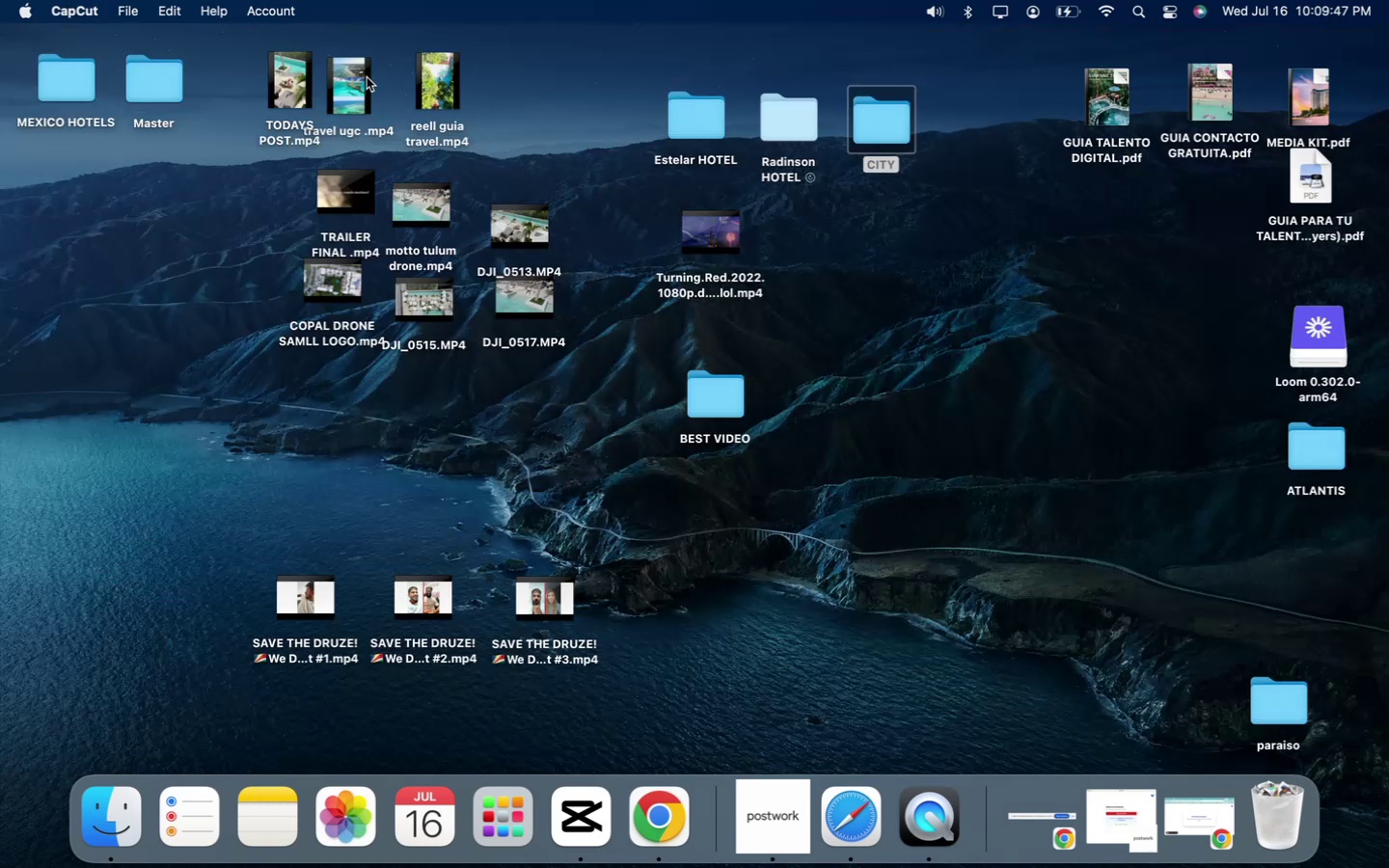 
double_click([803, 131])
 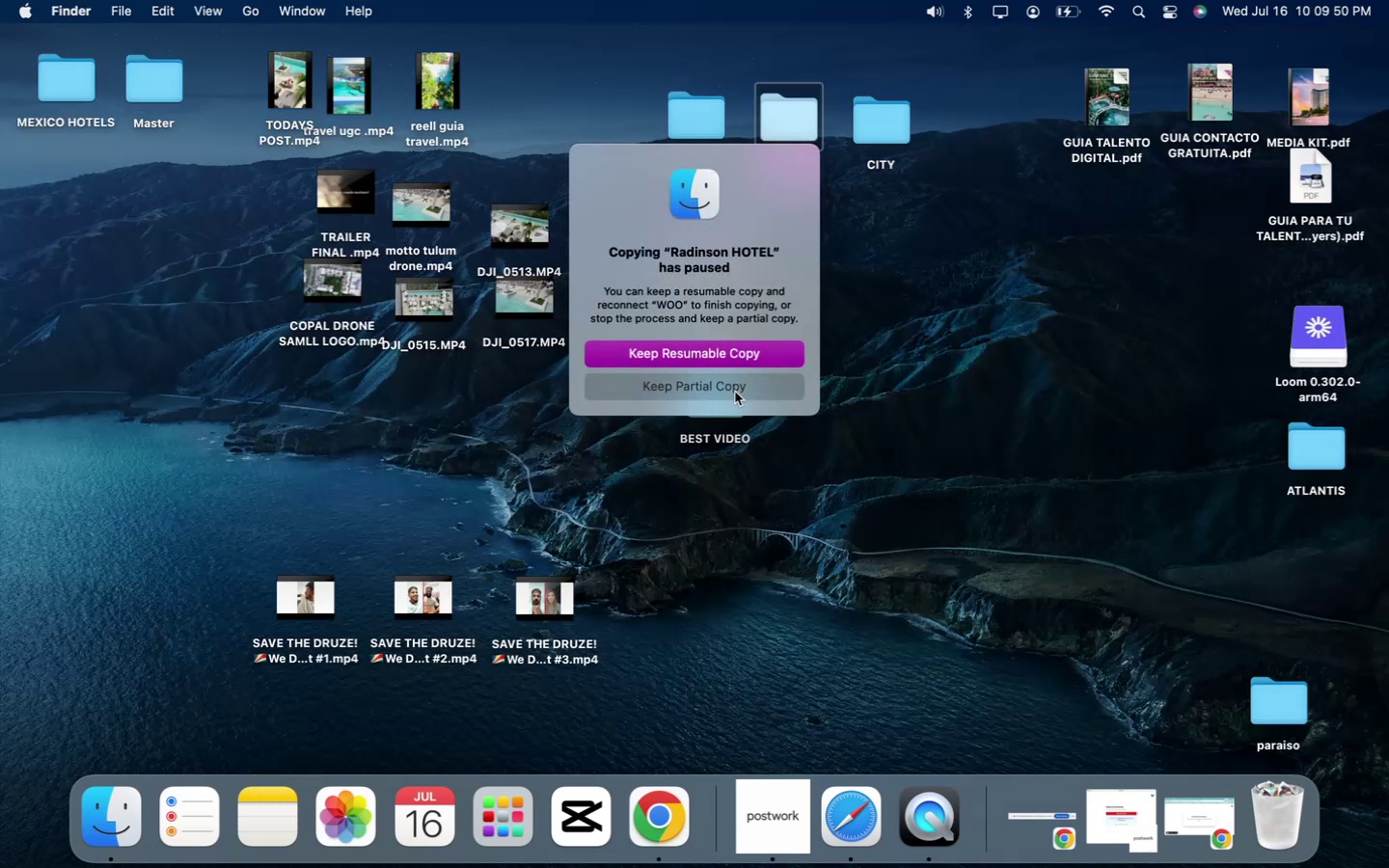 
left_click([735, 390])
 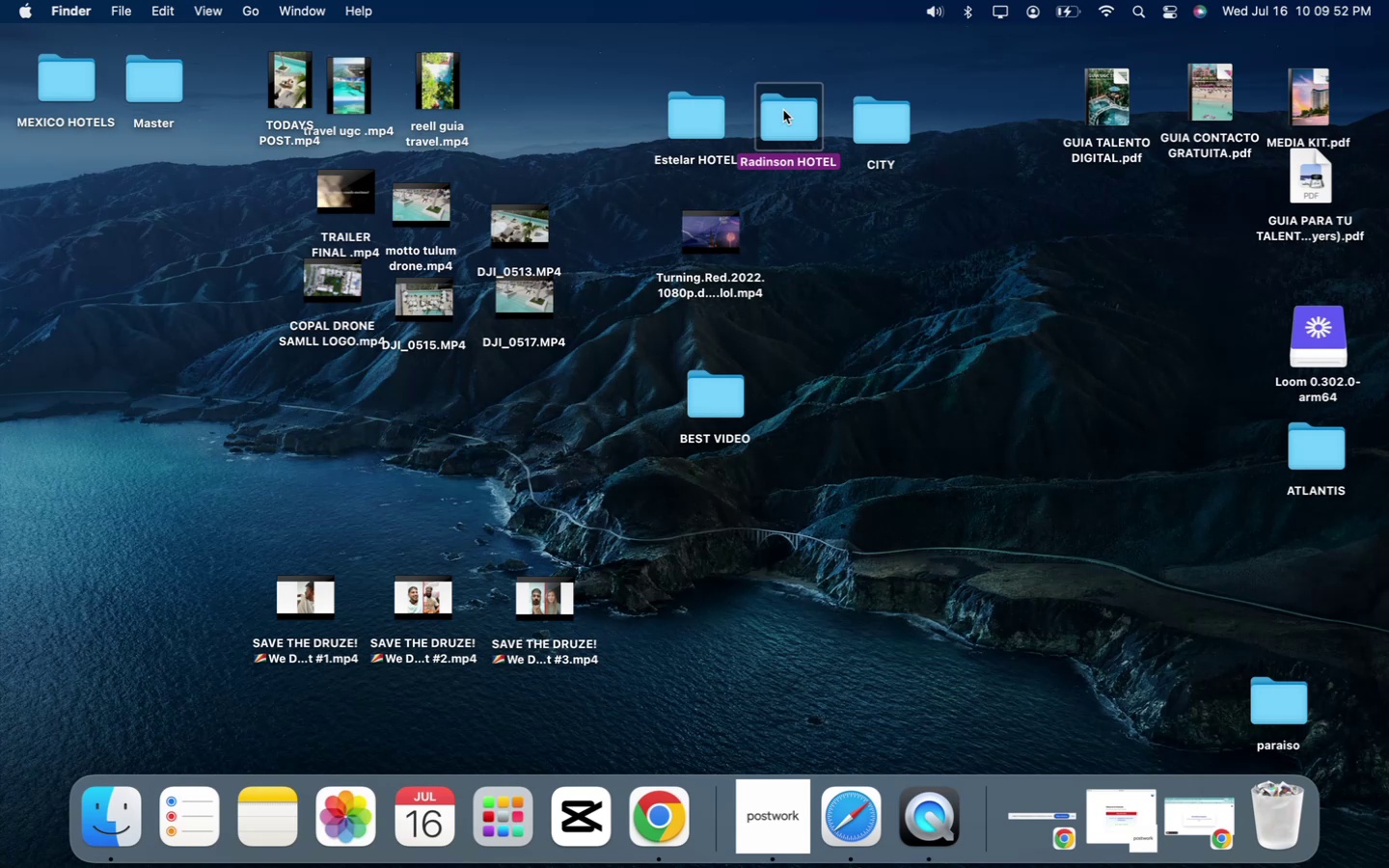 
double_click([783, 109])
 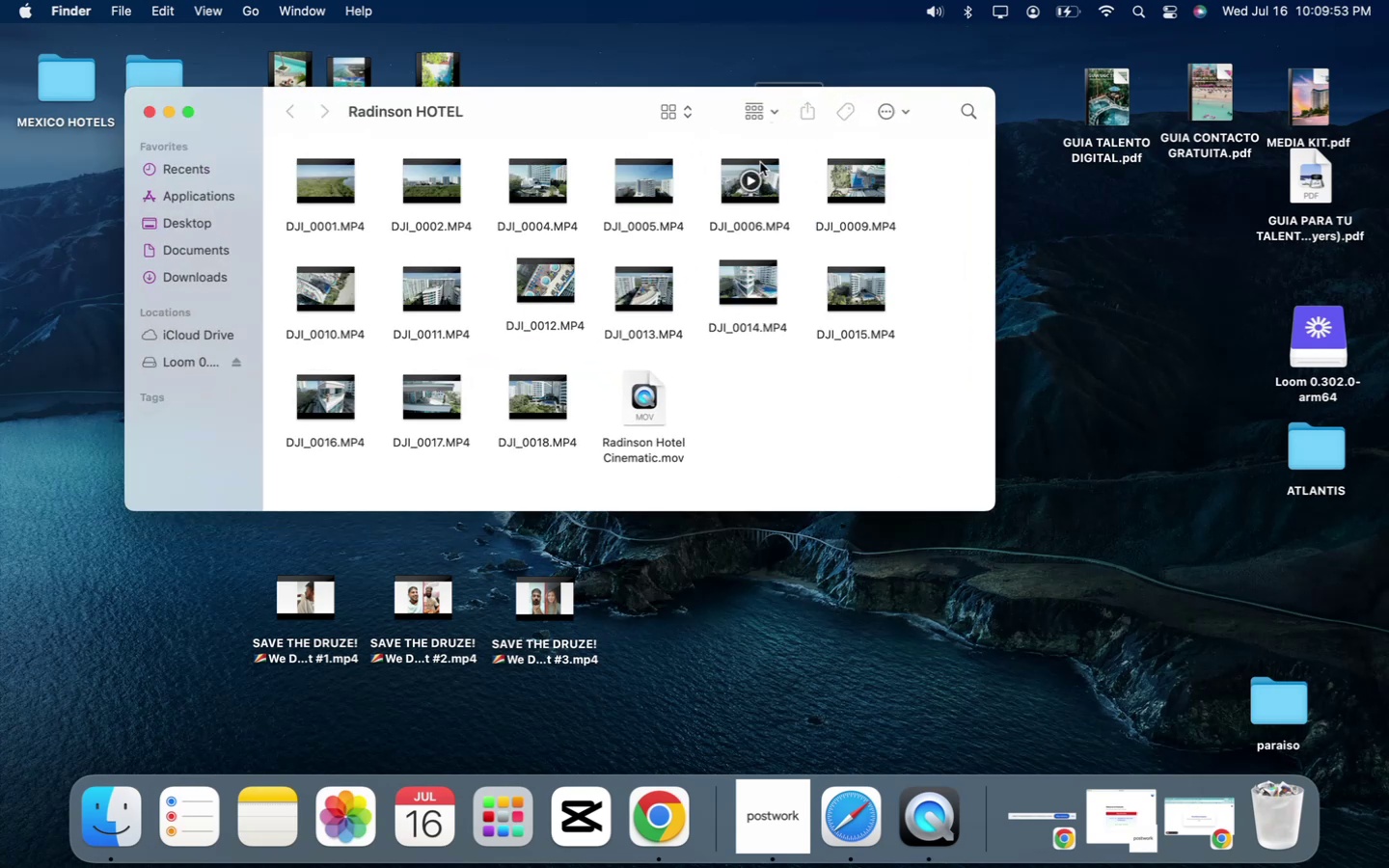 
scroll: coordinate [738, 308], scroll_direction: down, amount: 47.0
 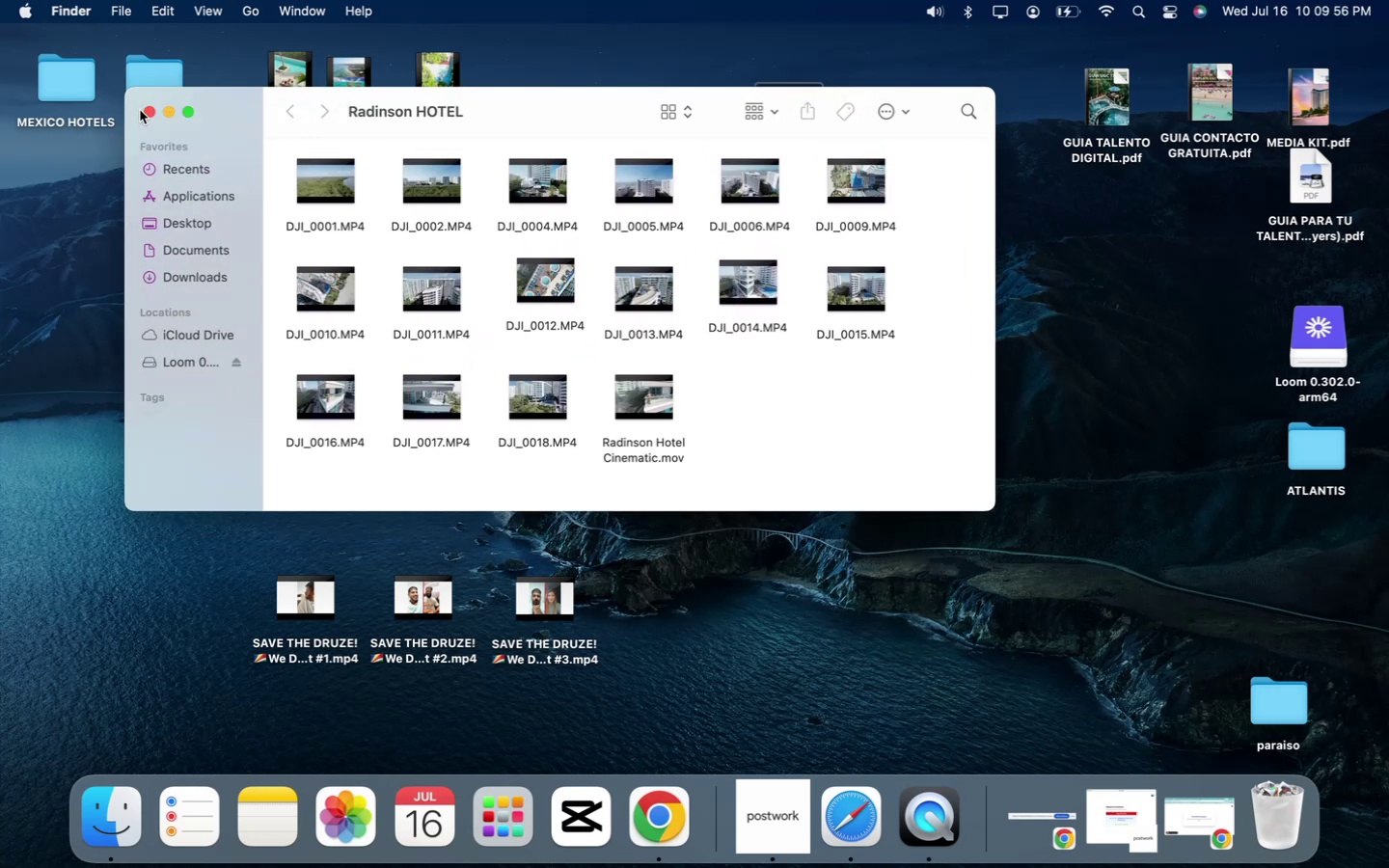 
left_click([153, 110])
 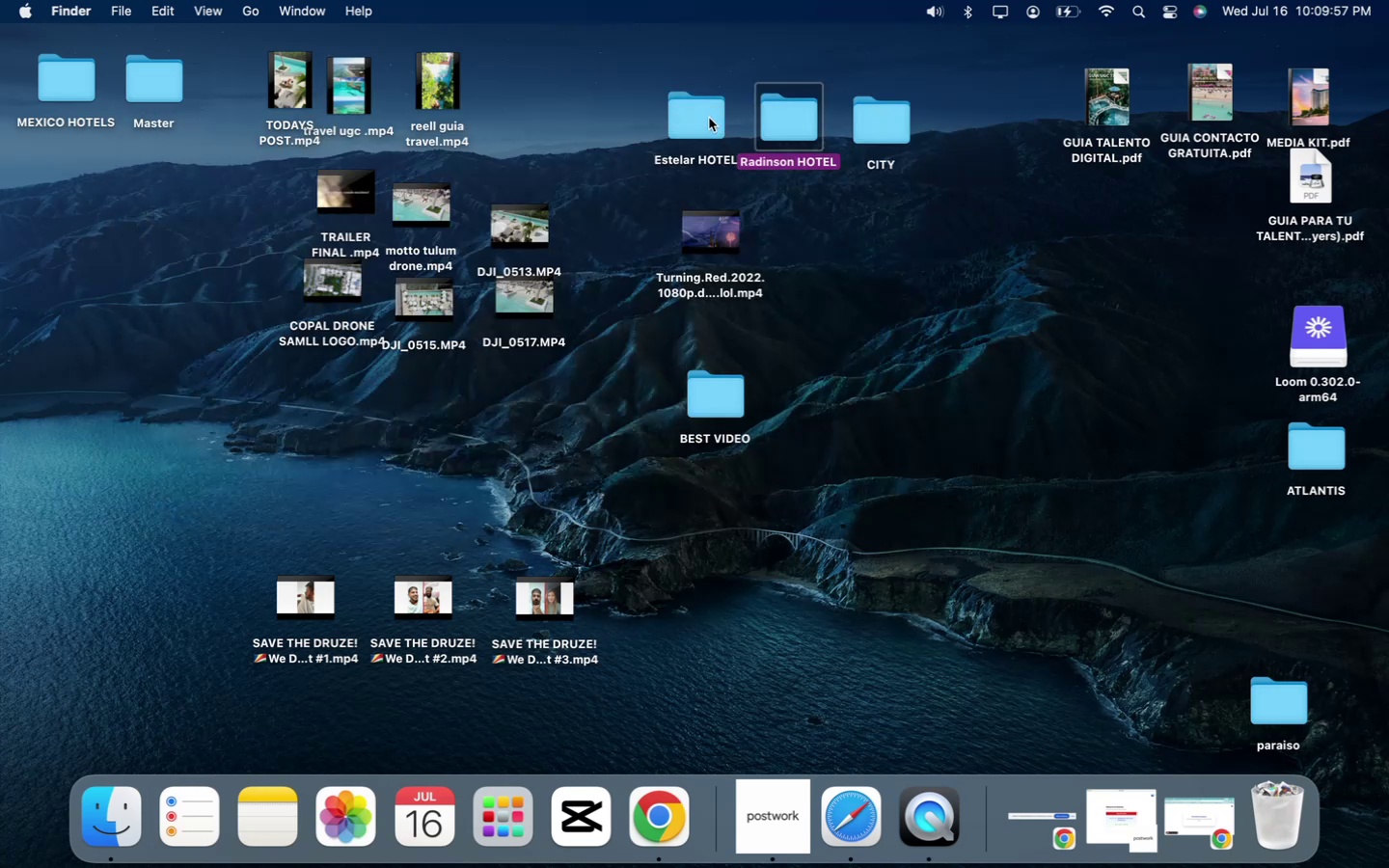 
double_click([706, 116])
 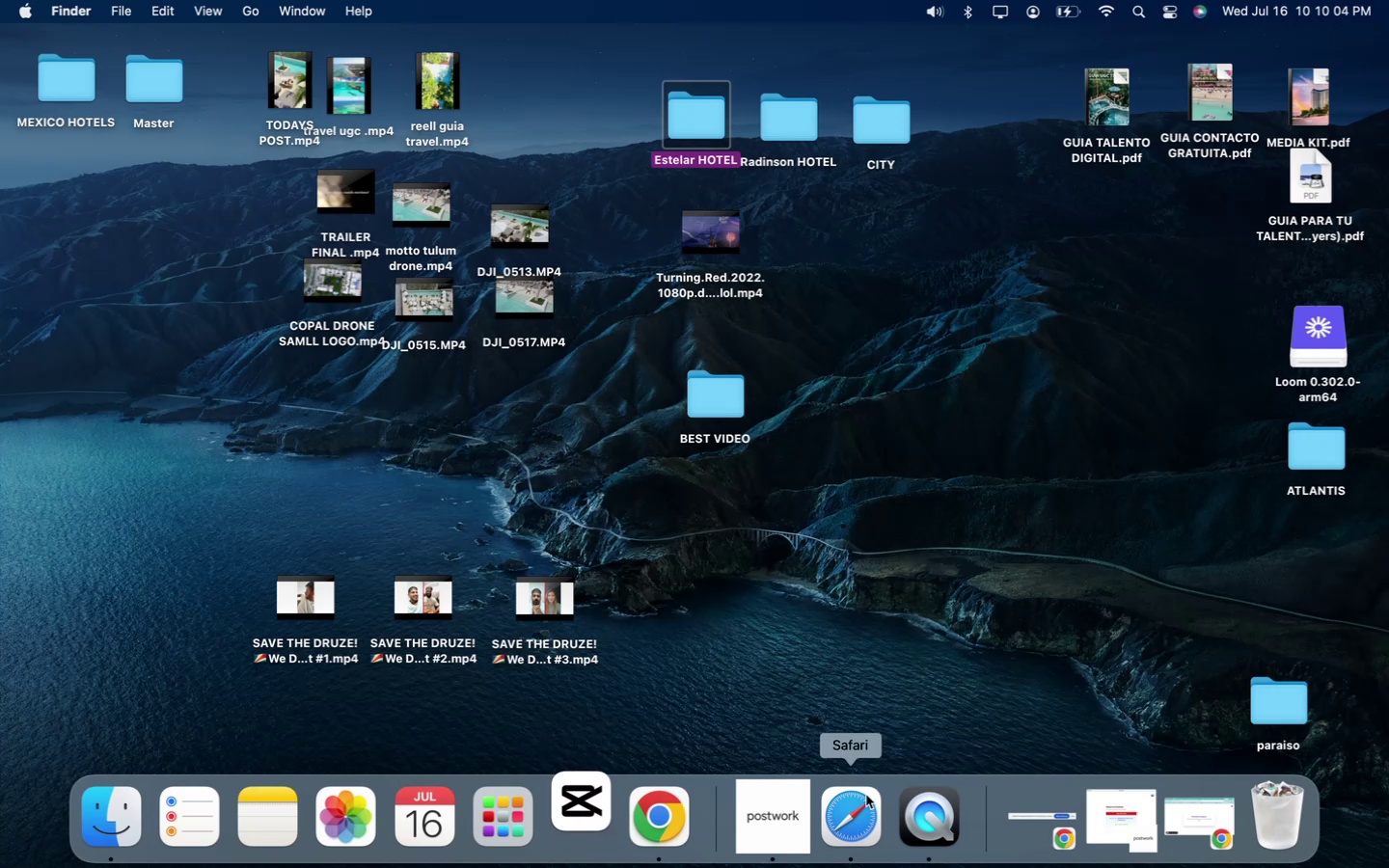 
wait(11.83)
 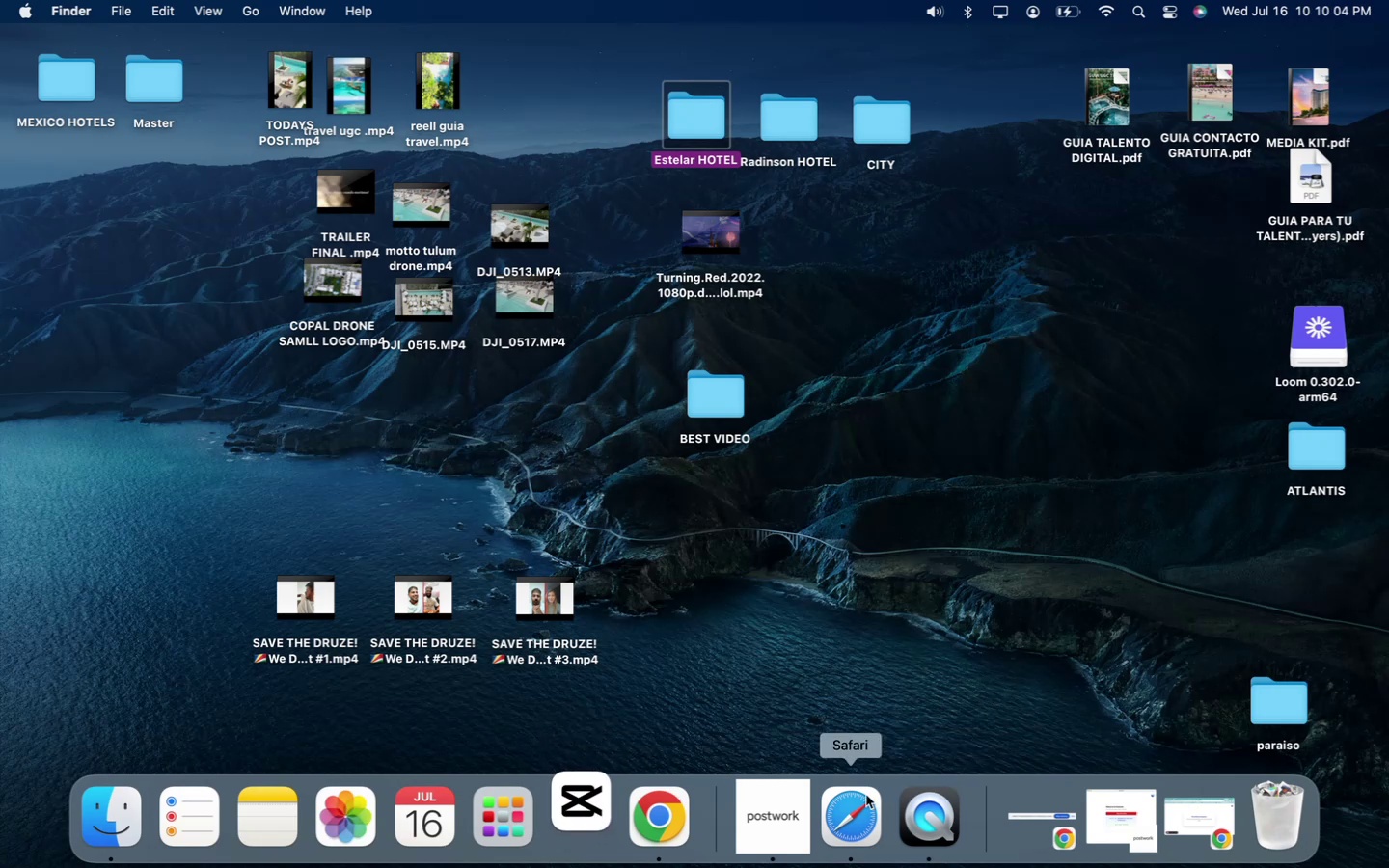 
left_click([675, 187])
 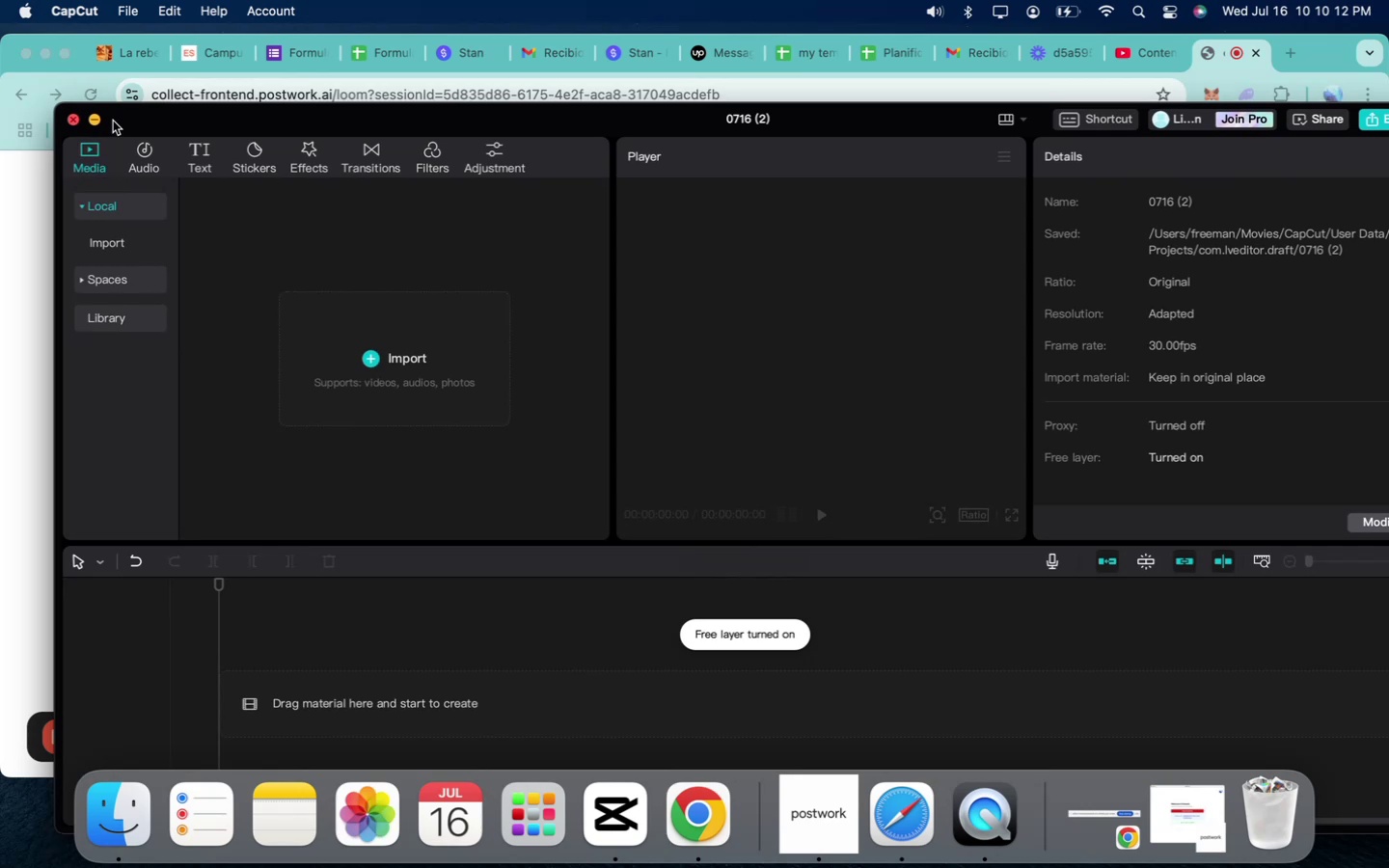 
left_click([45, 52])
 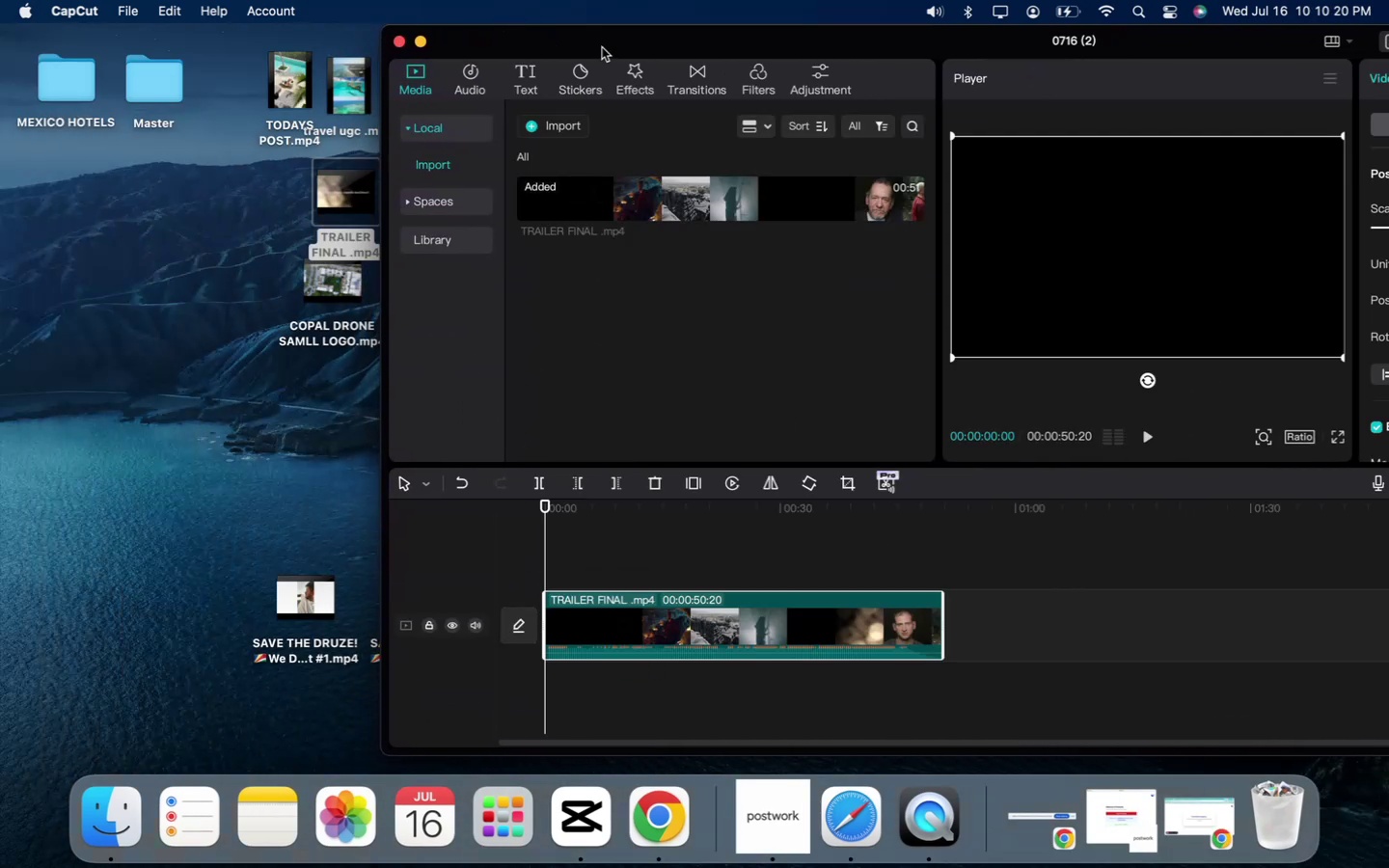 
wait(12.68)
 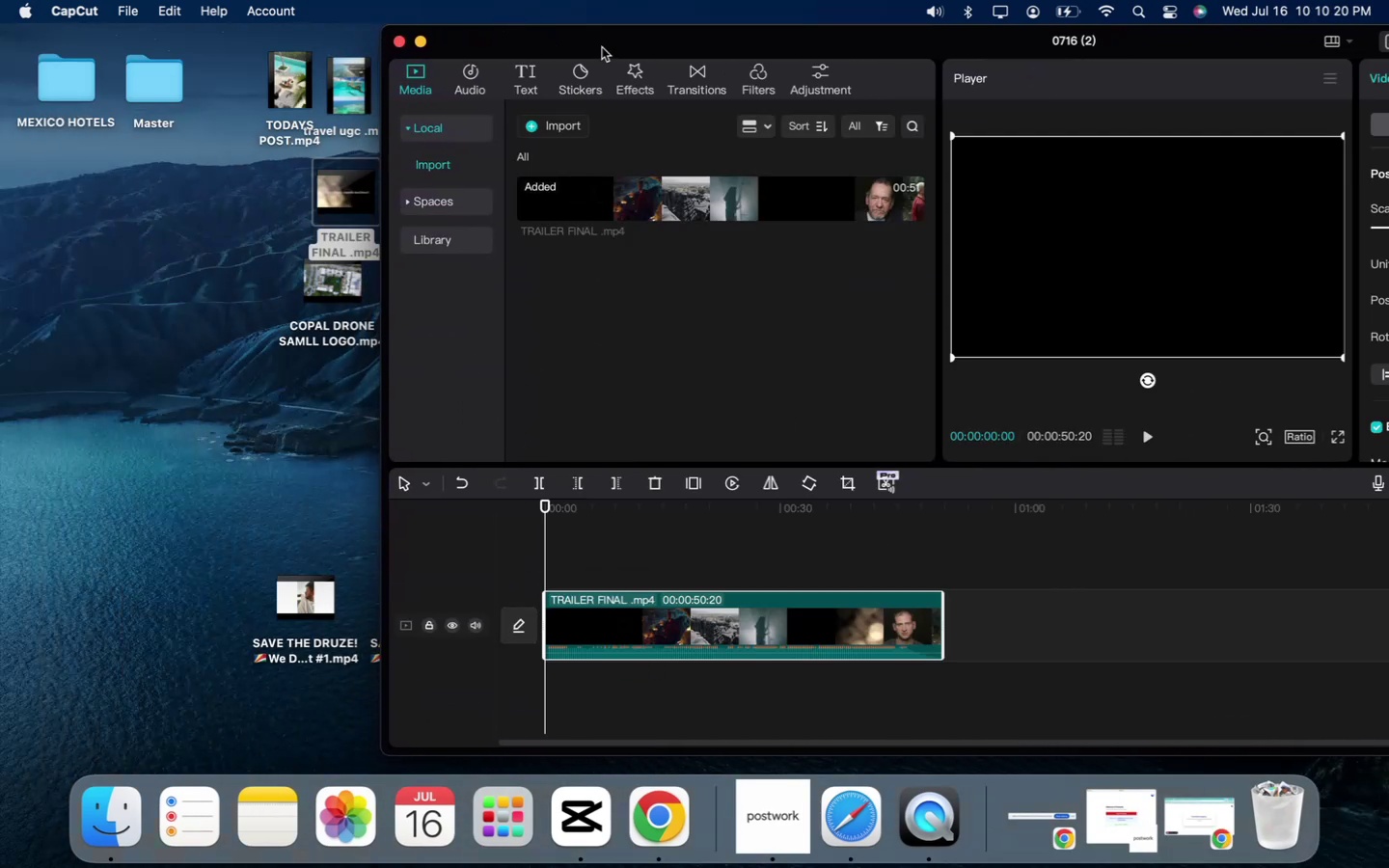 
left_click([266, 566])
 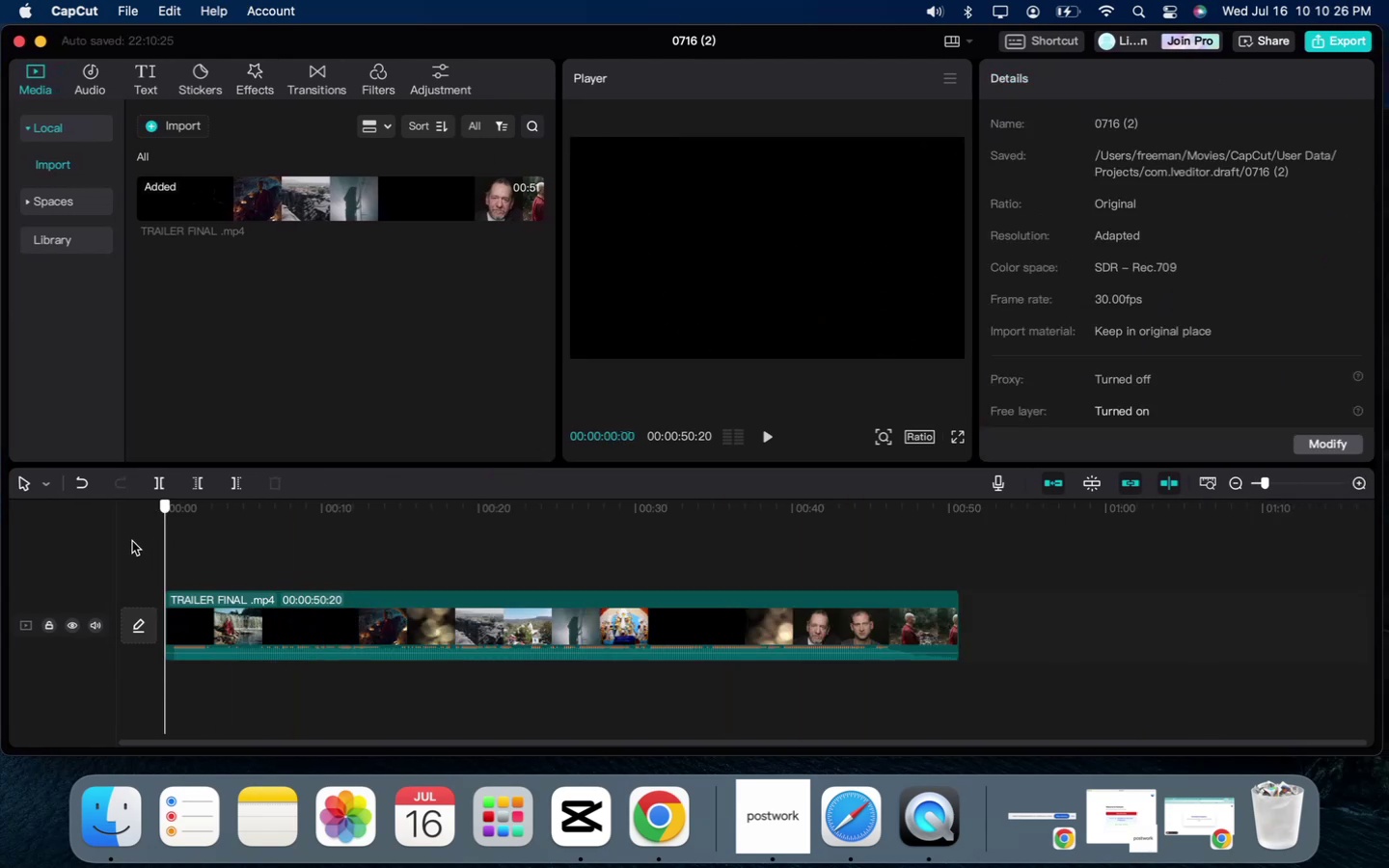 
key(Space)
 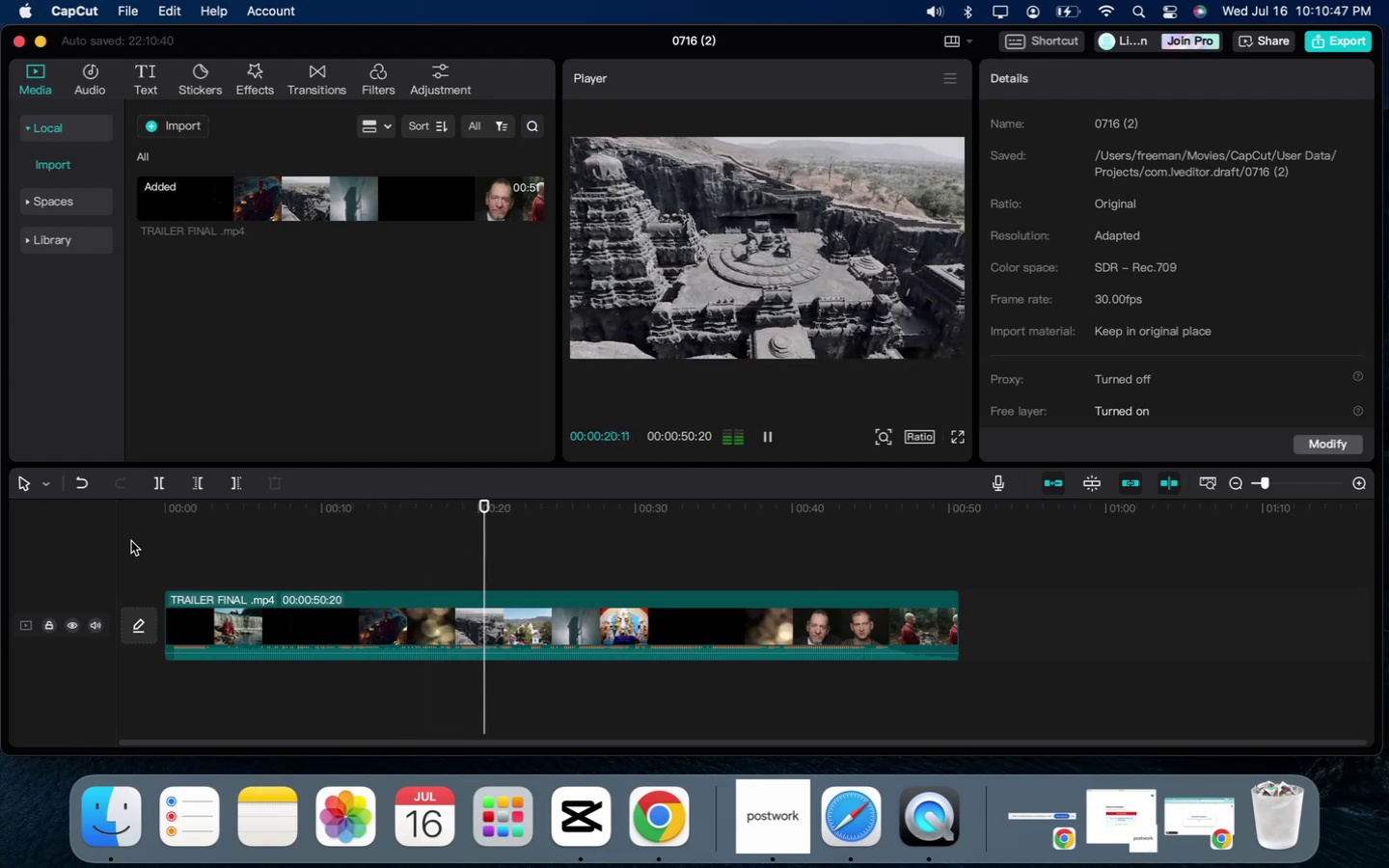 
wait(25.5)
 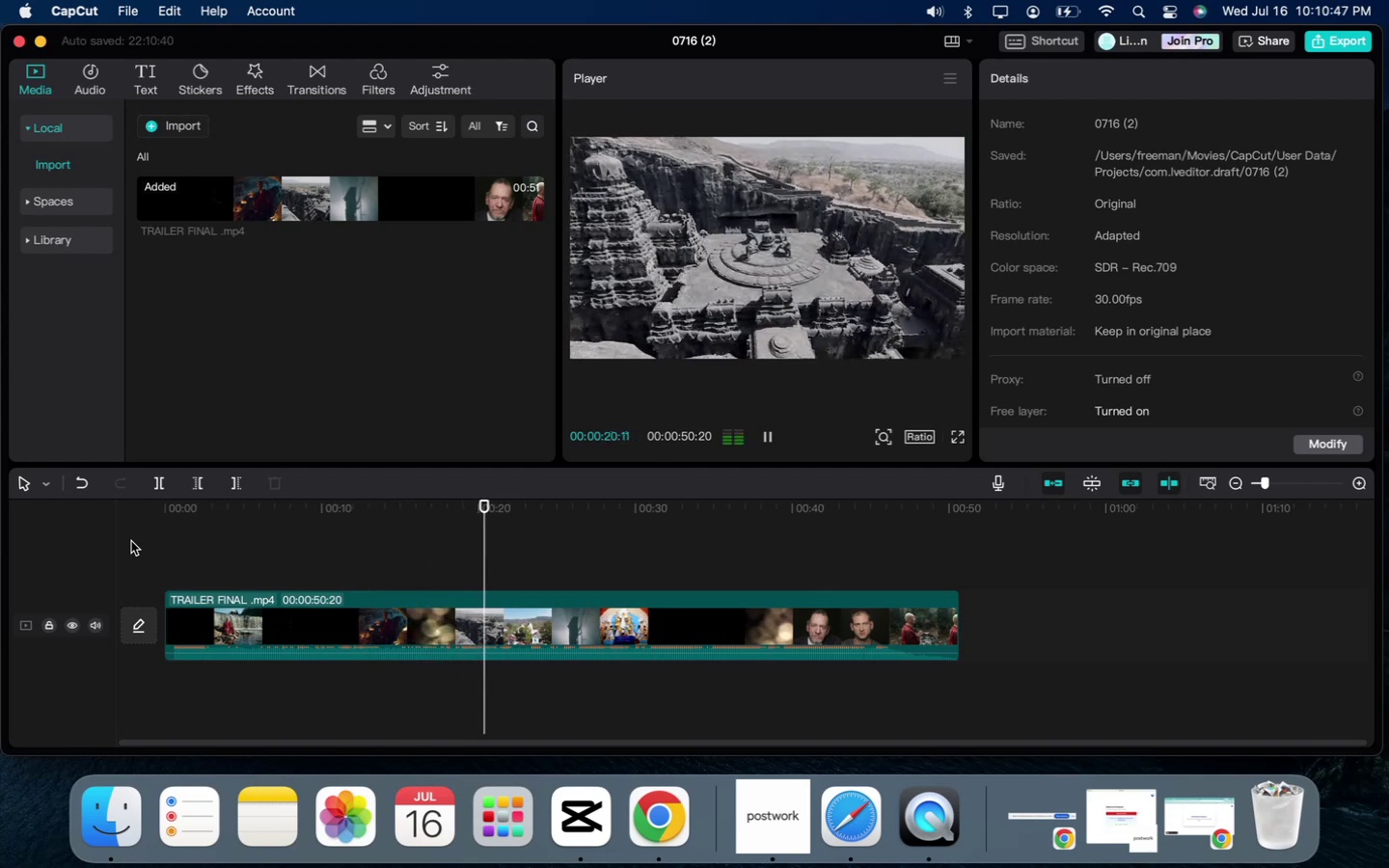 
key(Space)
 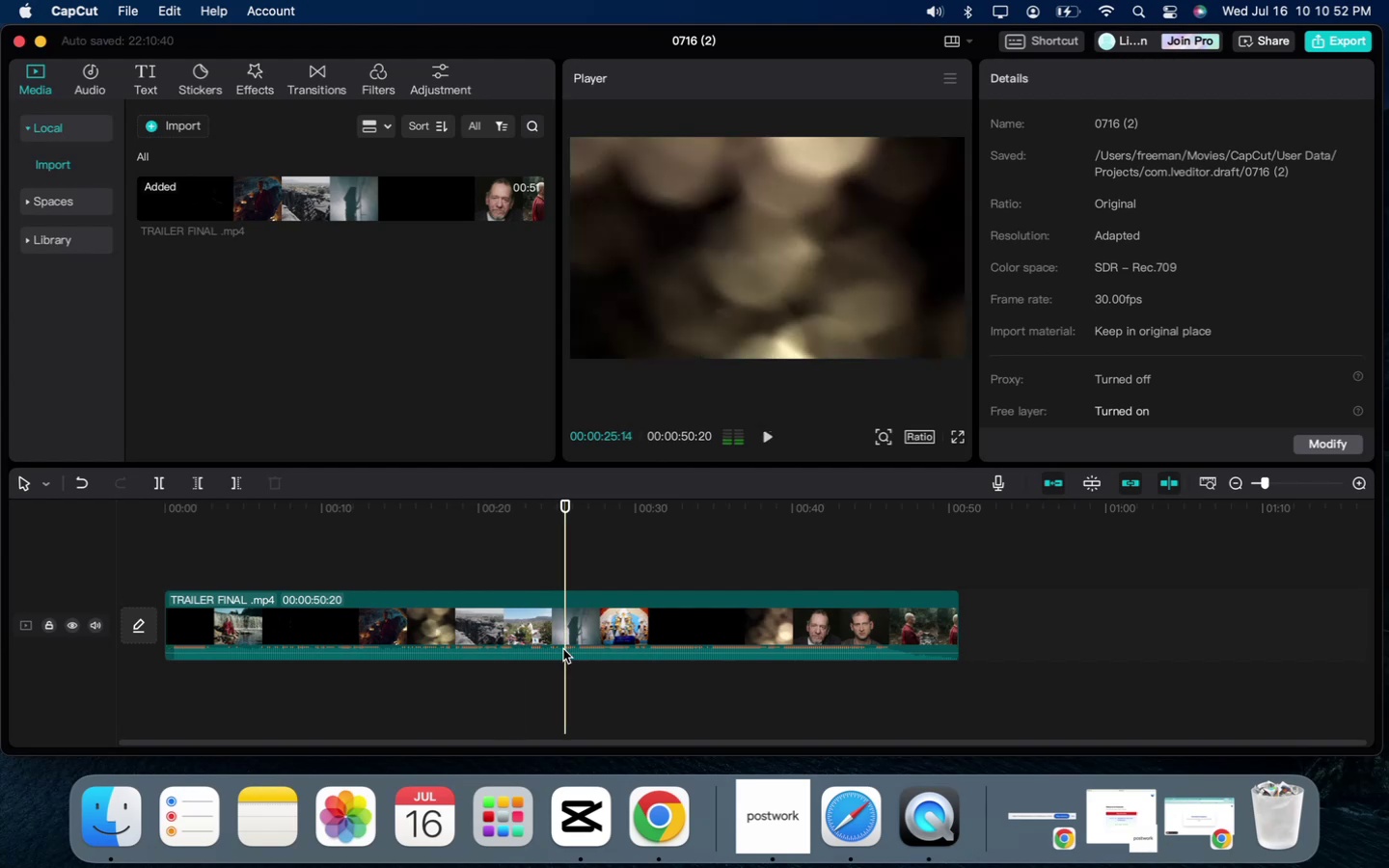 
key(B)
 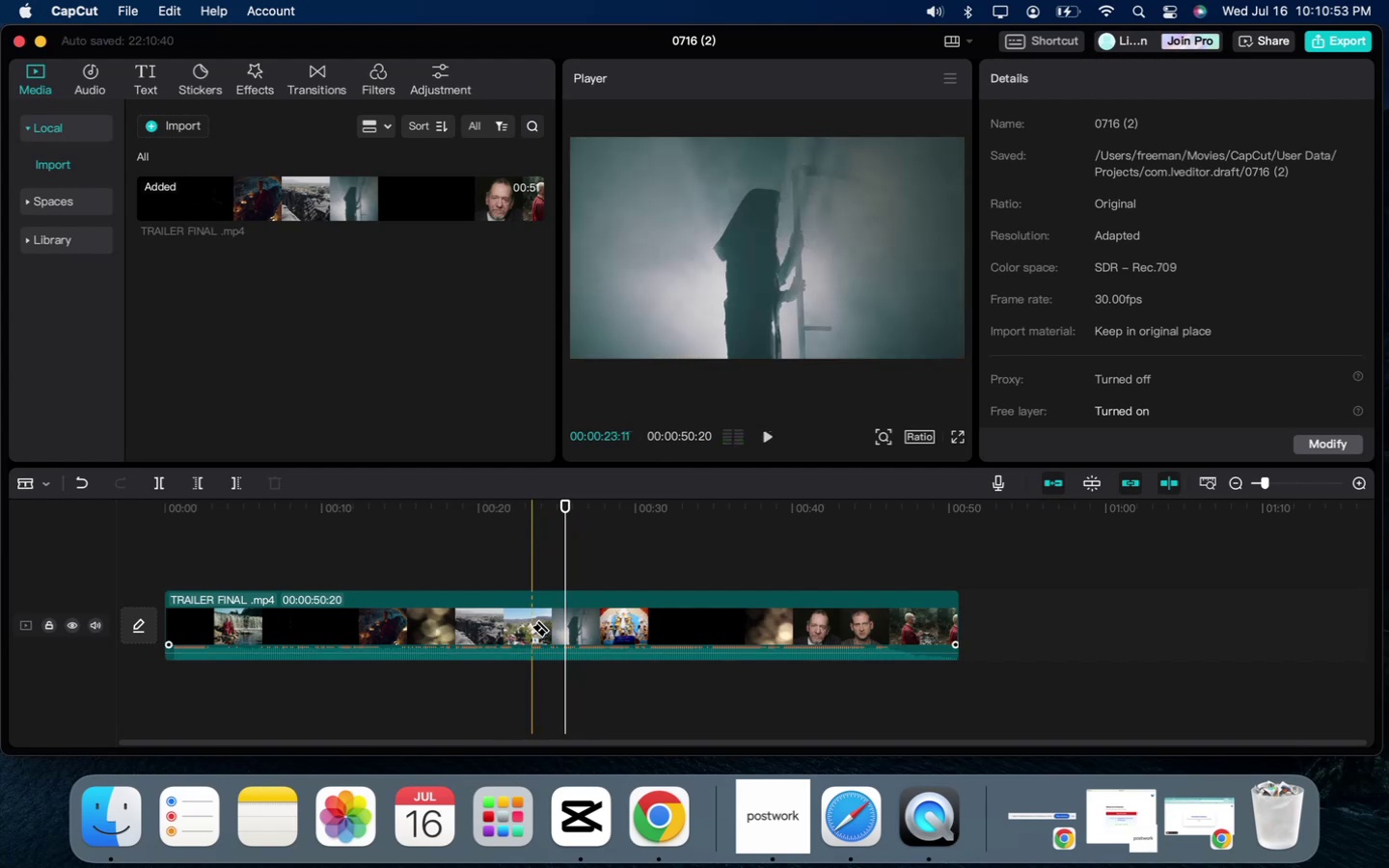 
left_click([529, 627])
 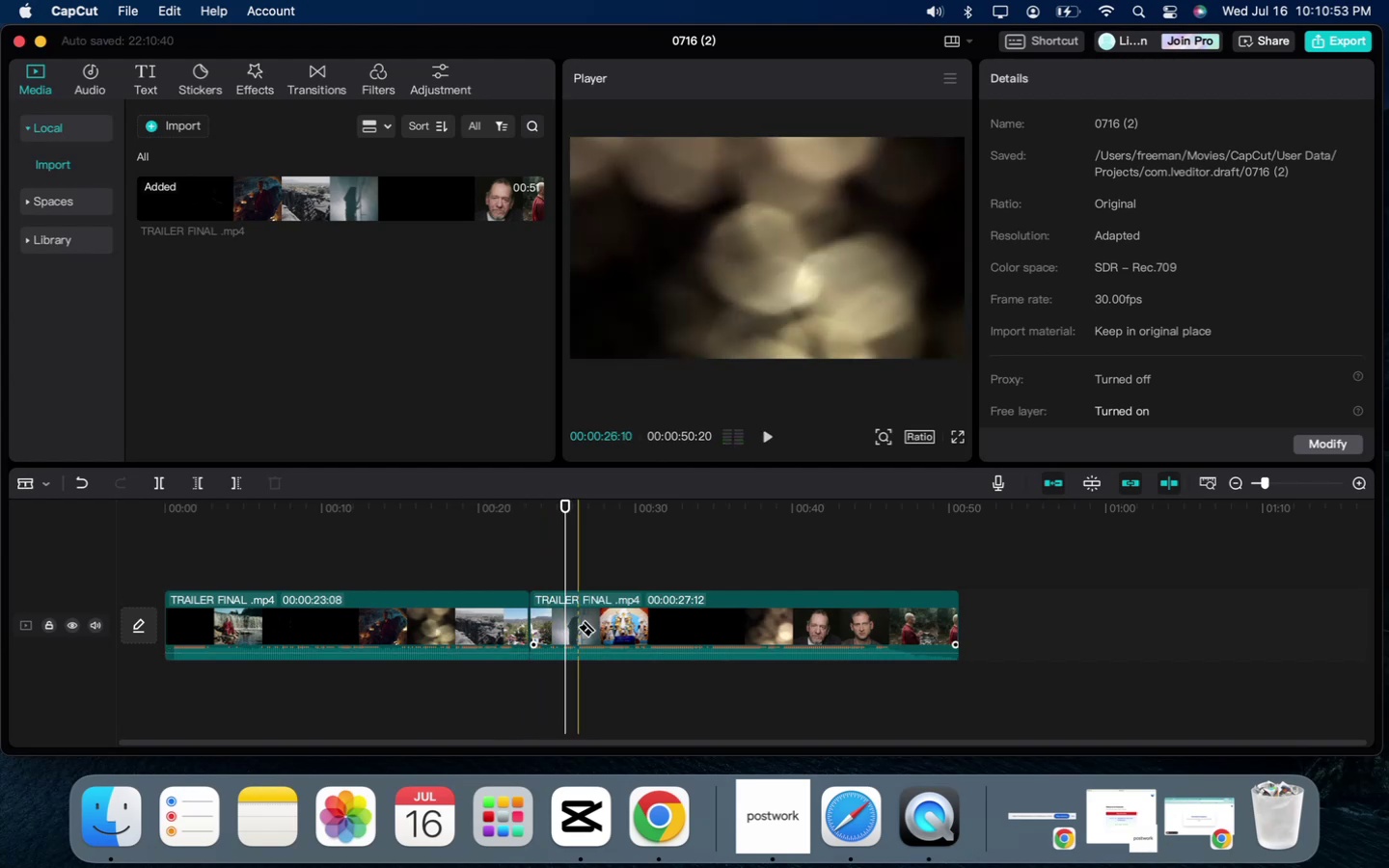 
left_click([579, 627])
 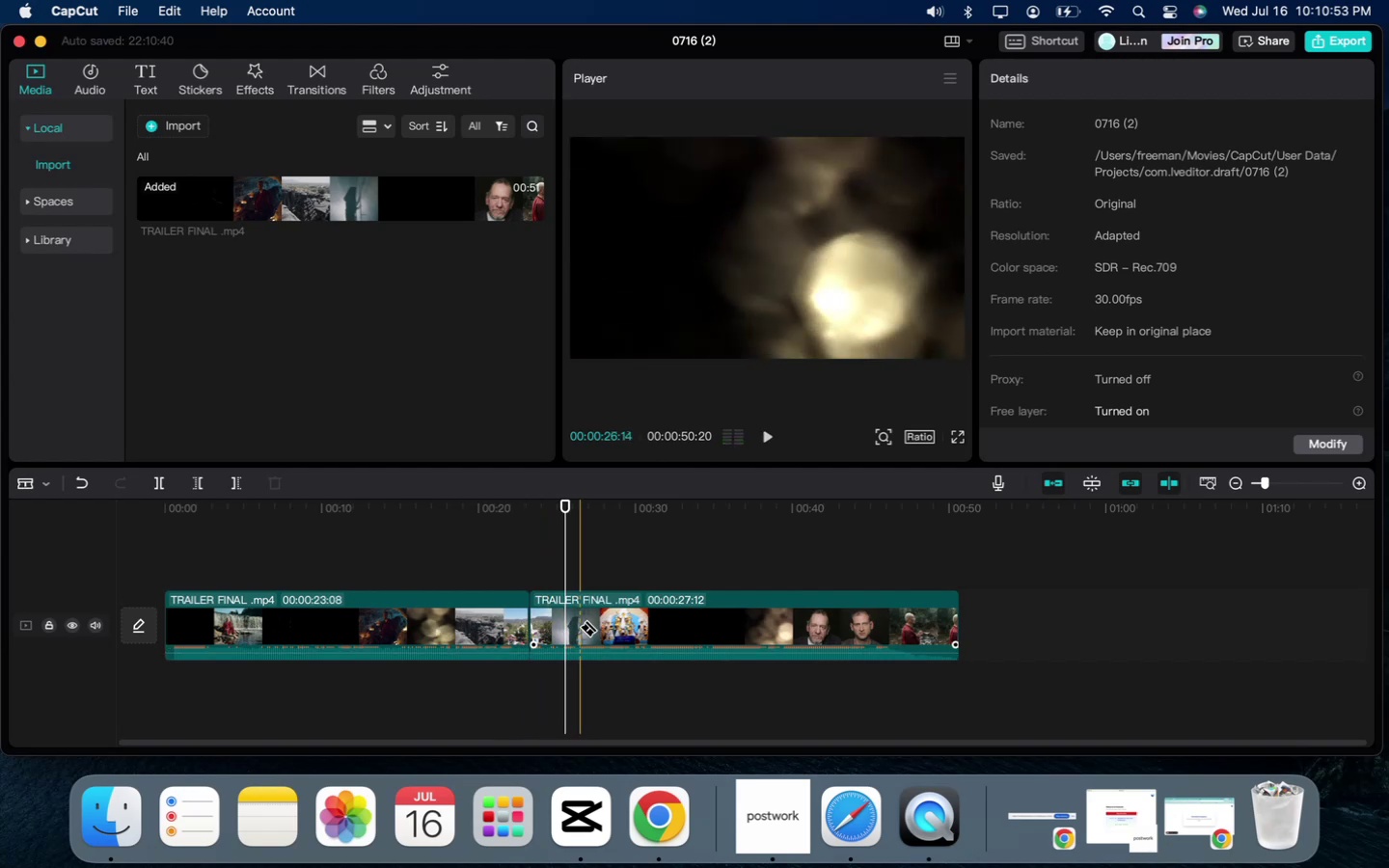 
key(A)
 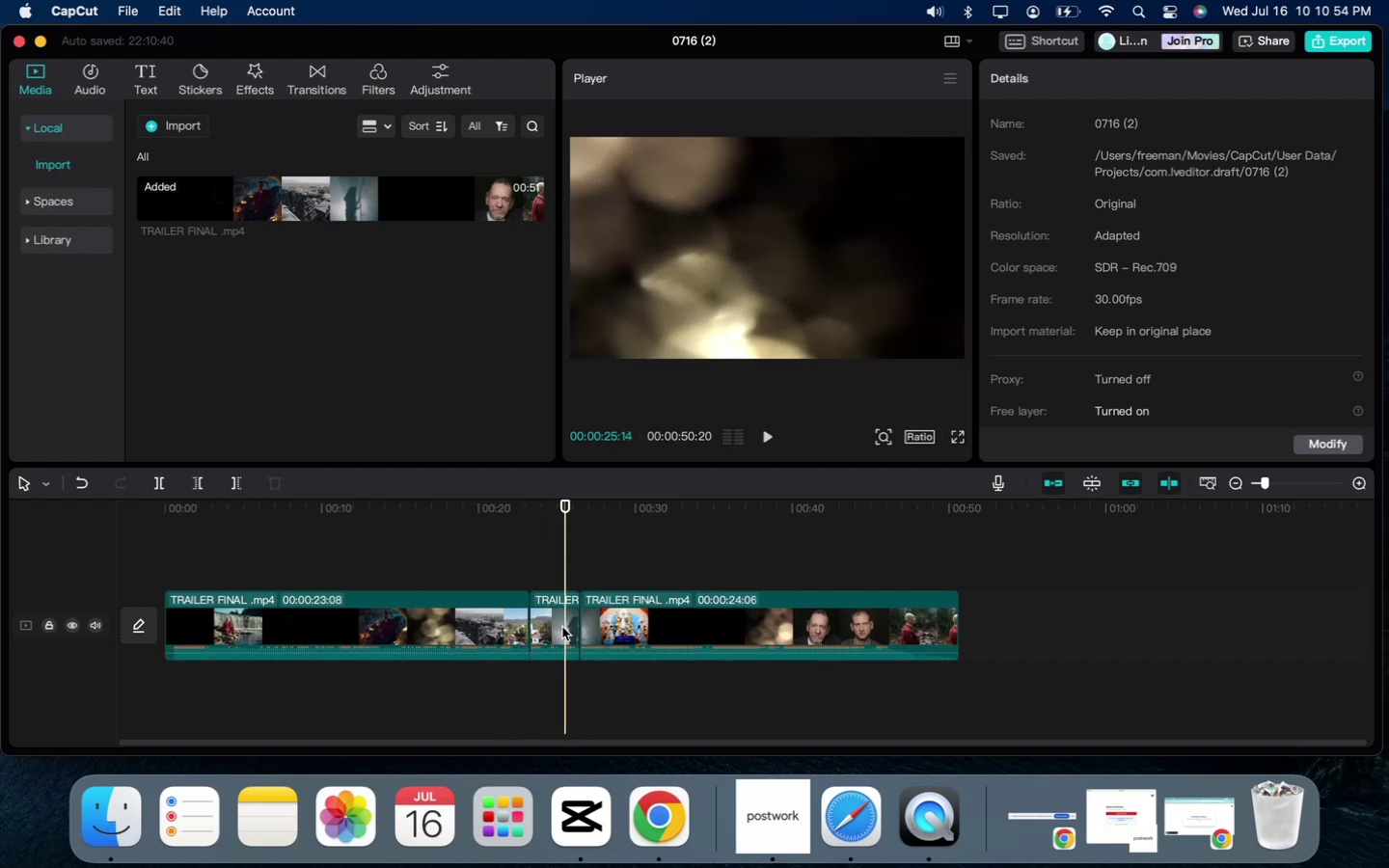 
double_click([560, 626])
 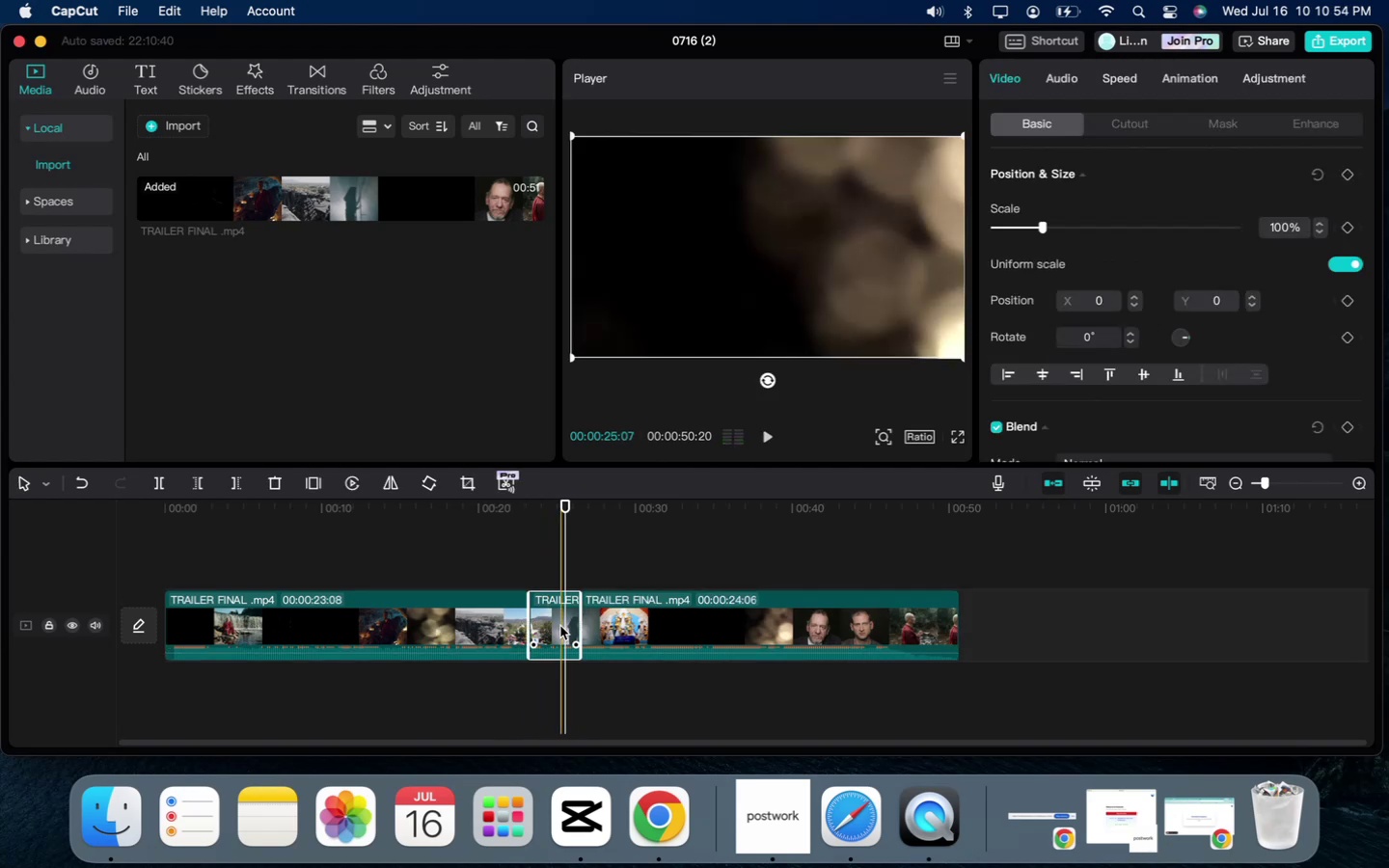 
key(Backspace)
 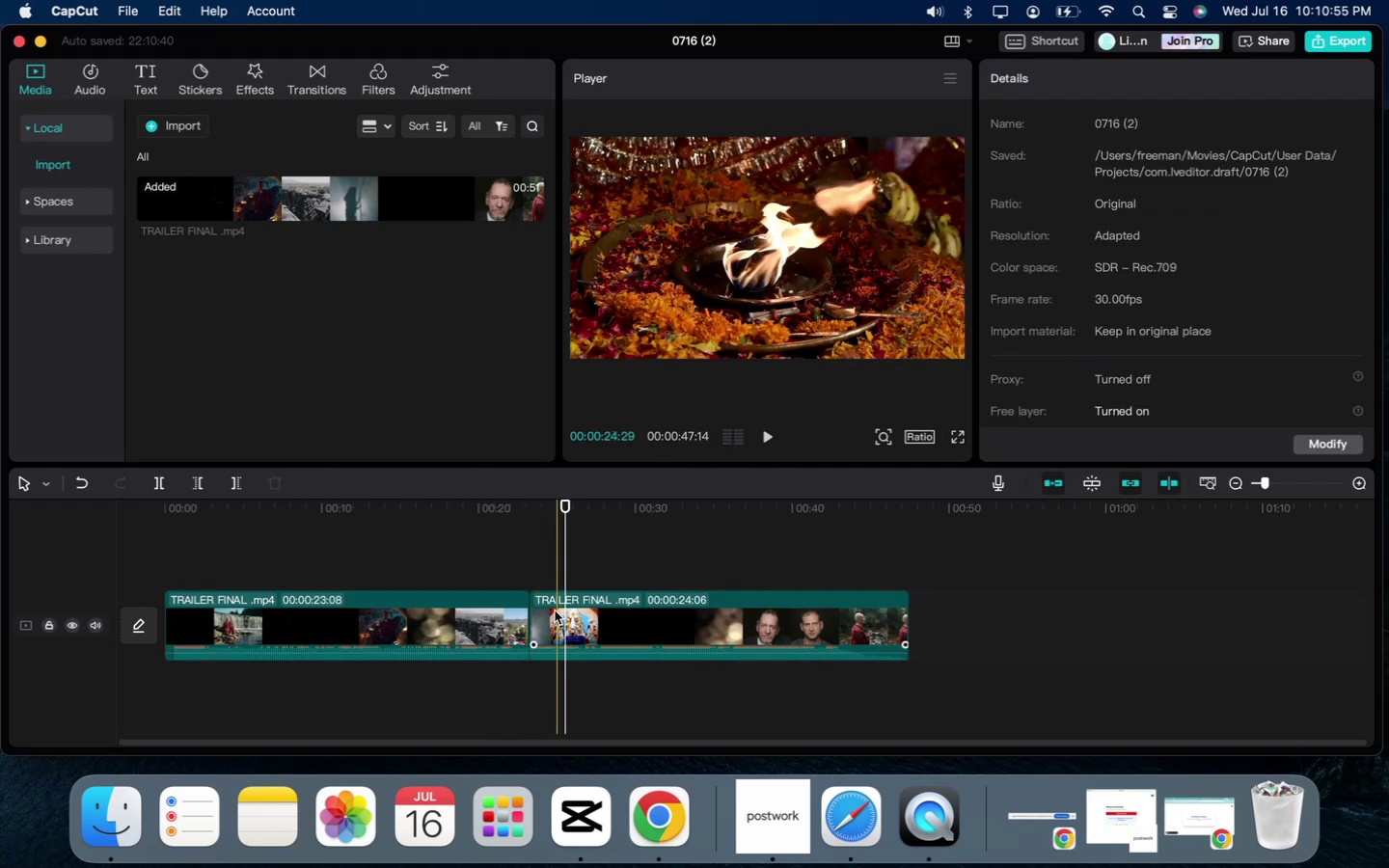 
left_click([546, 573])
 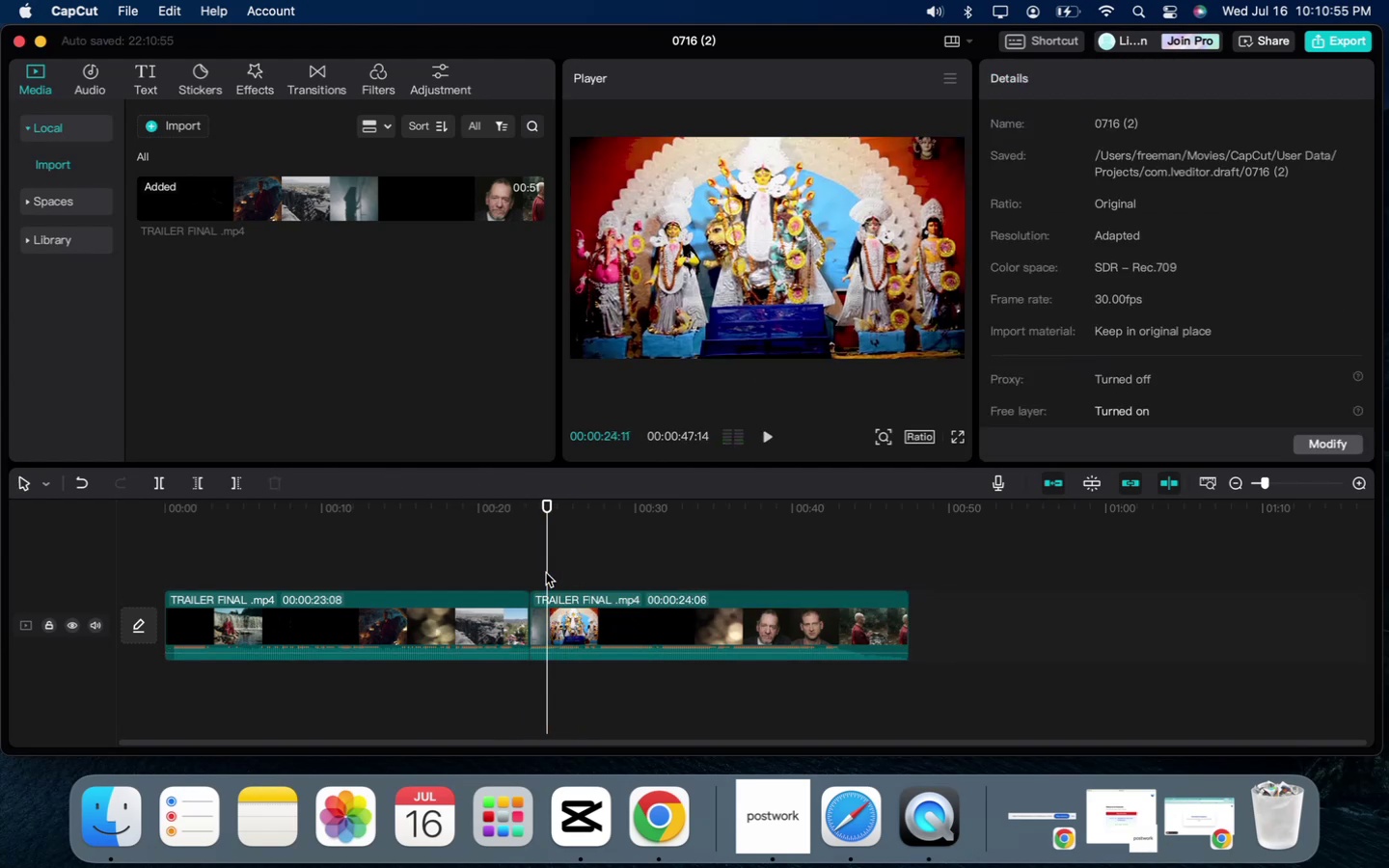 
key(Space)
 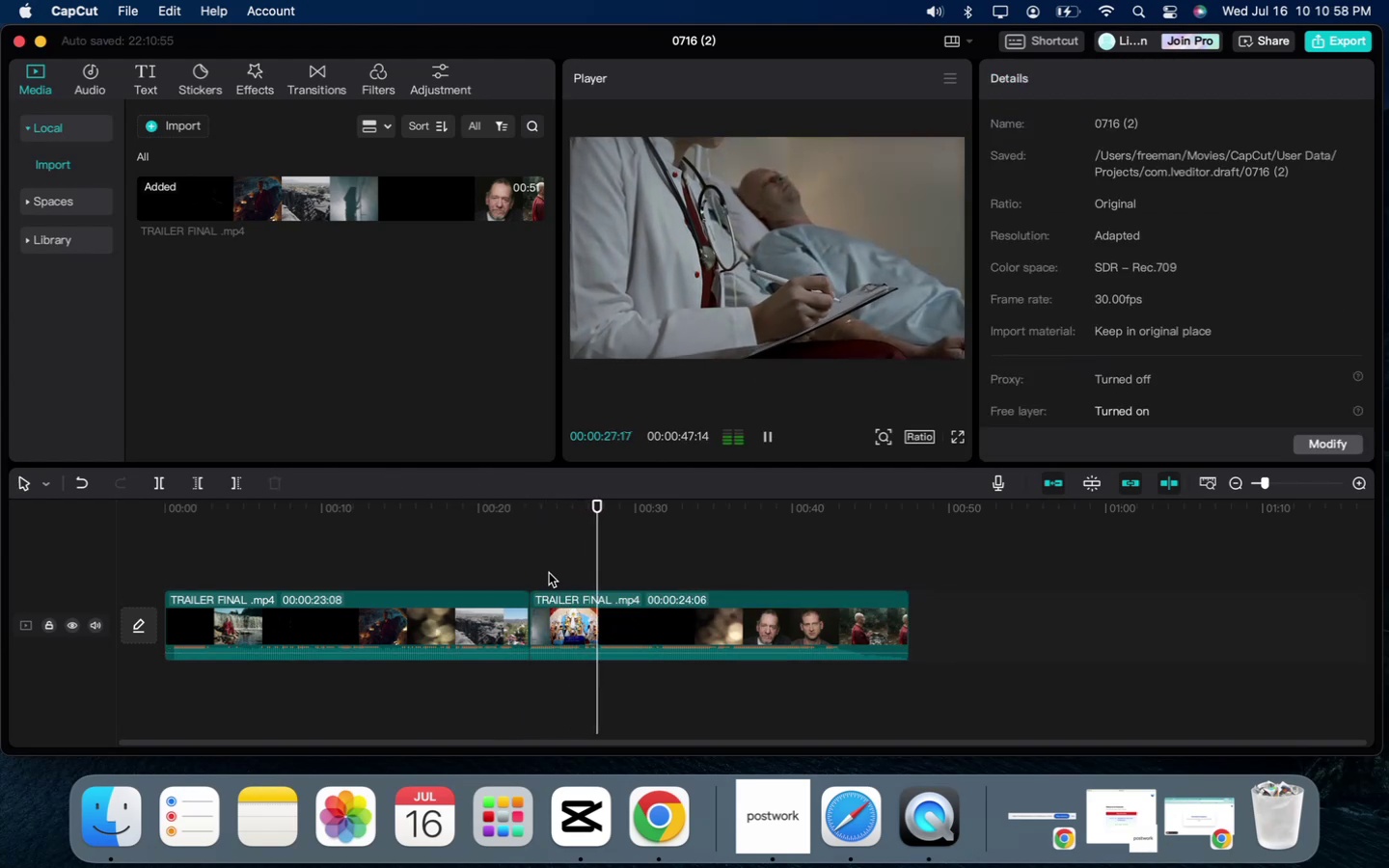 
key(Space)
 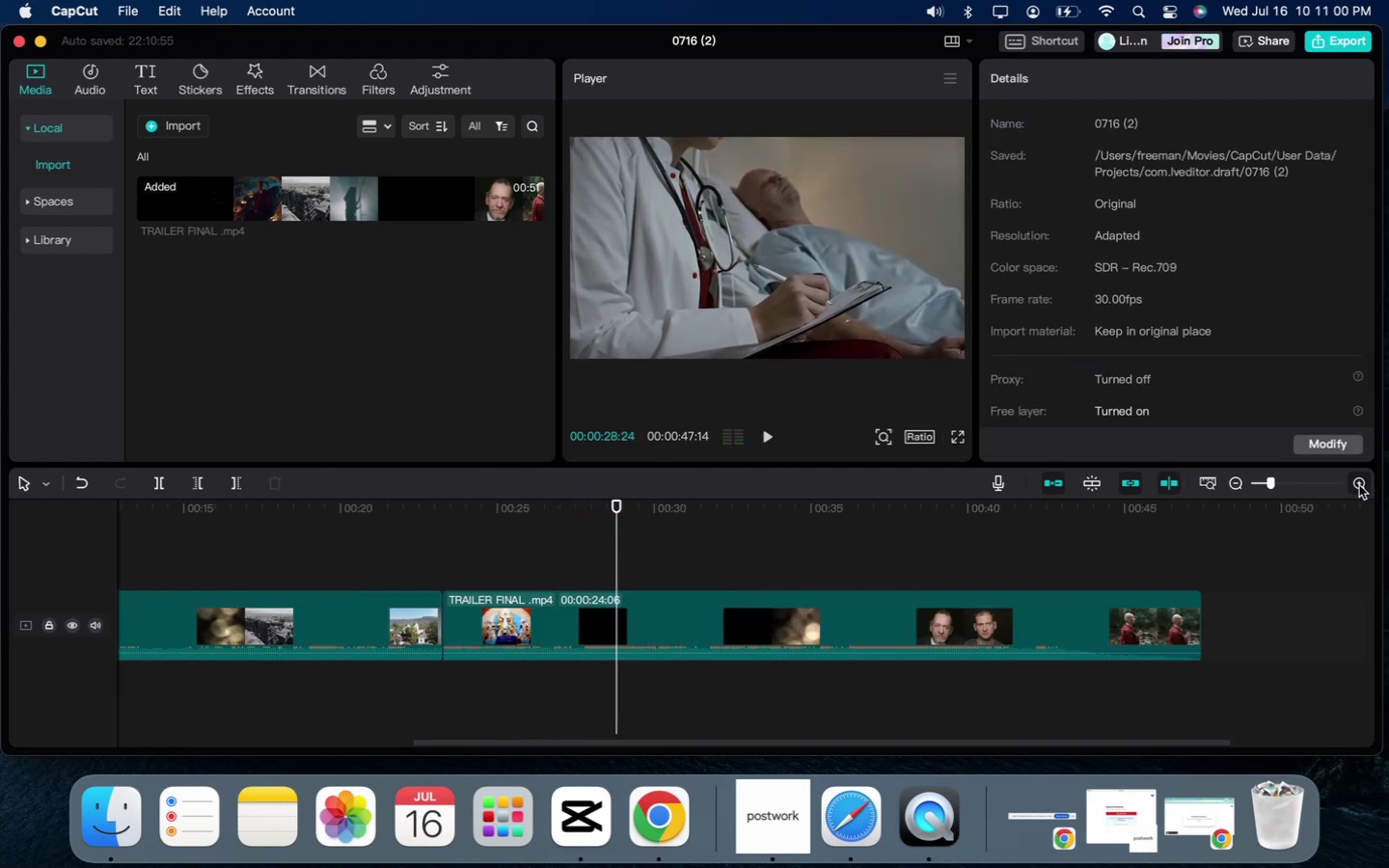 
double_click([1359, 485])
 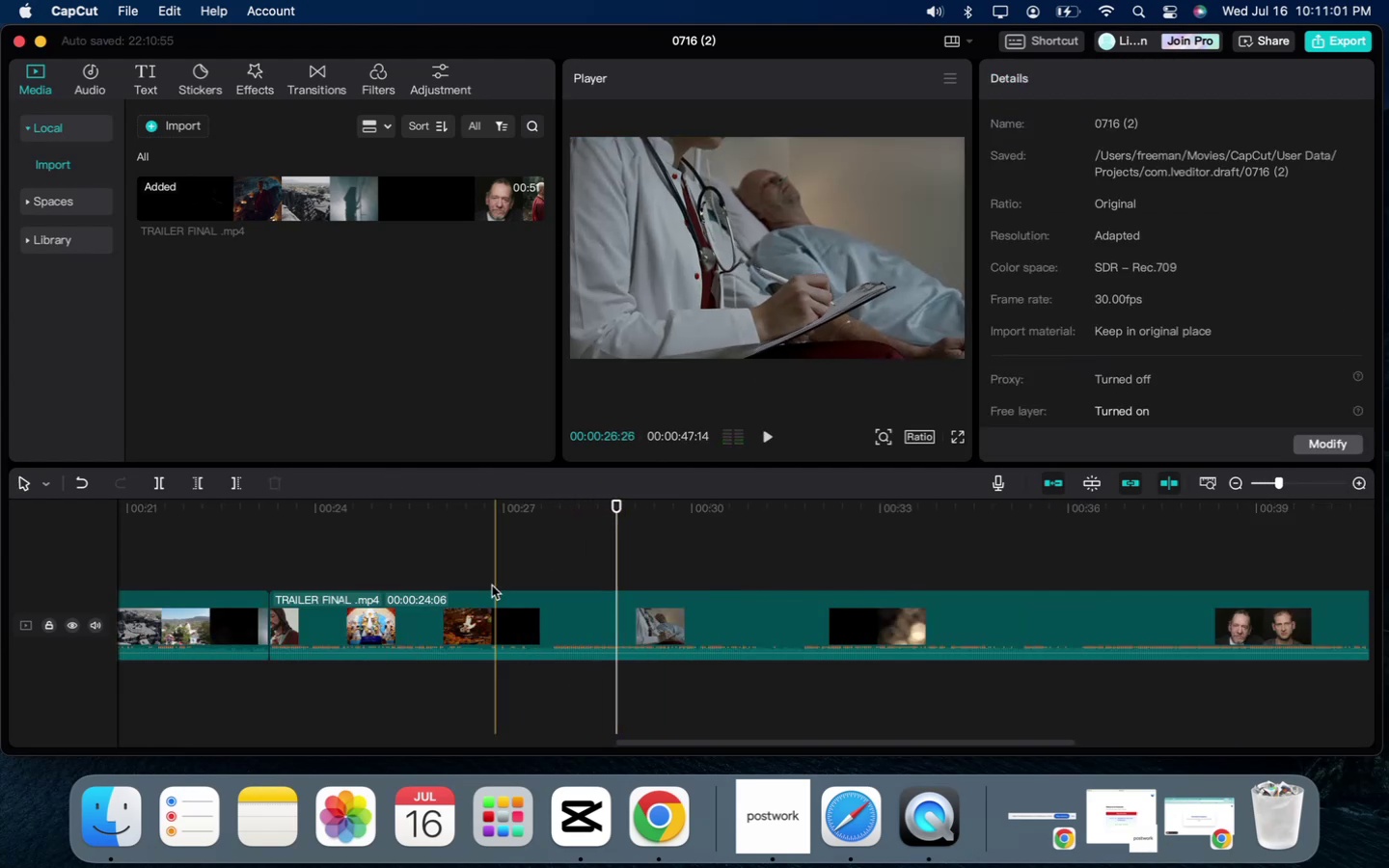 
left_click([484, 558])
 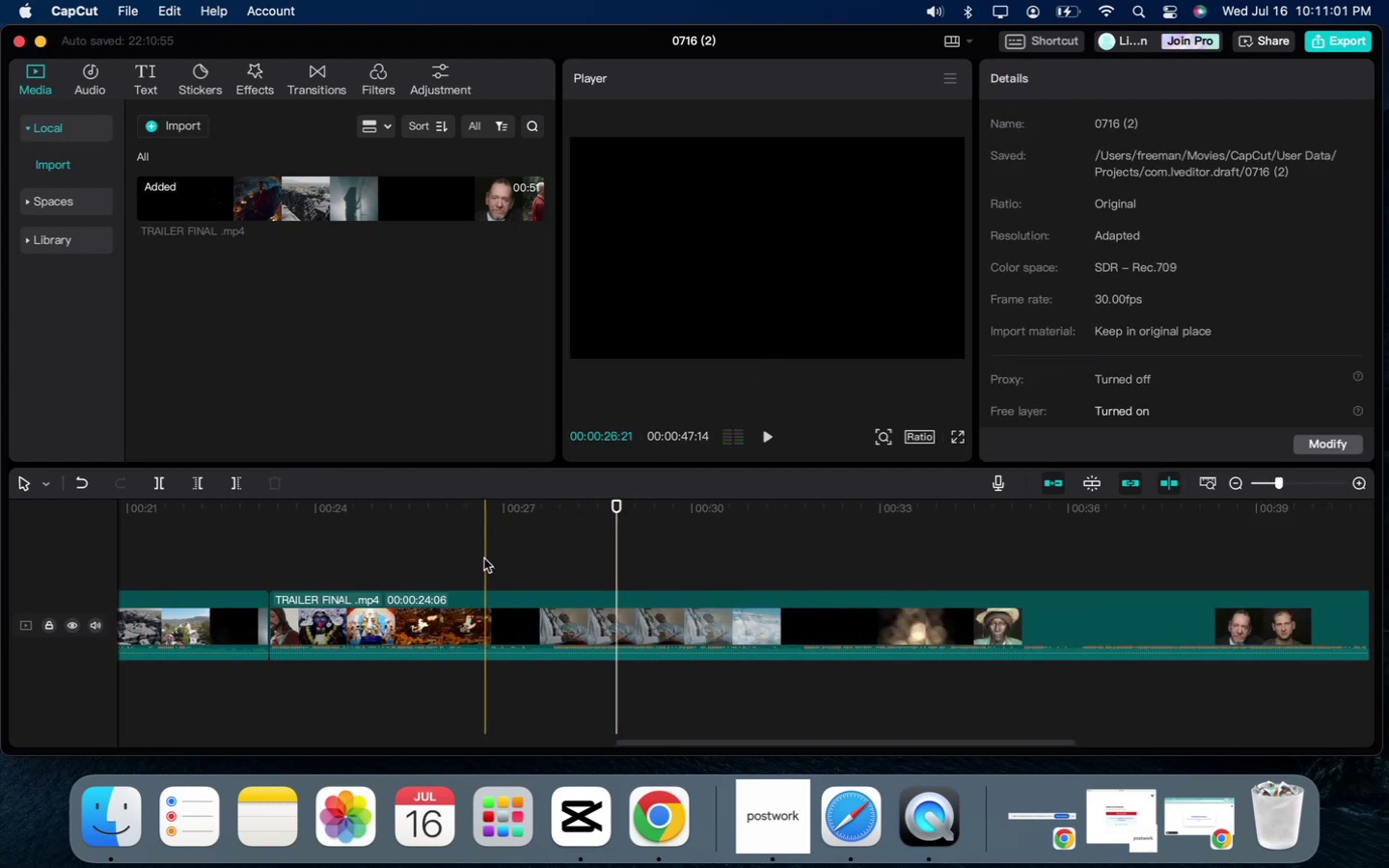 
key(Space)
 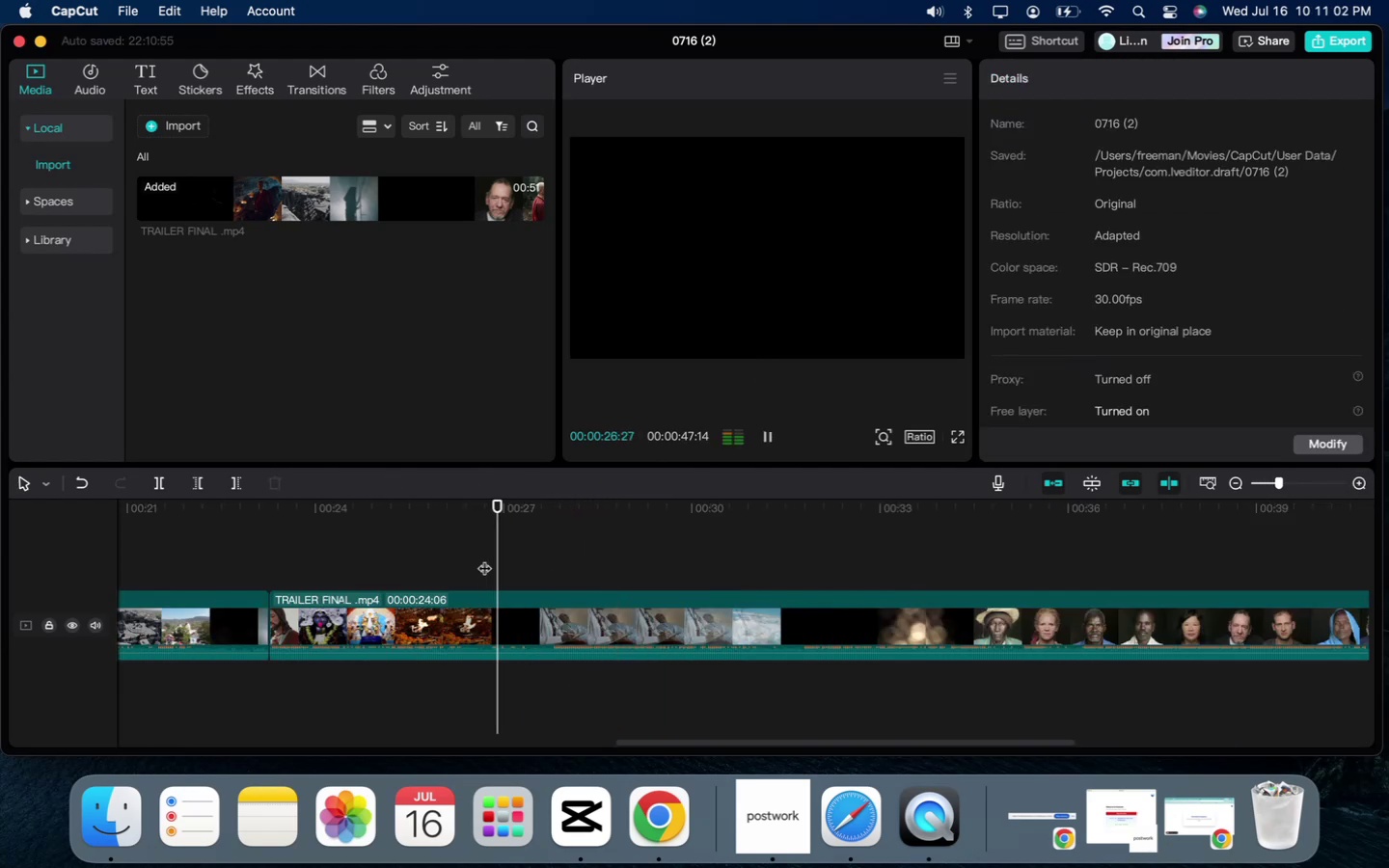 
key(Space)
 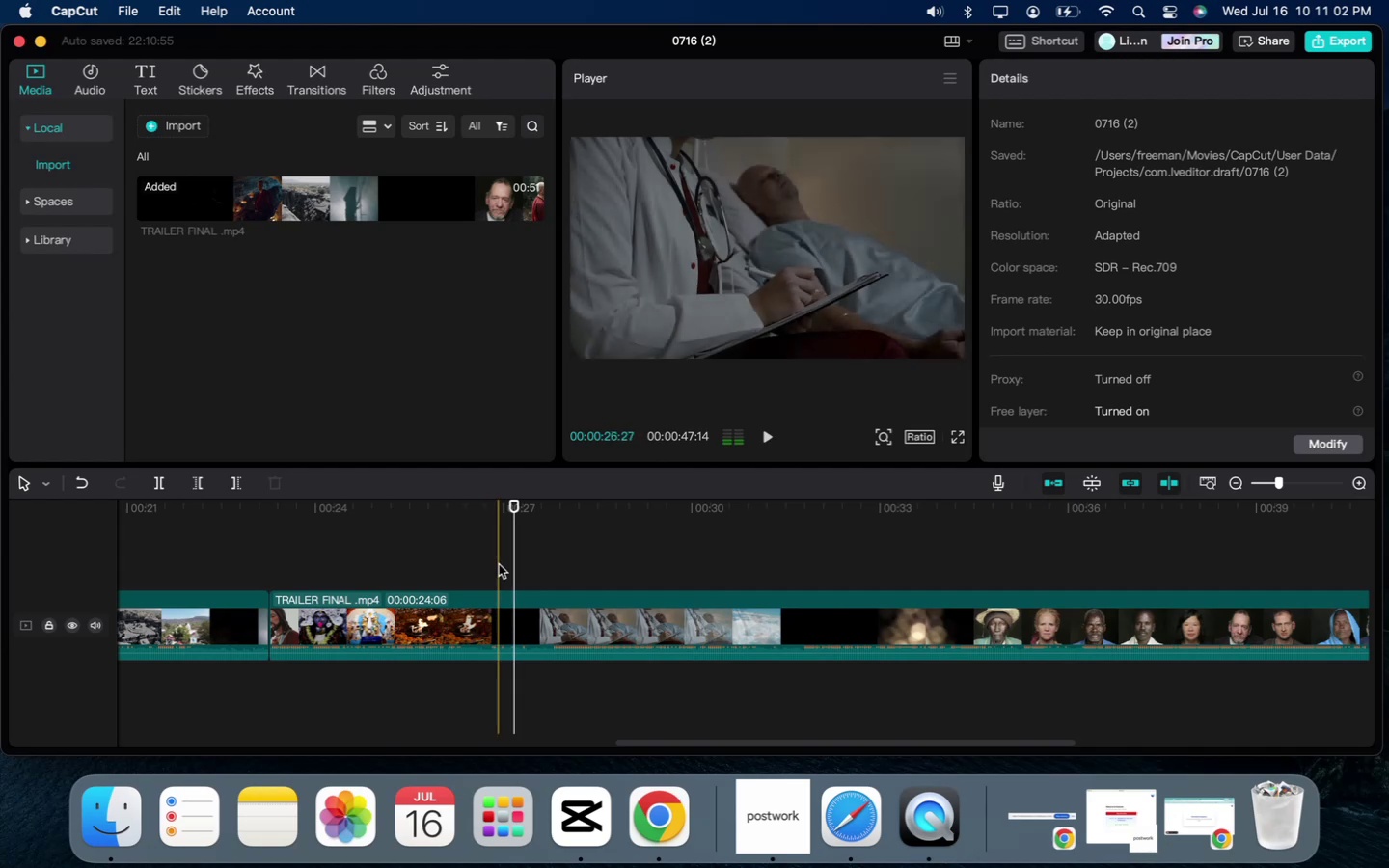 
key(B)
 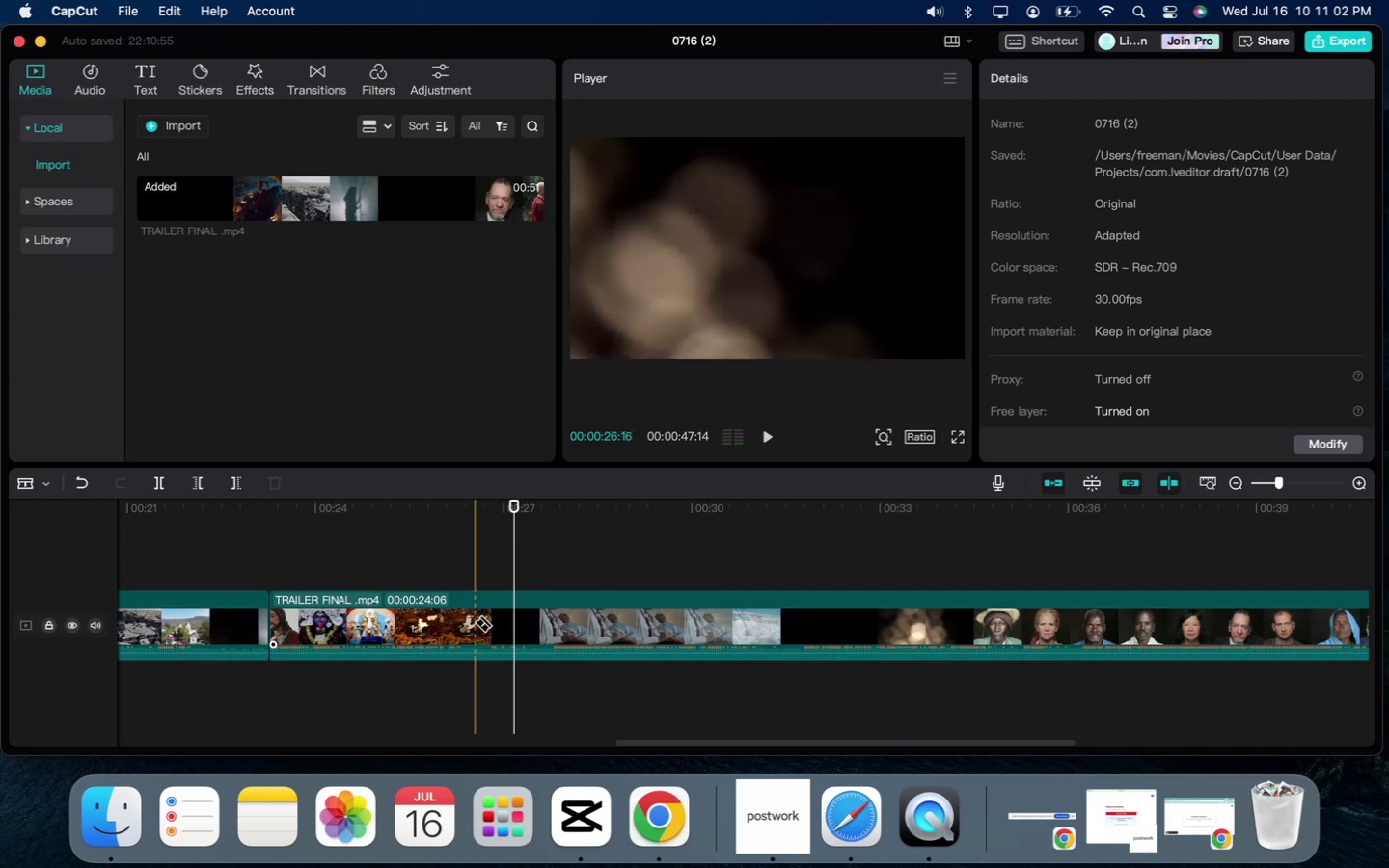 
left_click([474, 622])
 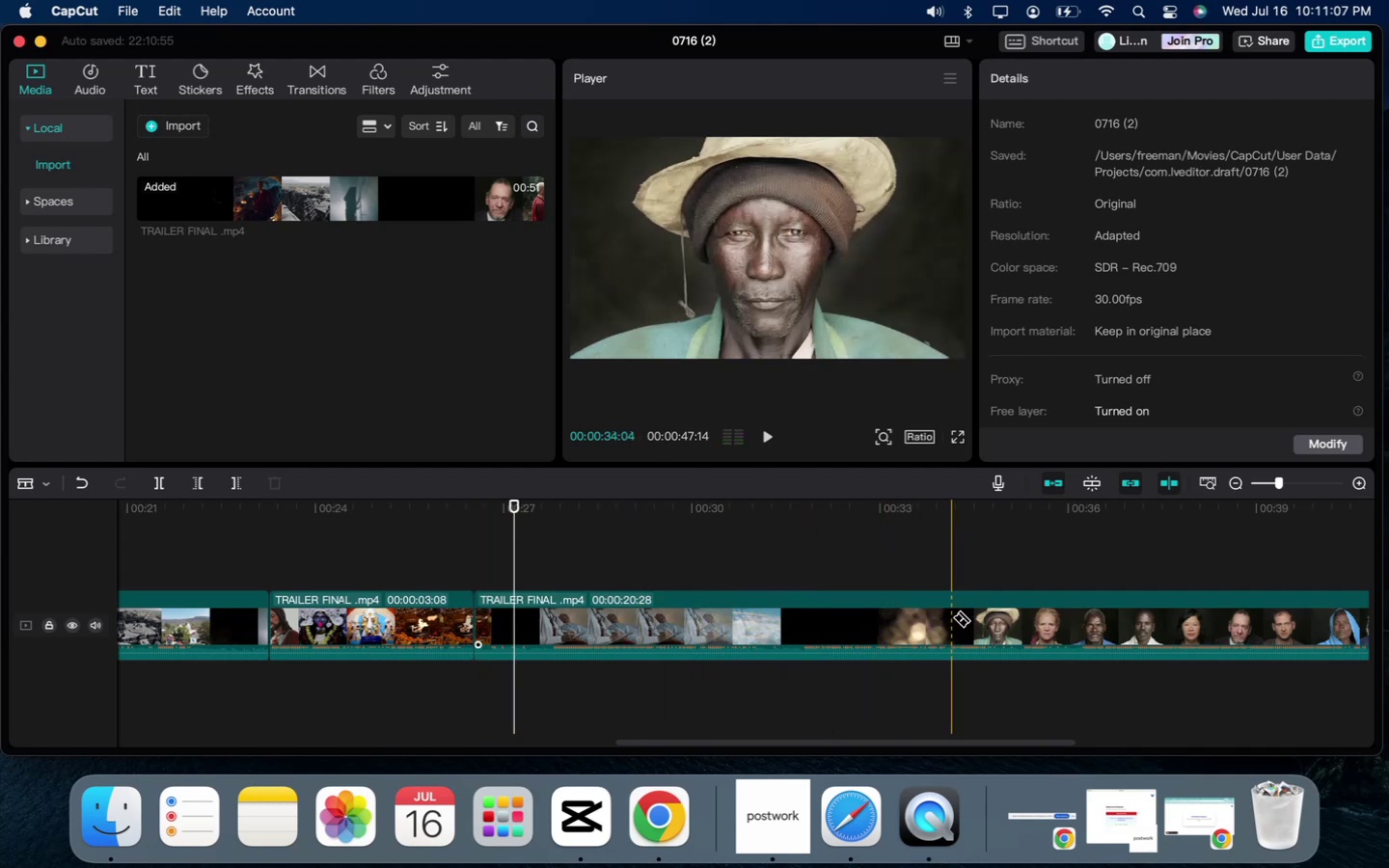 
wait(5.6)
 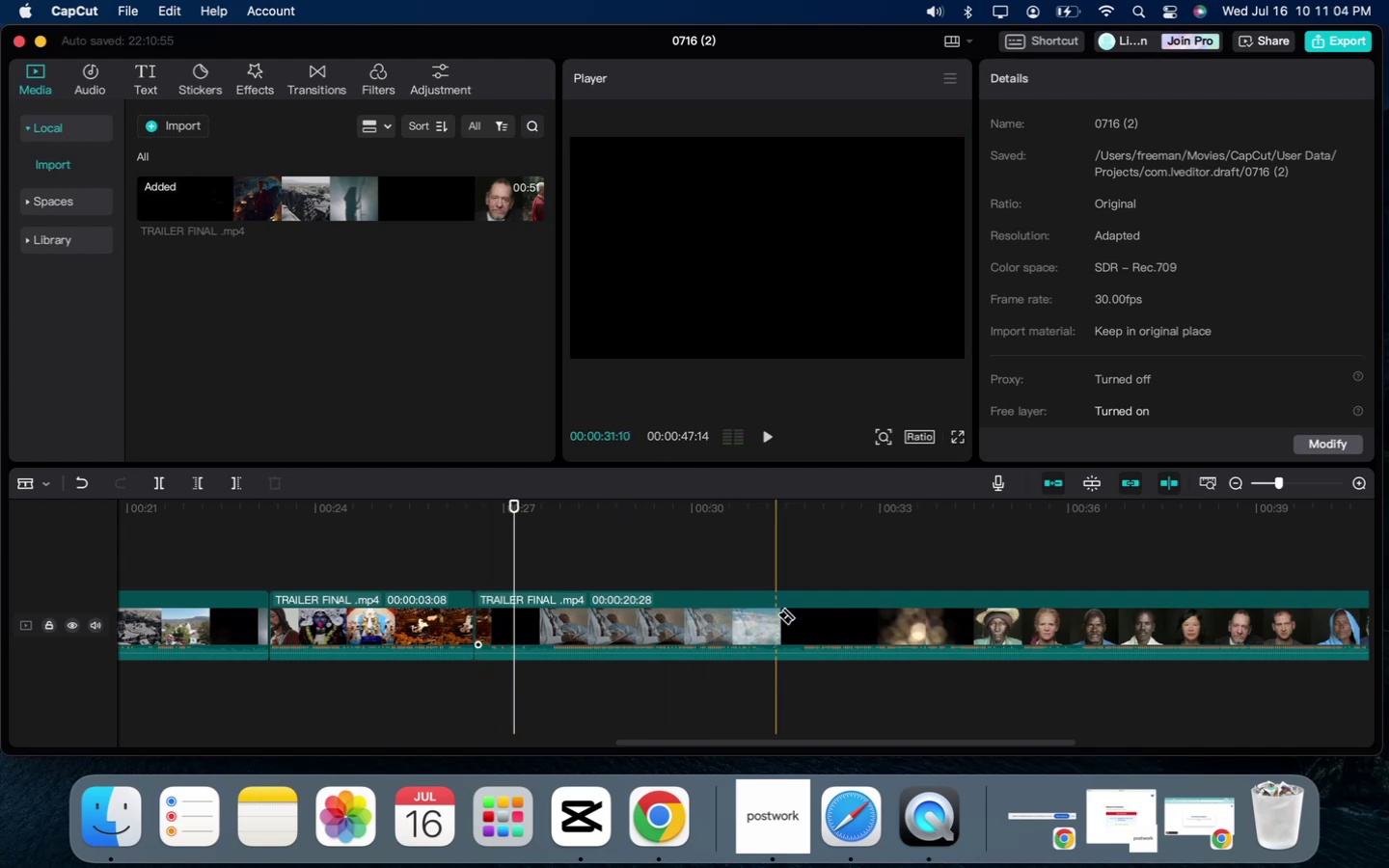 
left_click([936, 622])
 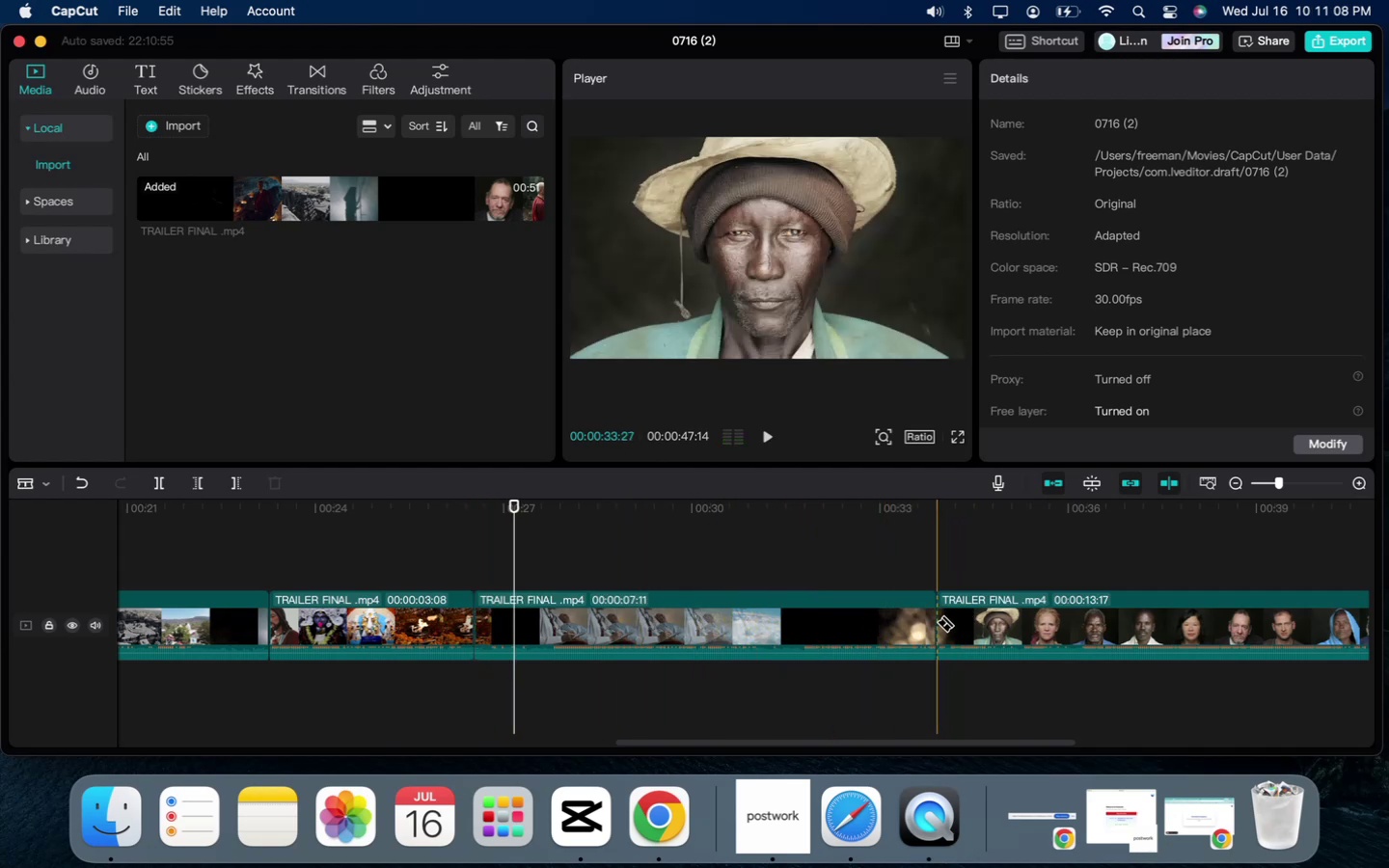 
key(A)
 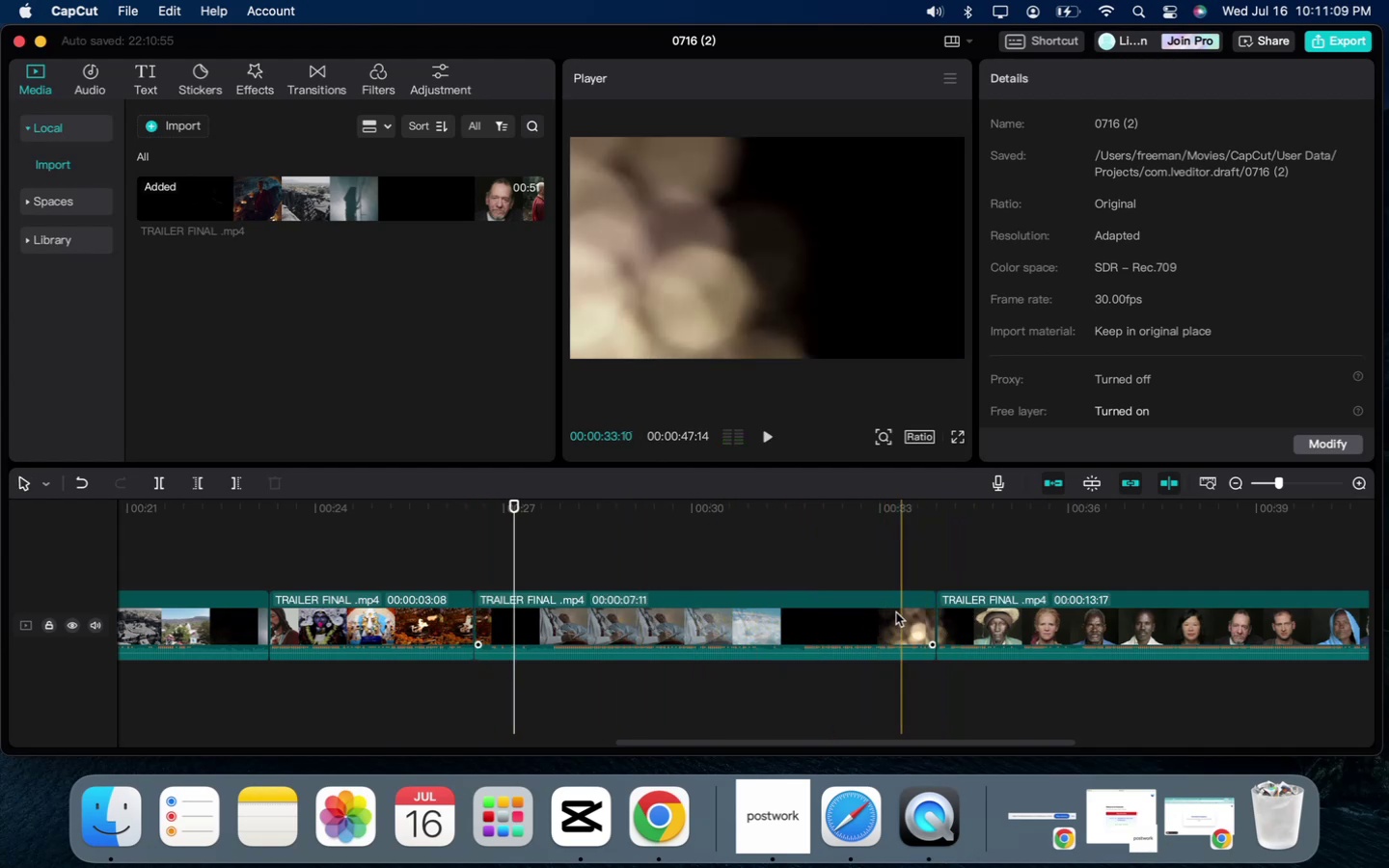 
left_click([890, 612])
 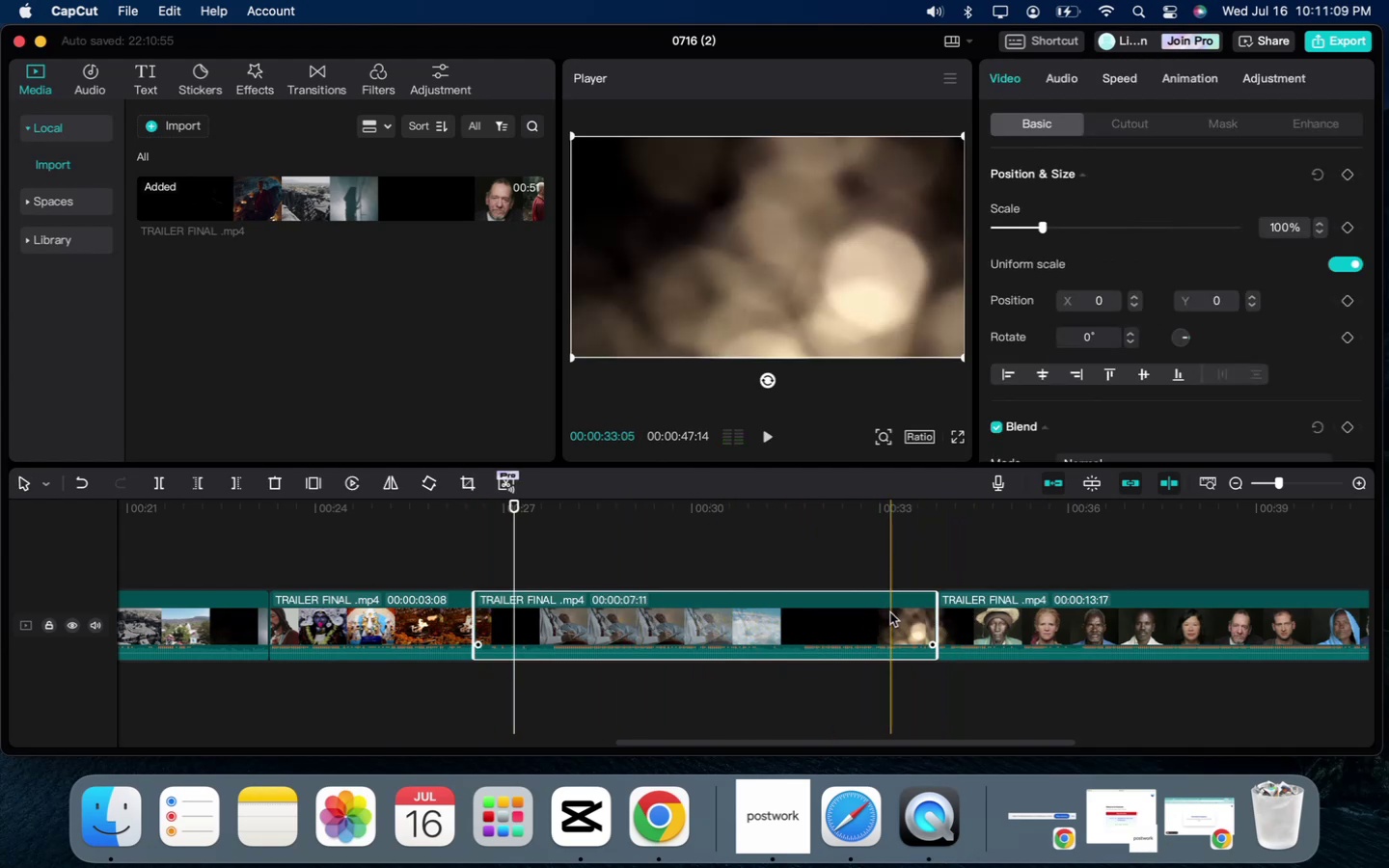 
key(Backspace)
 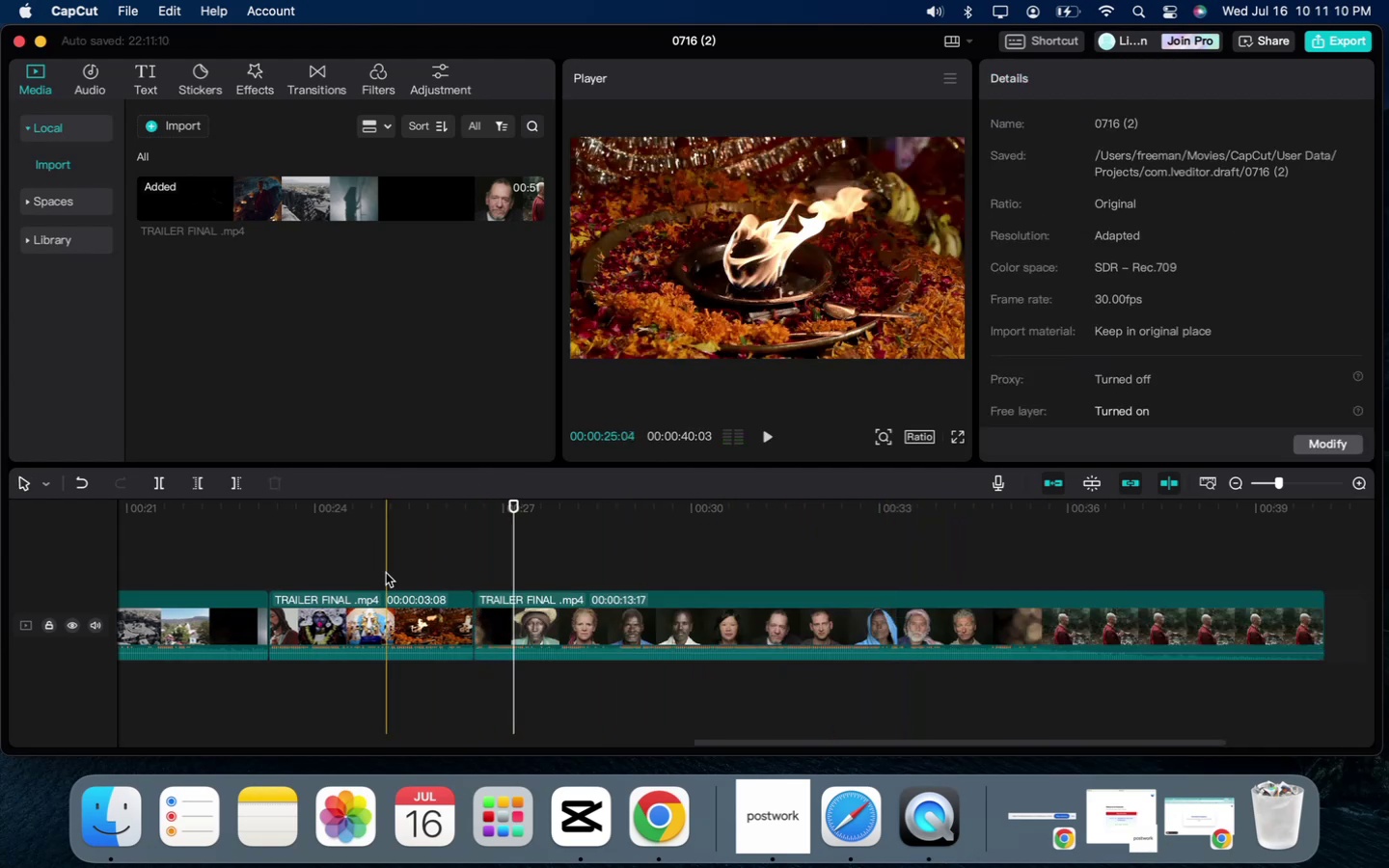 
left_click([334, 546])
 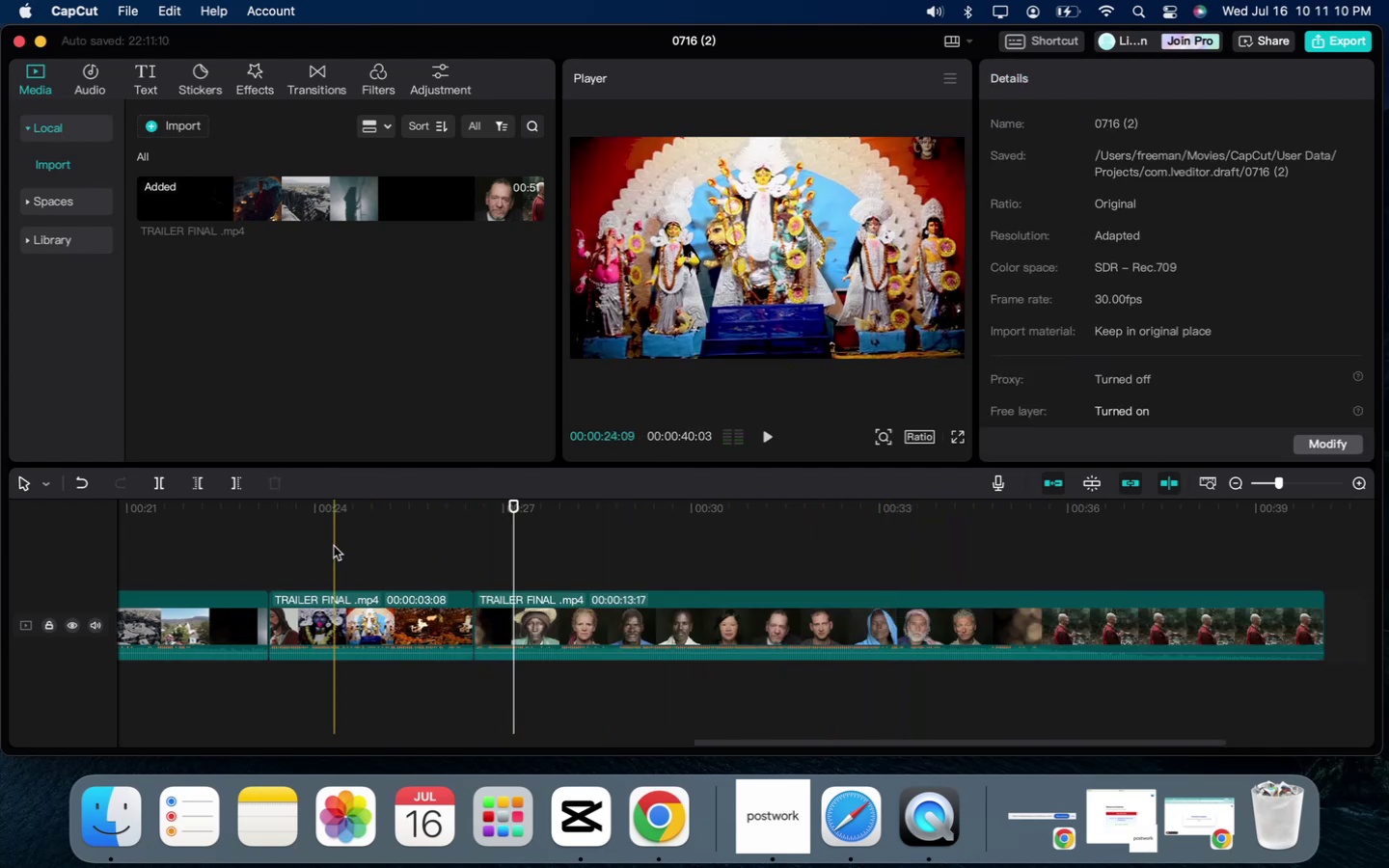 
key(Space)
 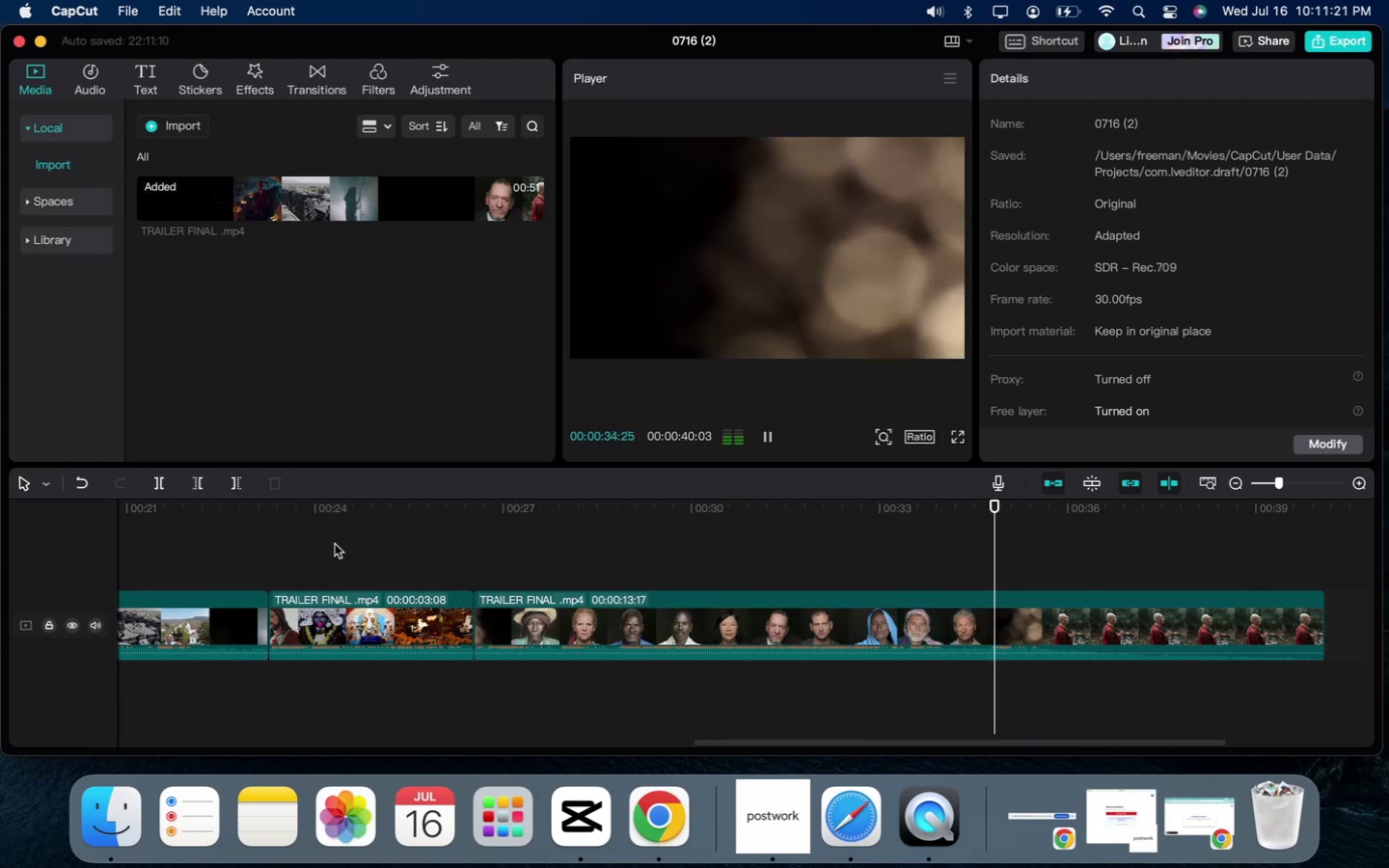 
wait(15.64)
 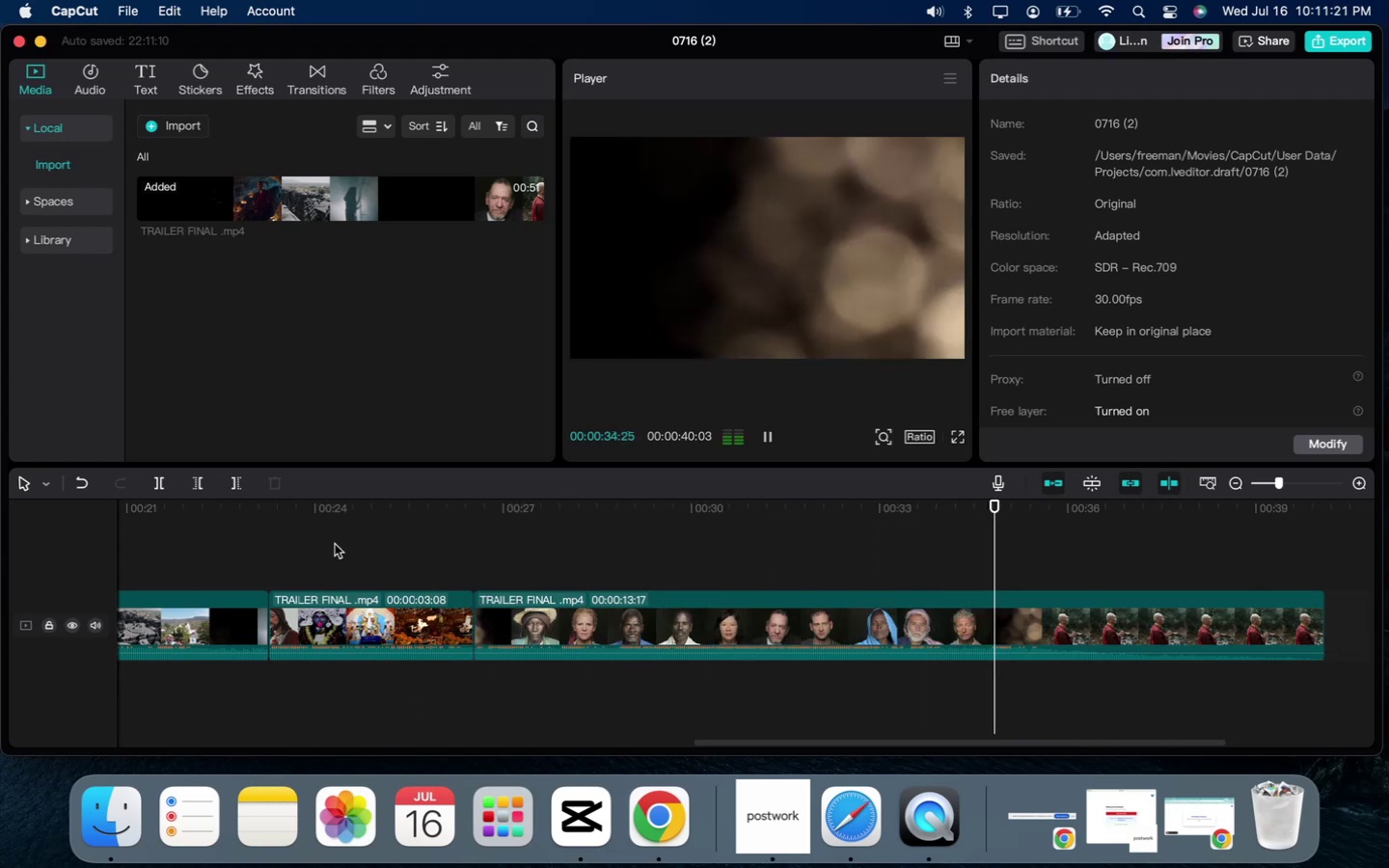 
key(Space)
 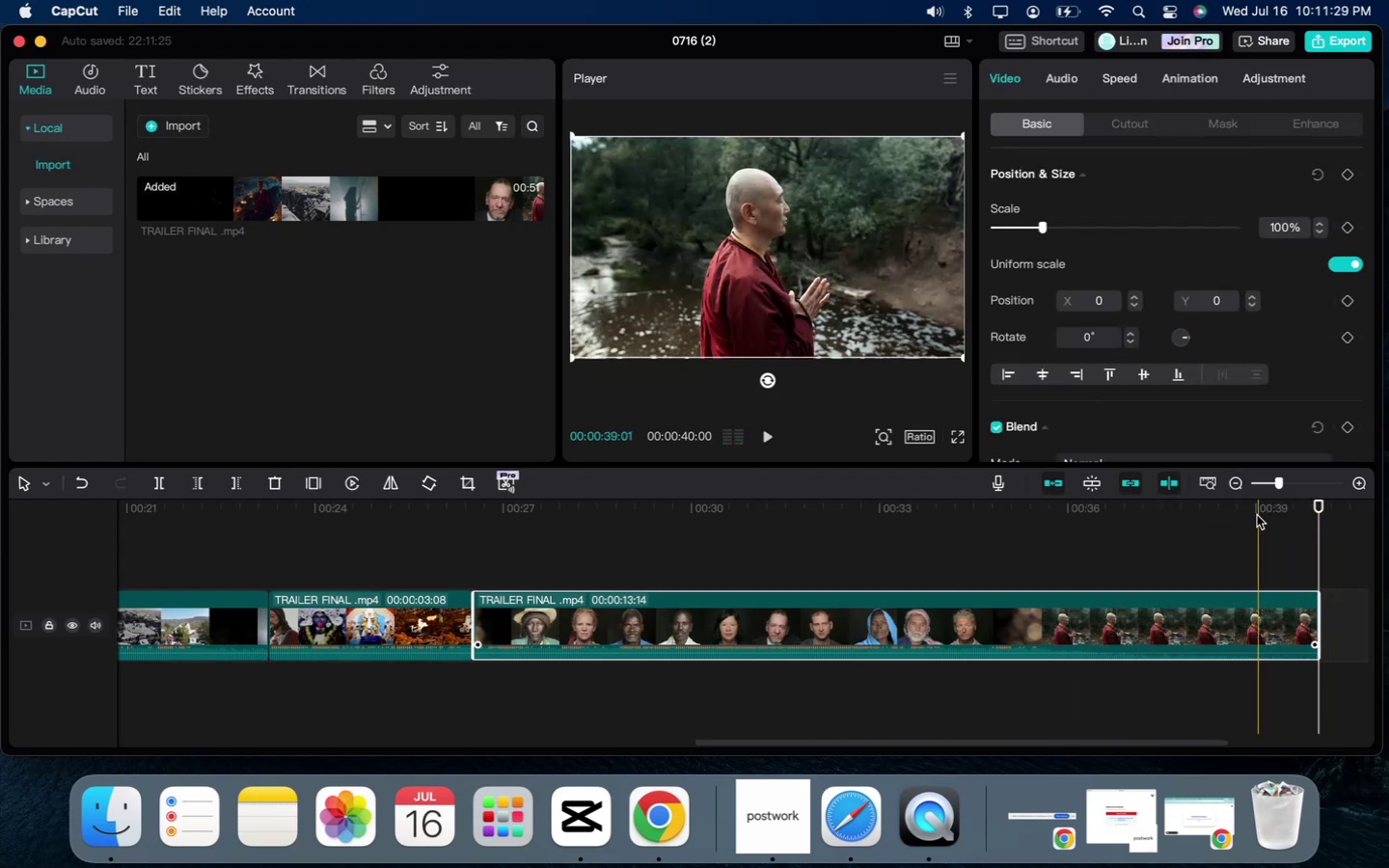 
double_click([1235, 487])
 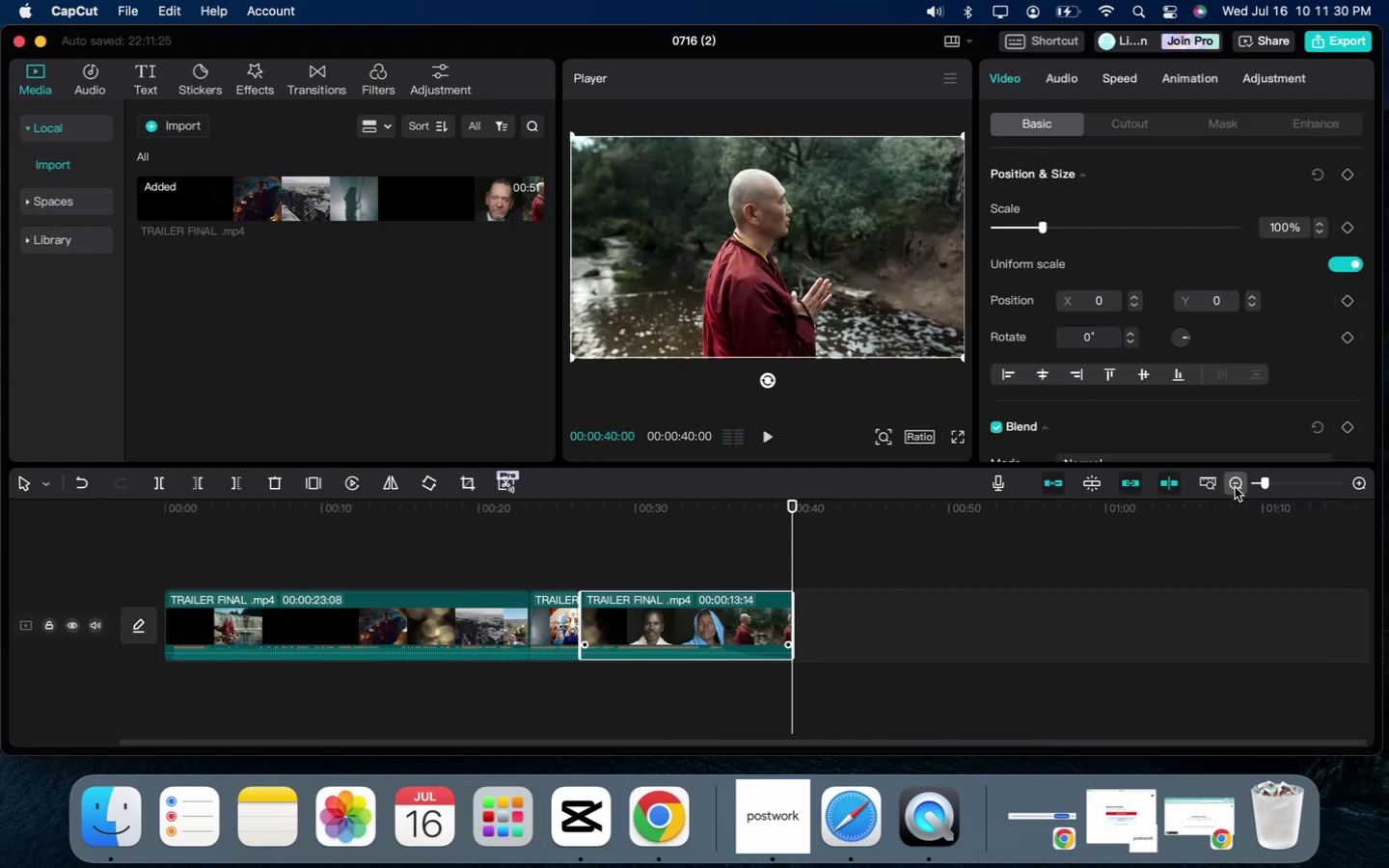 
triple_click([1235, 487])
 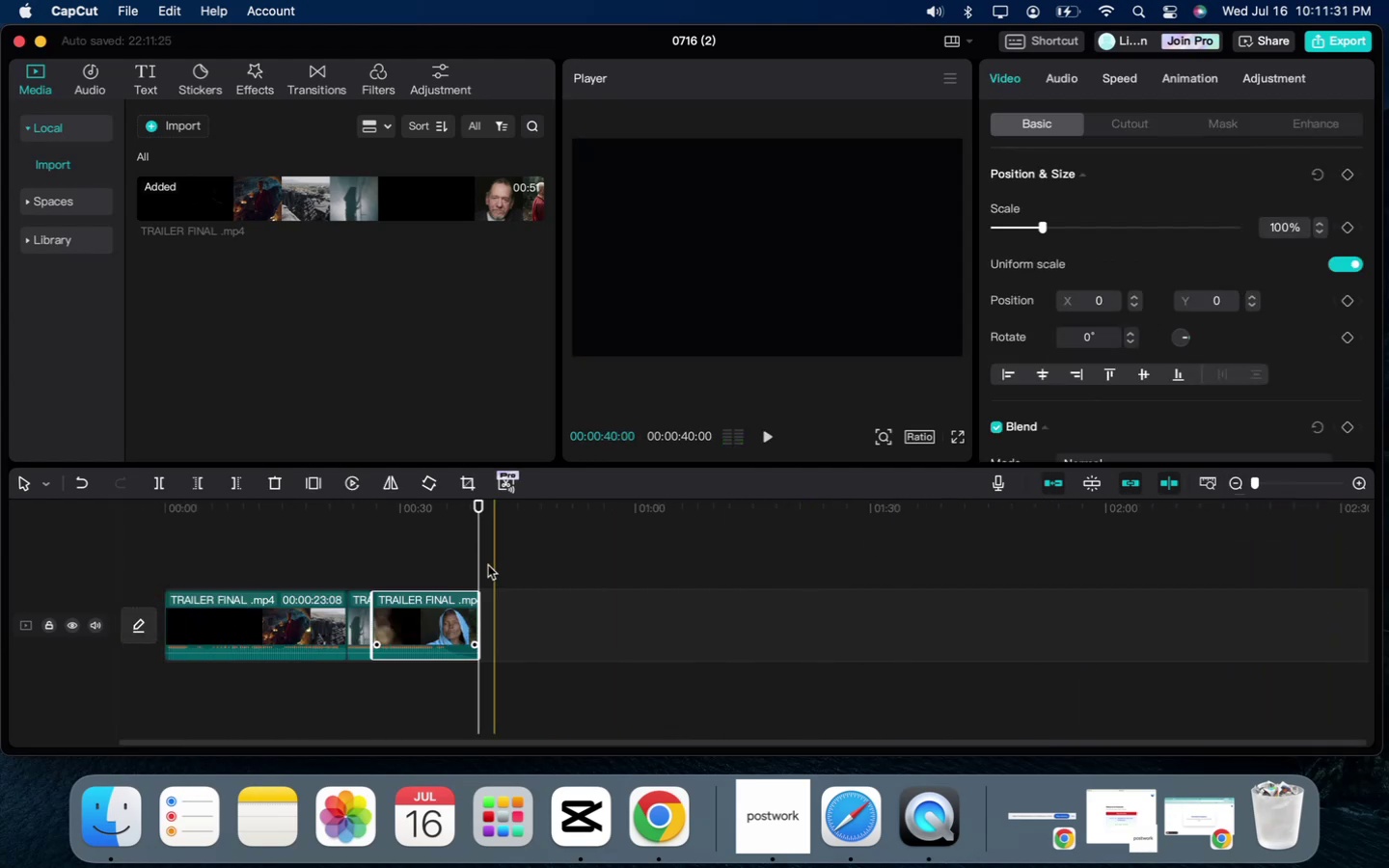 
left_click([402, 535])
 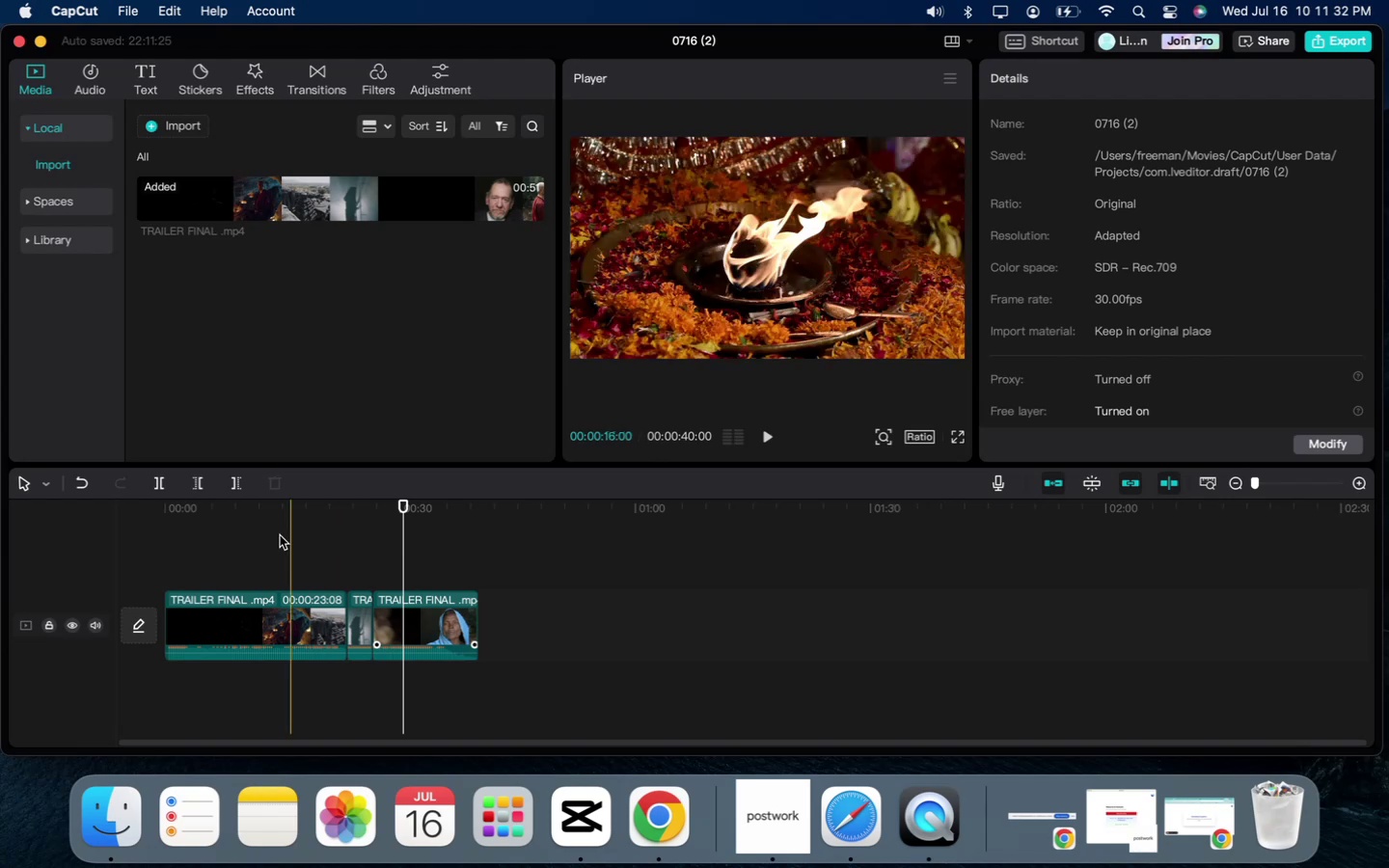 
left_click([248, 532])
 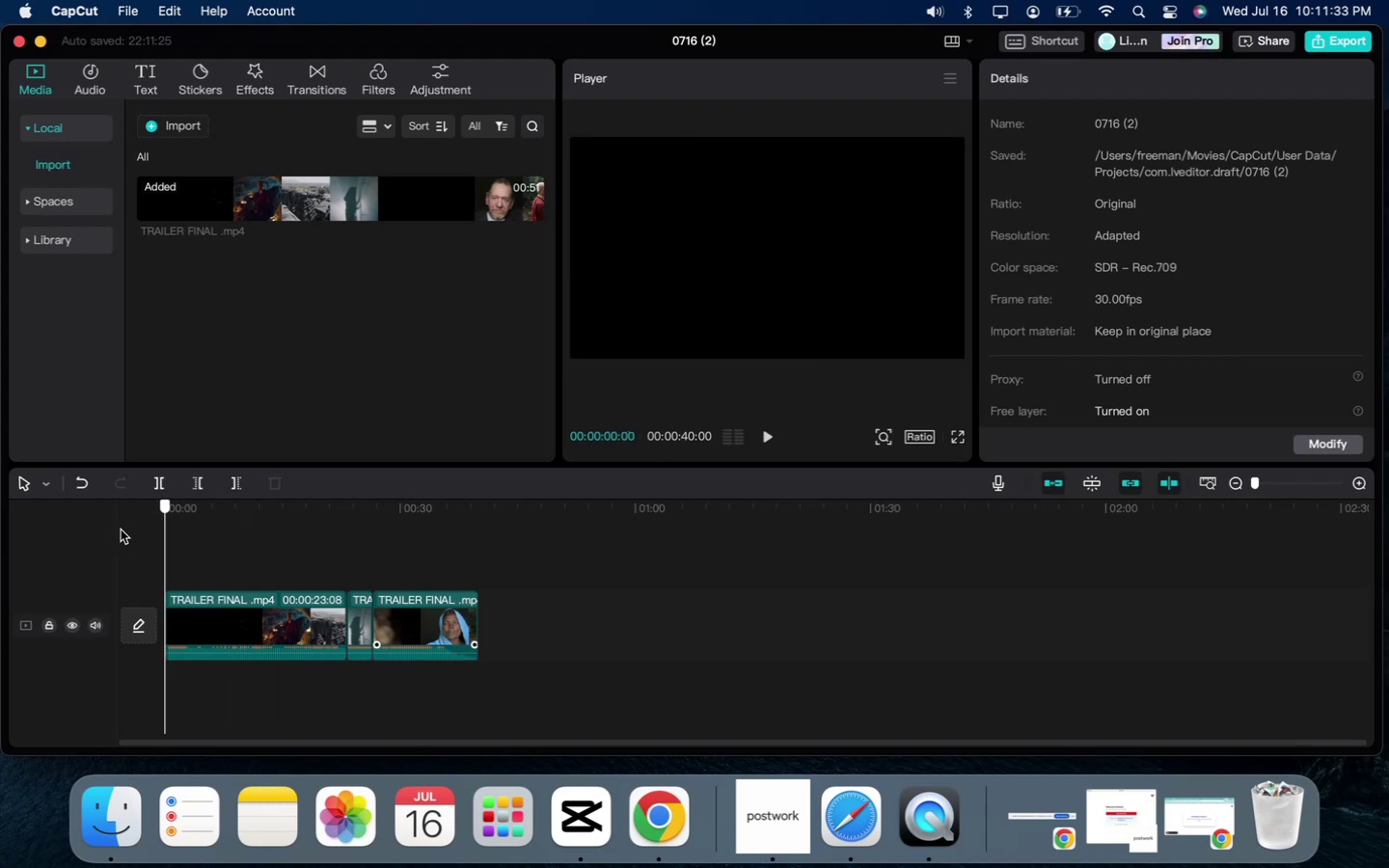 
key(Space)
 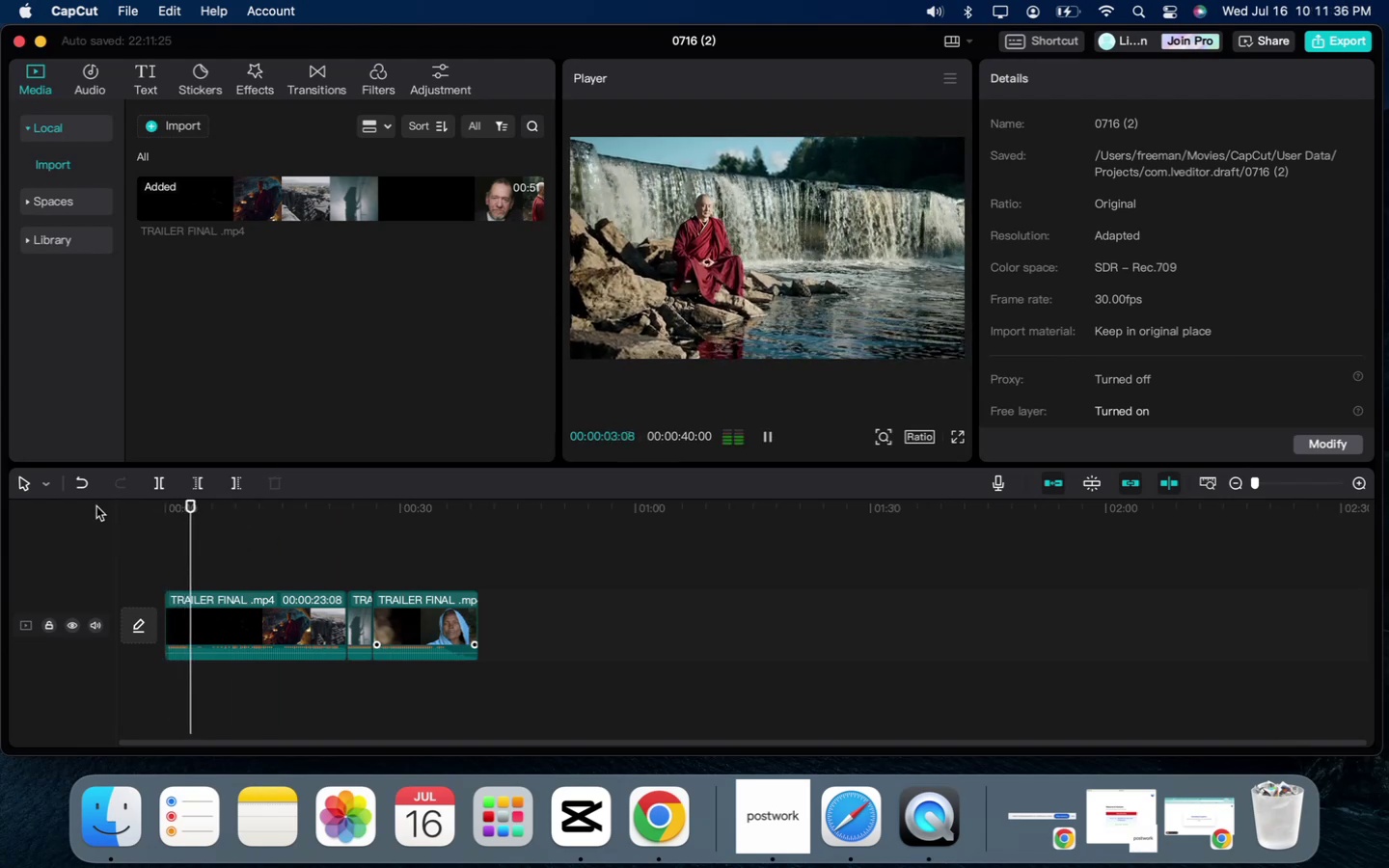 
wait(8.32)
 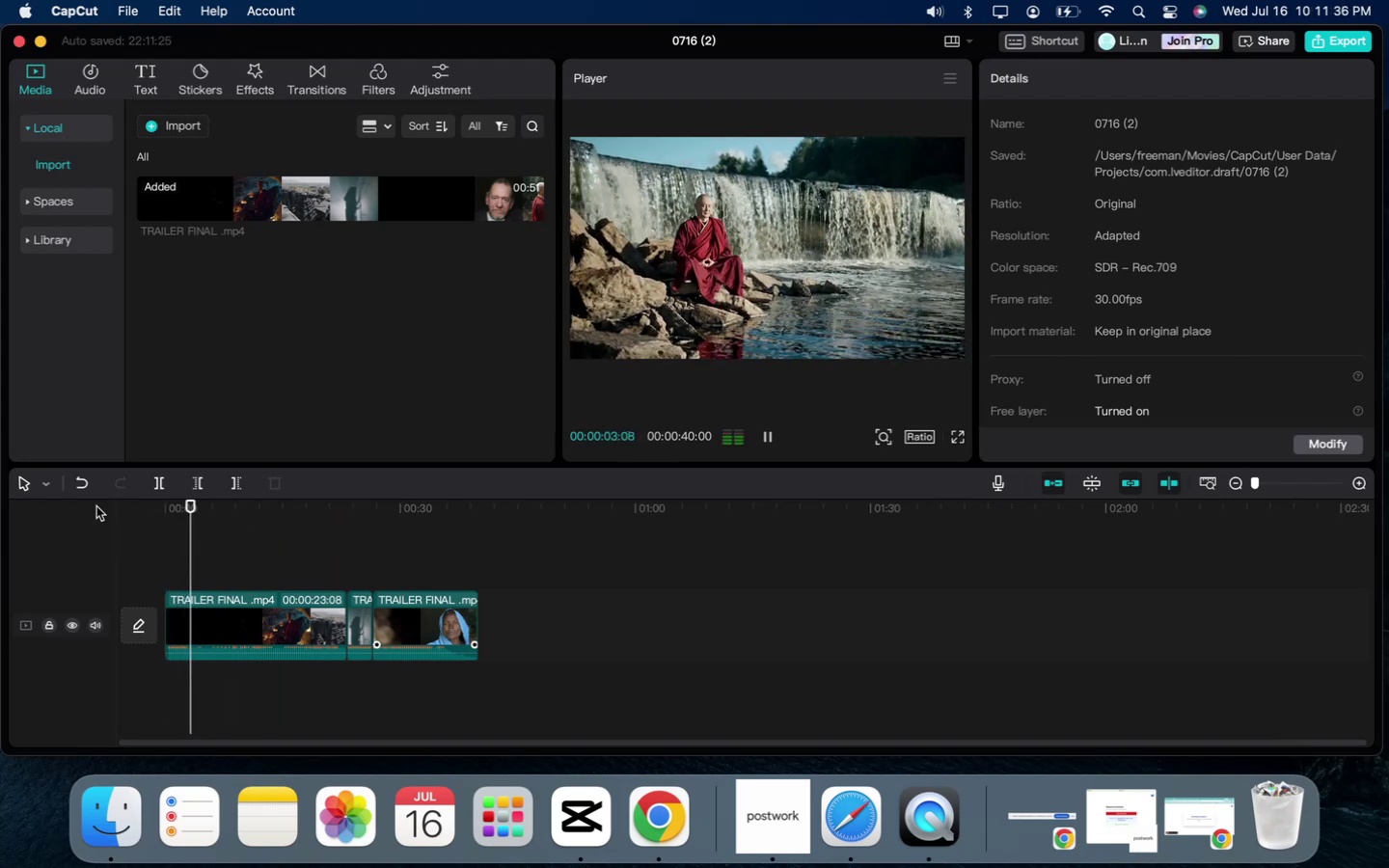 
left_click([671, 828])
 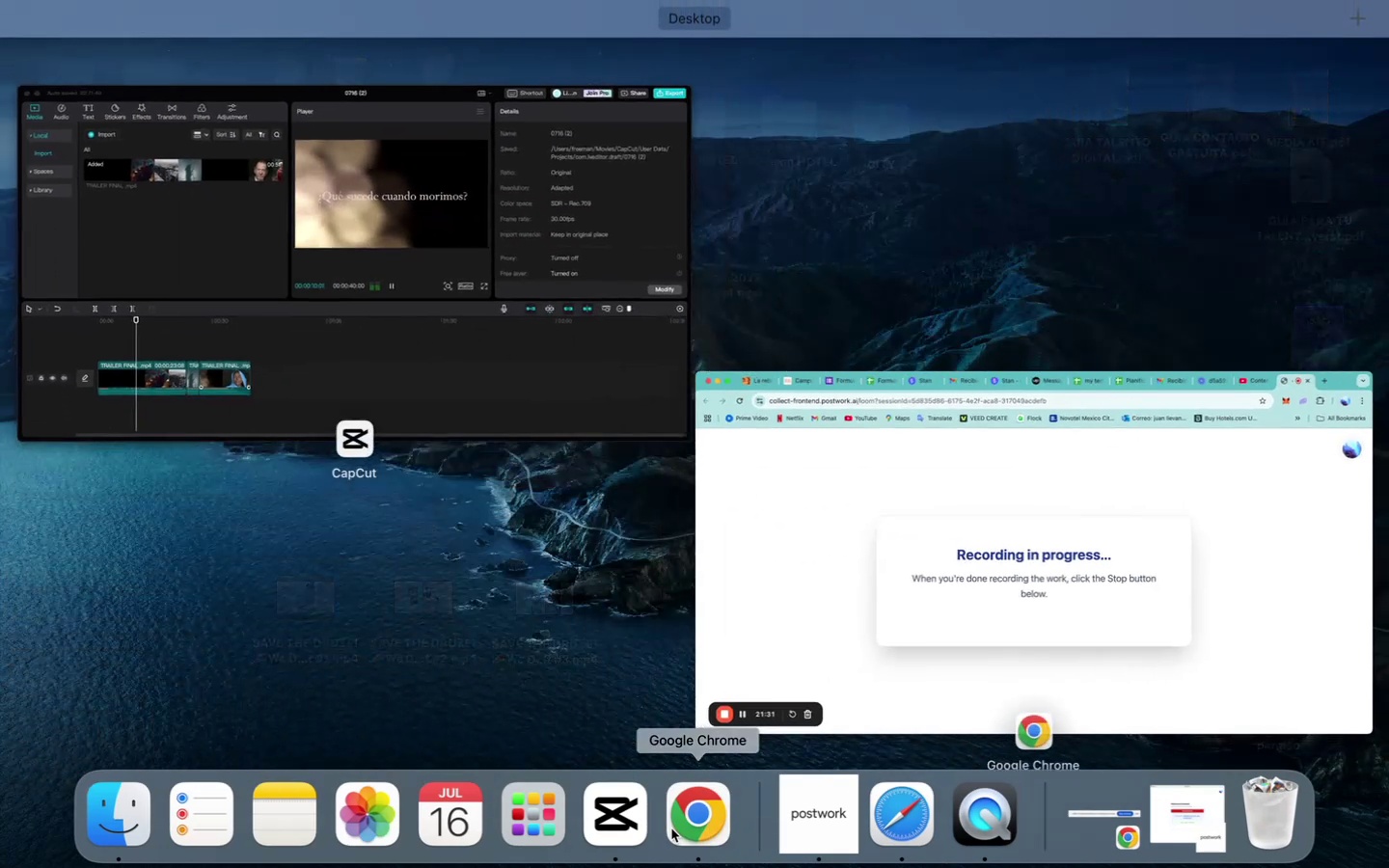 
left_click([494, 379])
 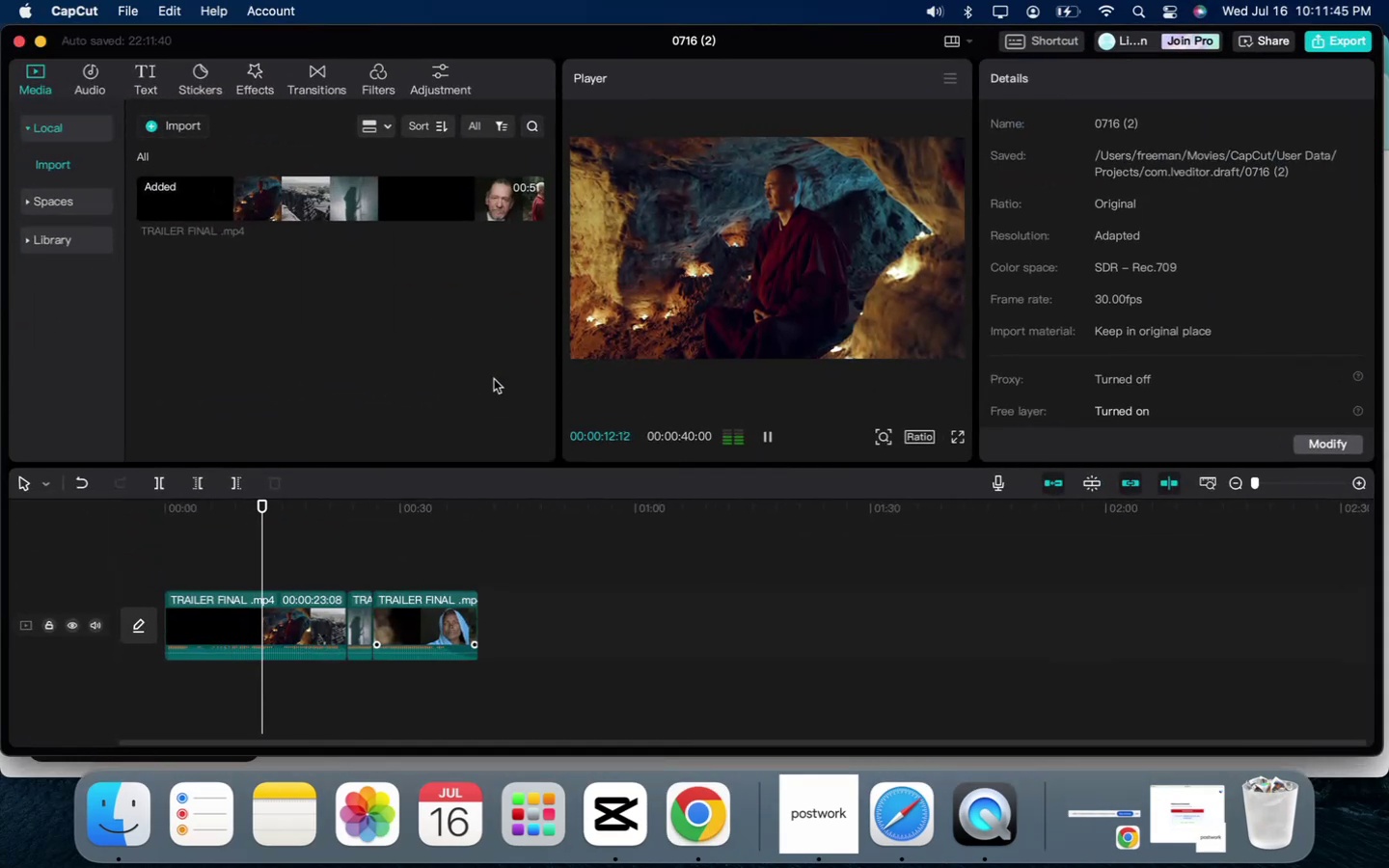 
type( ba)
 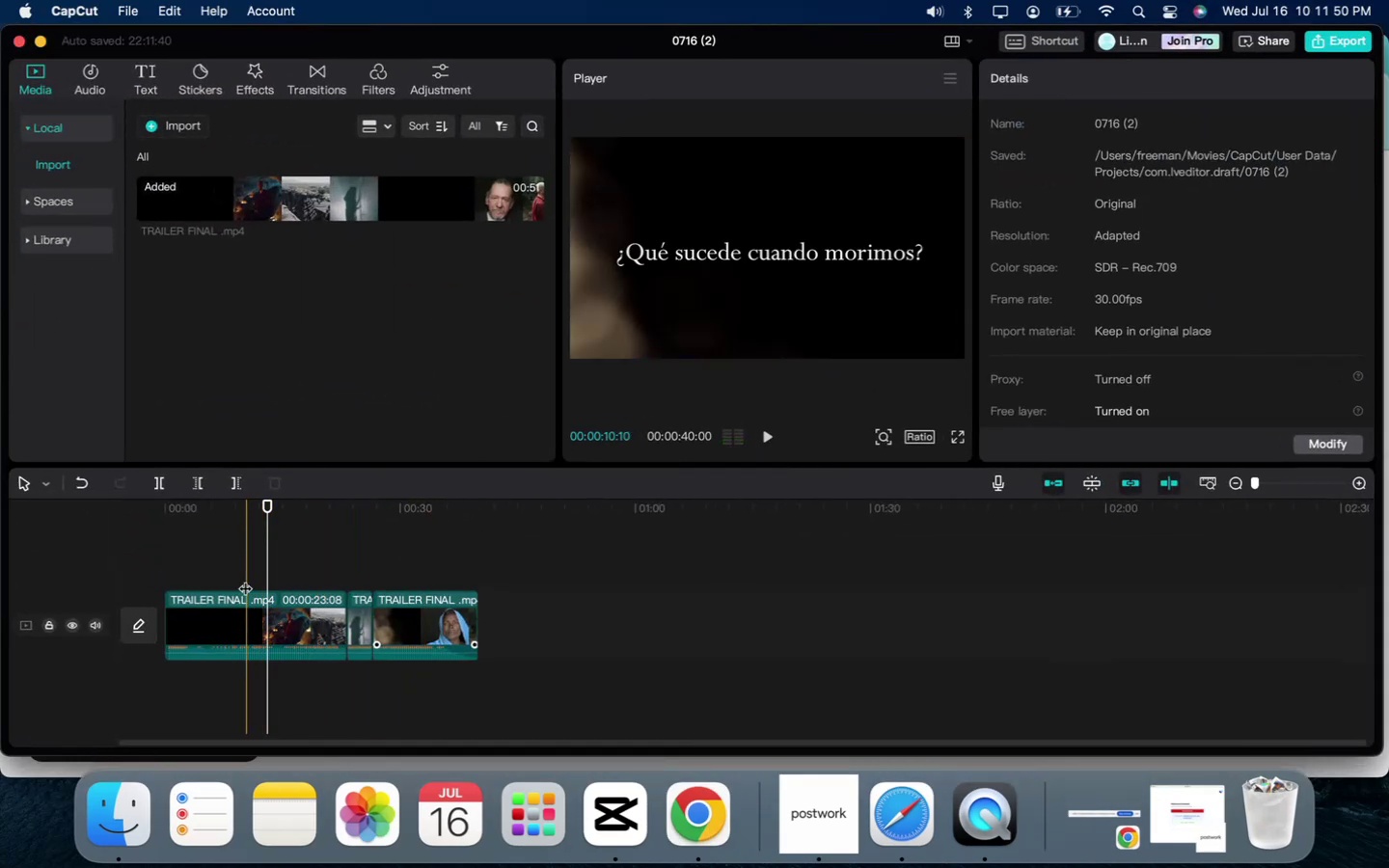 
double_click([259, 618])
 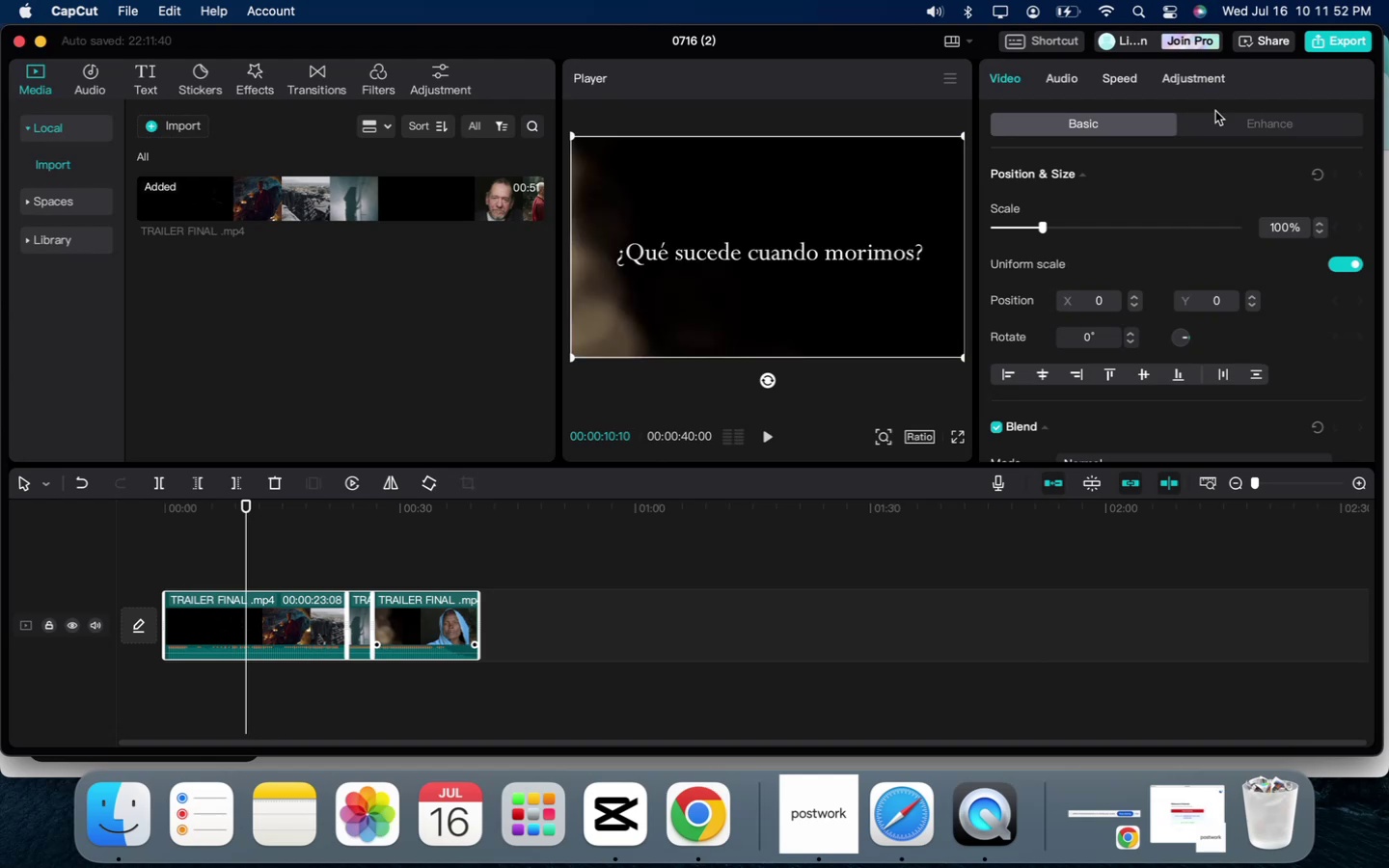 
scroll: coordinate [1152, 258], scroll_direction: down, amount: 26.0
 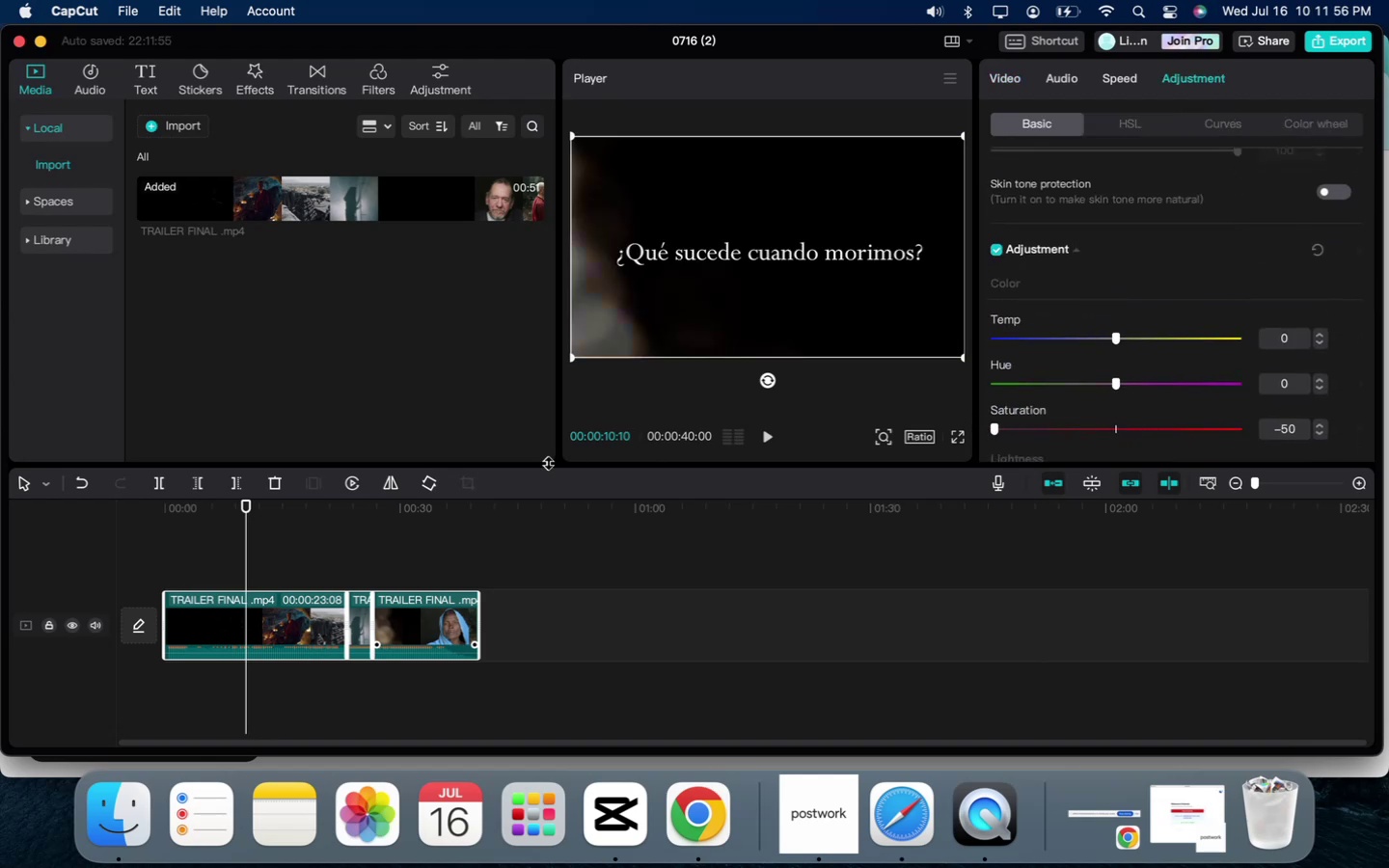 
key(Space)
 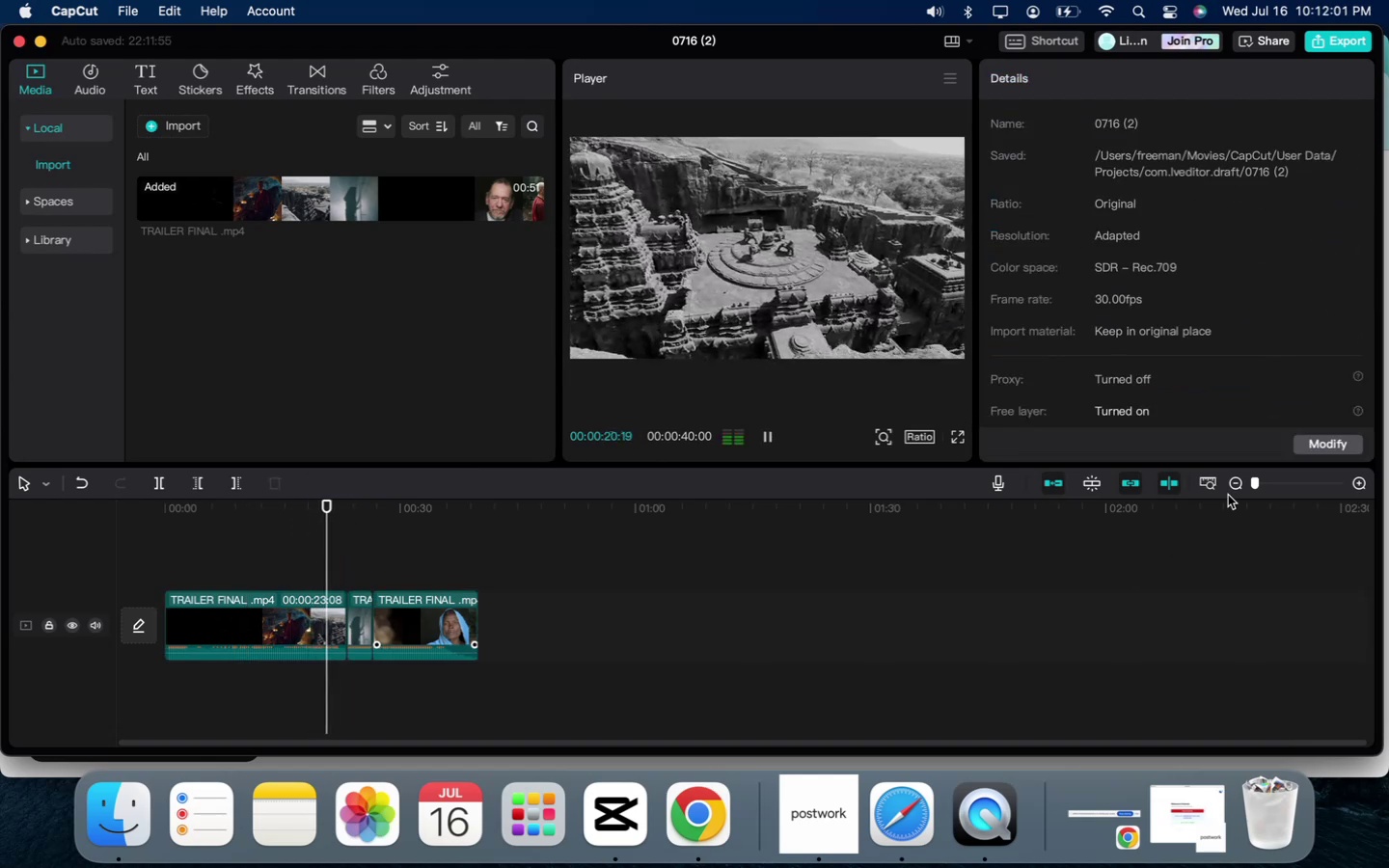 
wait(6.45)
 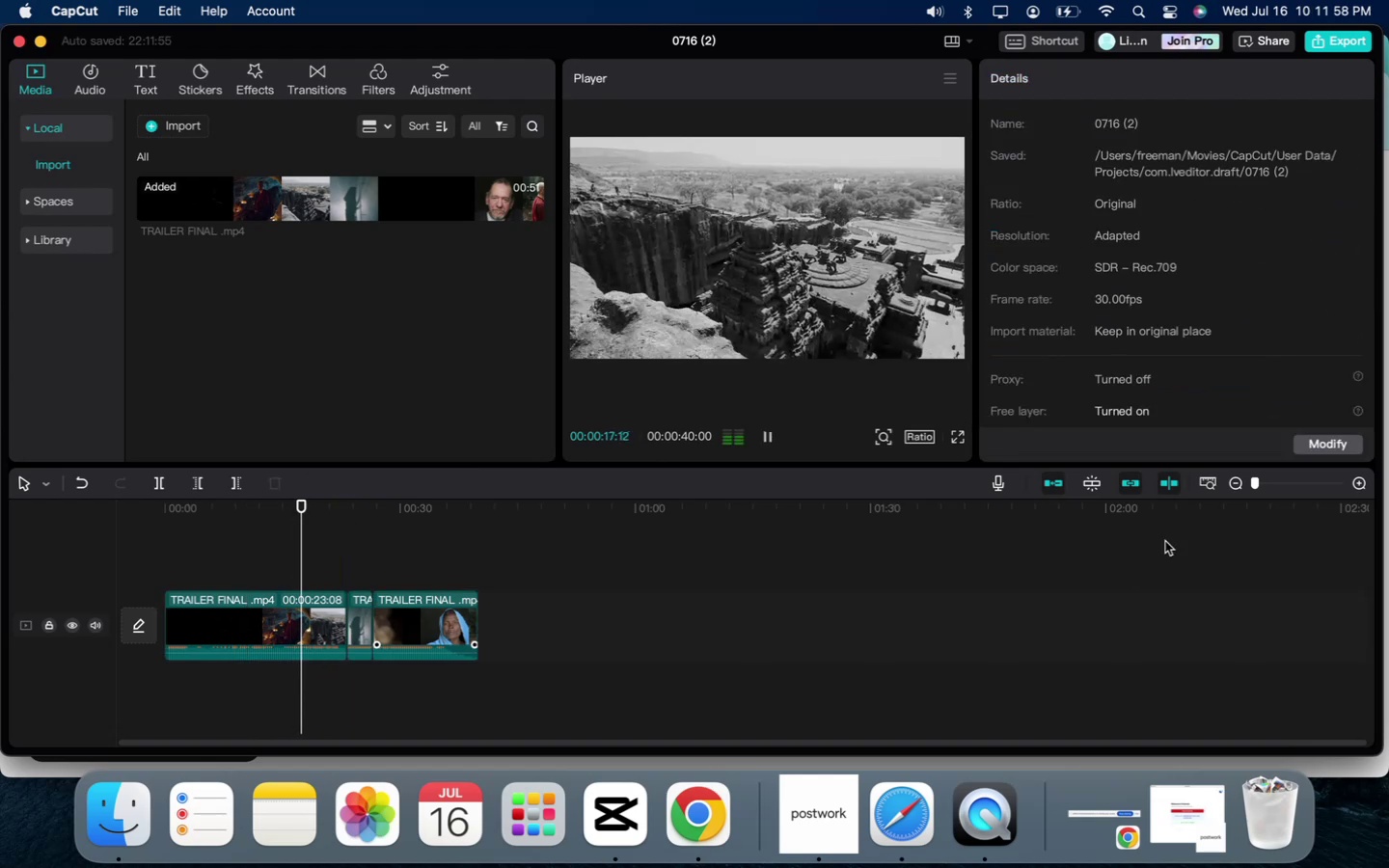 
double_click([1358, 488])
 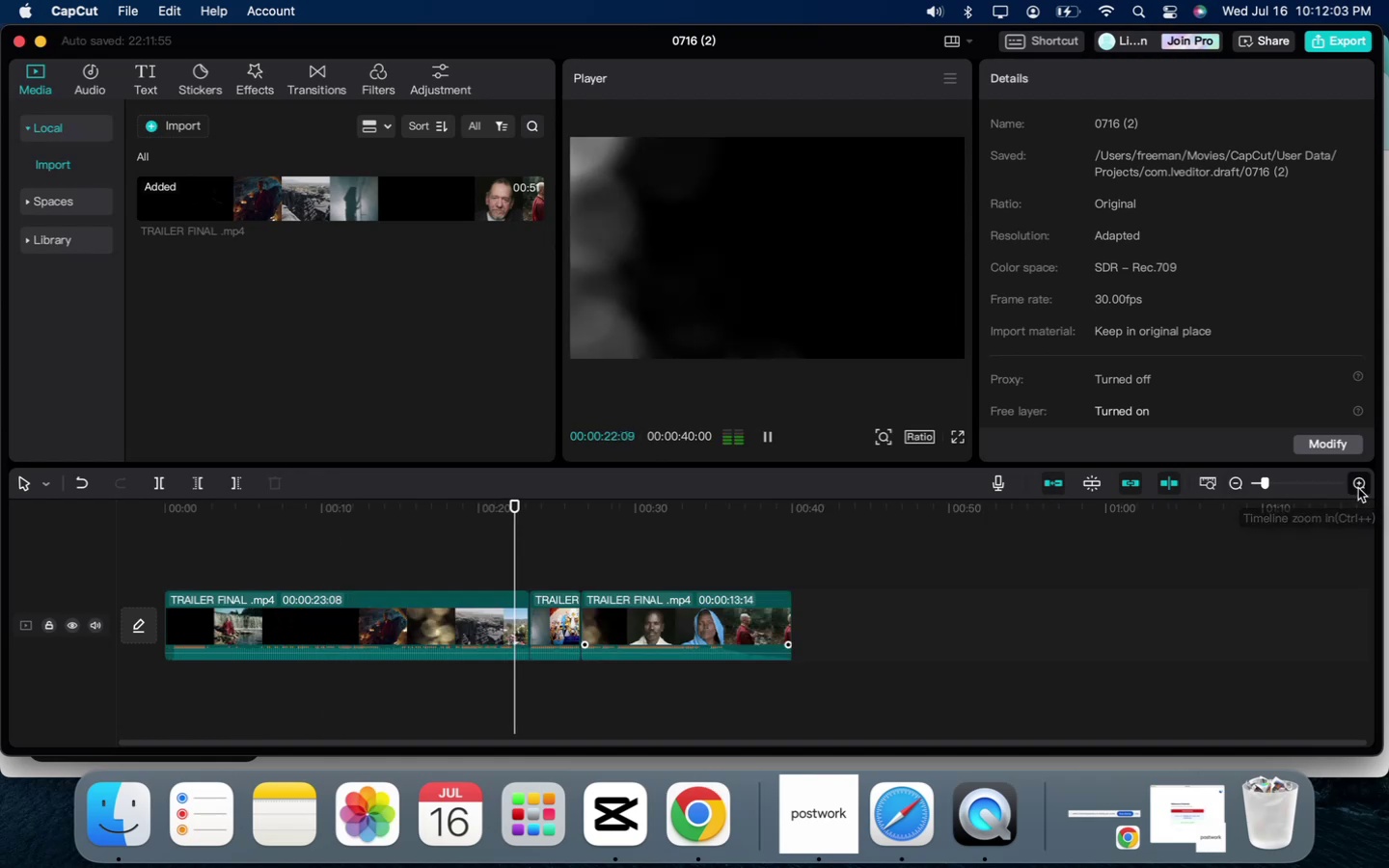 
triple_click([1358, 488])
 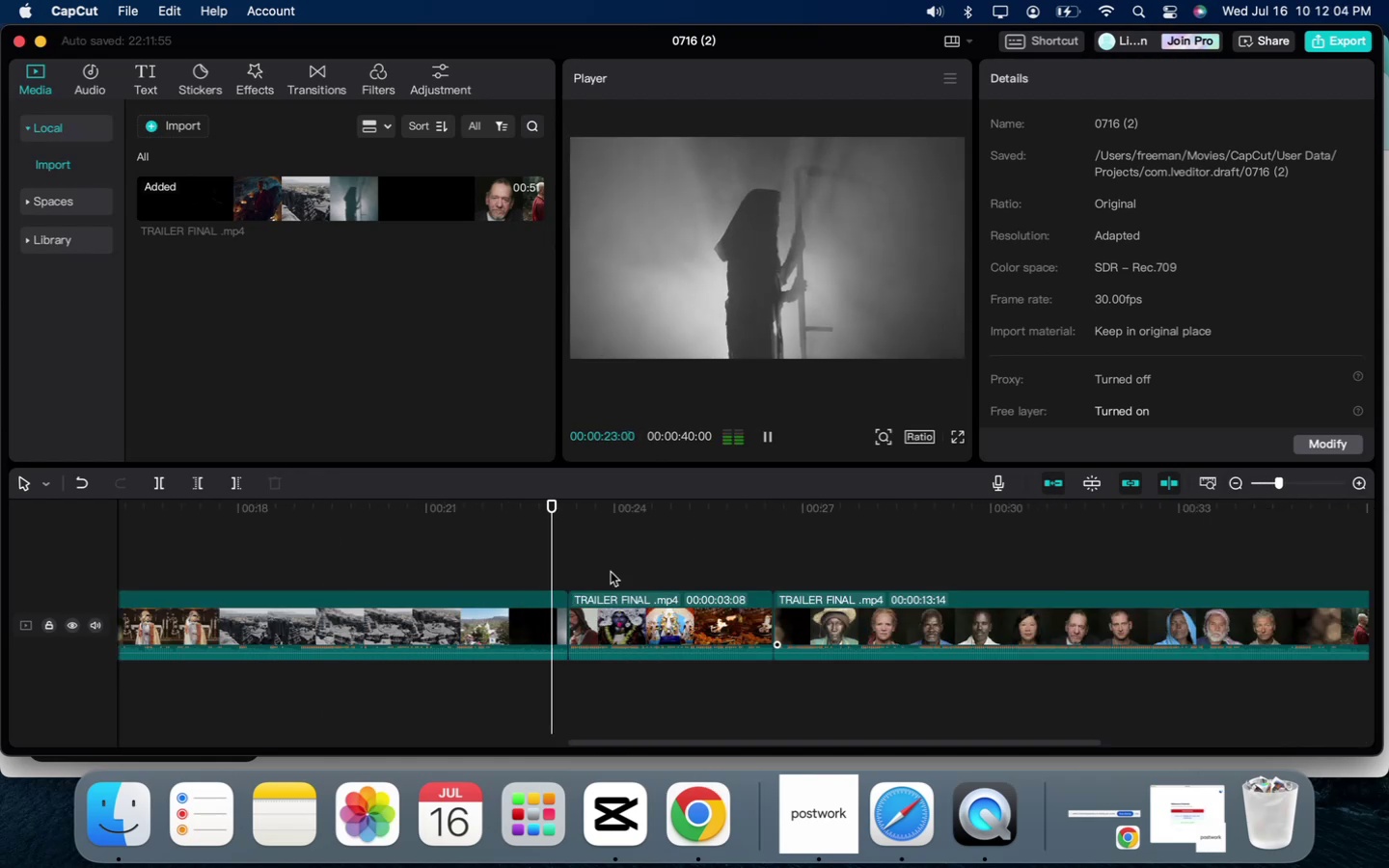 
scroll: coordinate [611, 572], scroll_direction: up, amount: 77.0
 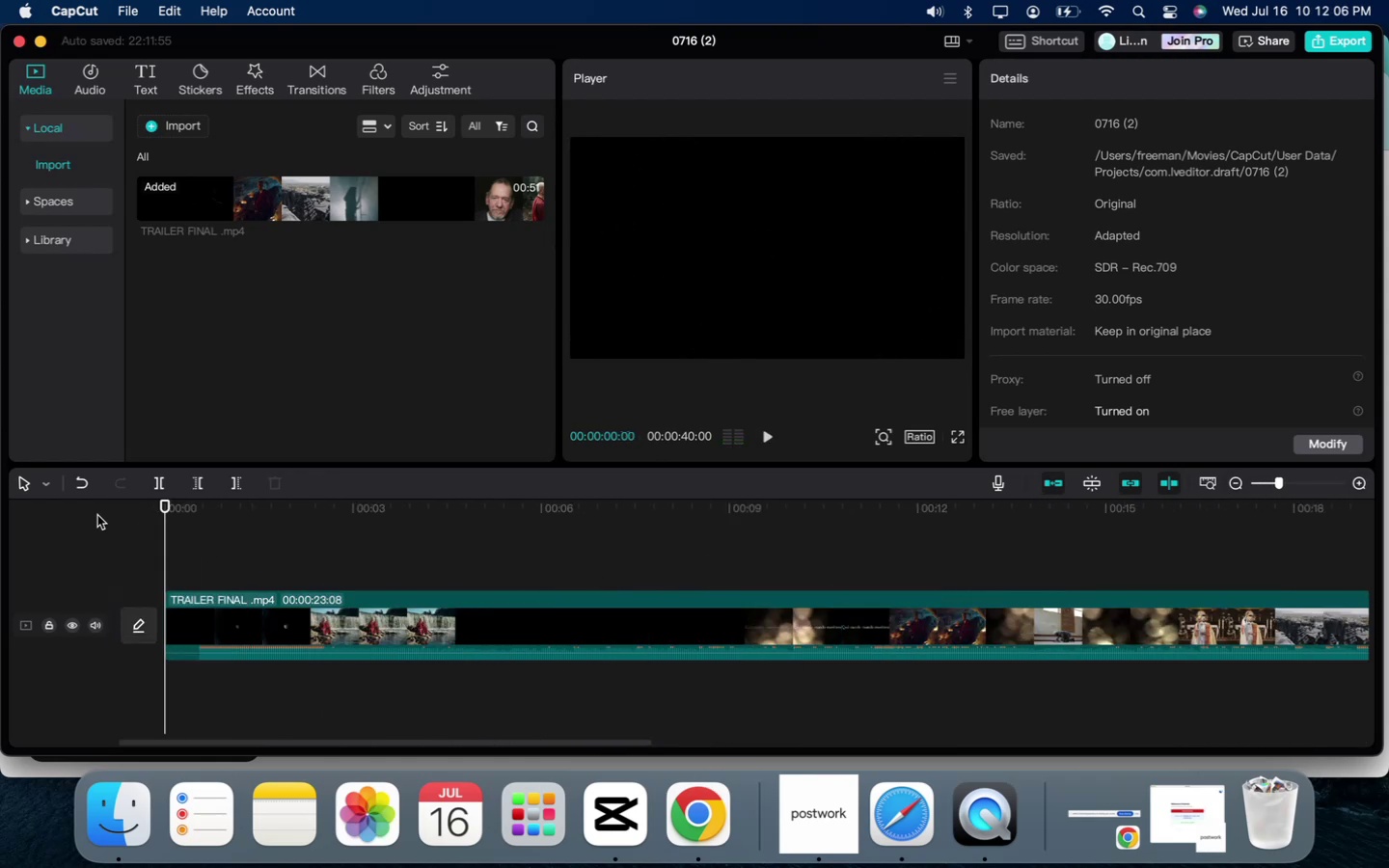 
scroll: coordinate [965, 550], scroll_direction: down, amount: 171.0
 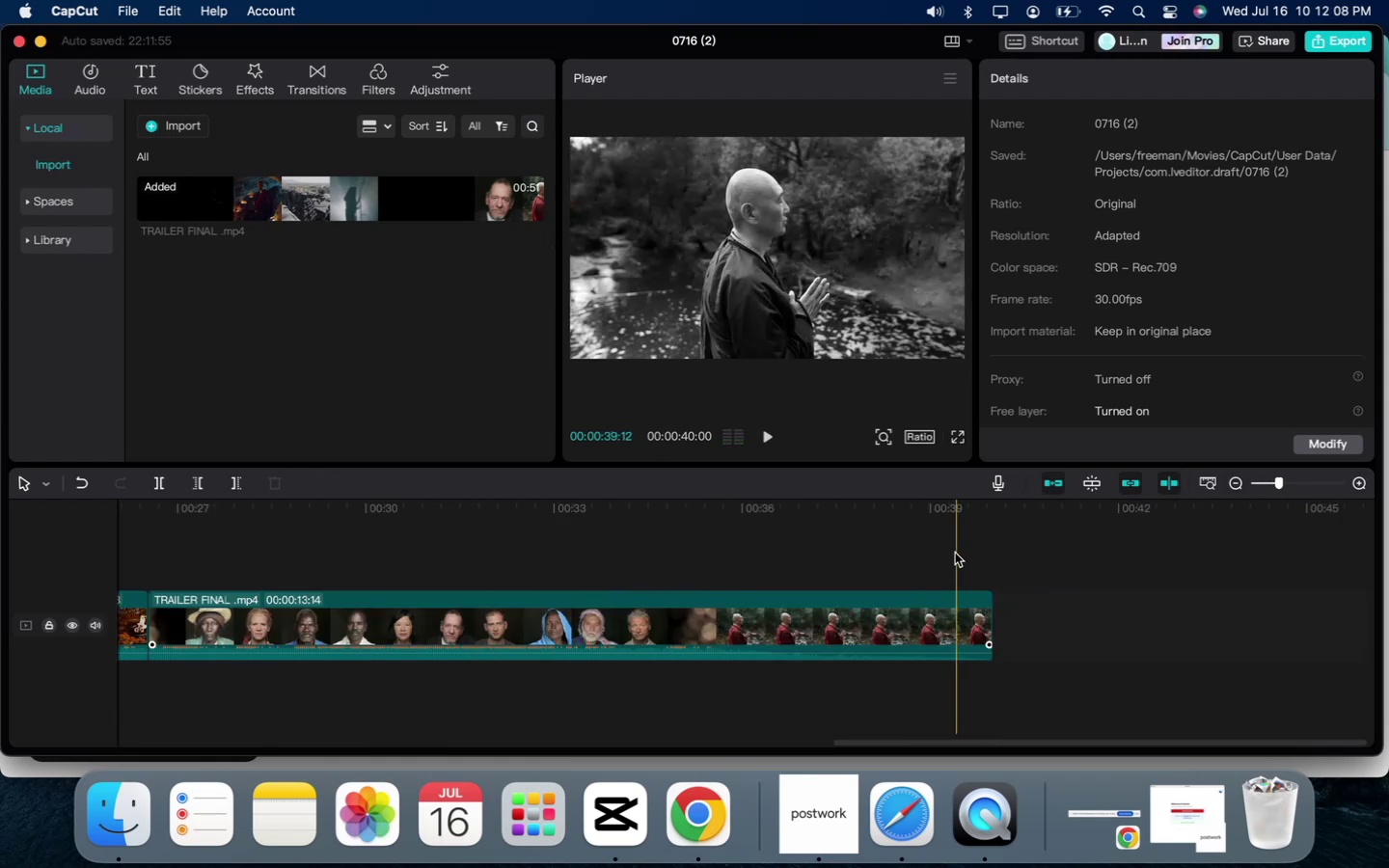 
left_click([954, 553])
 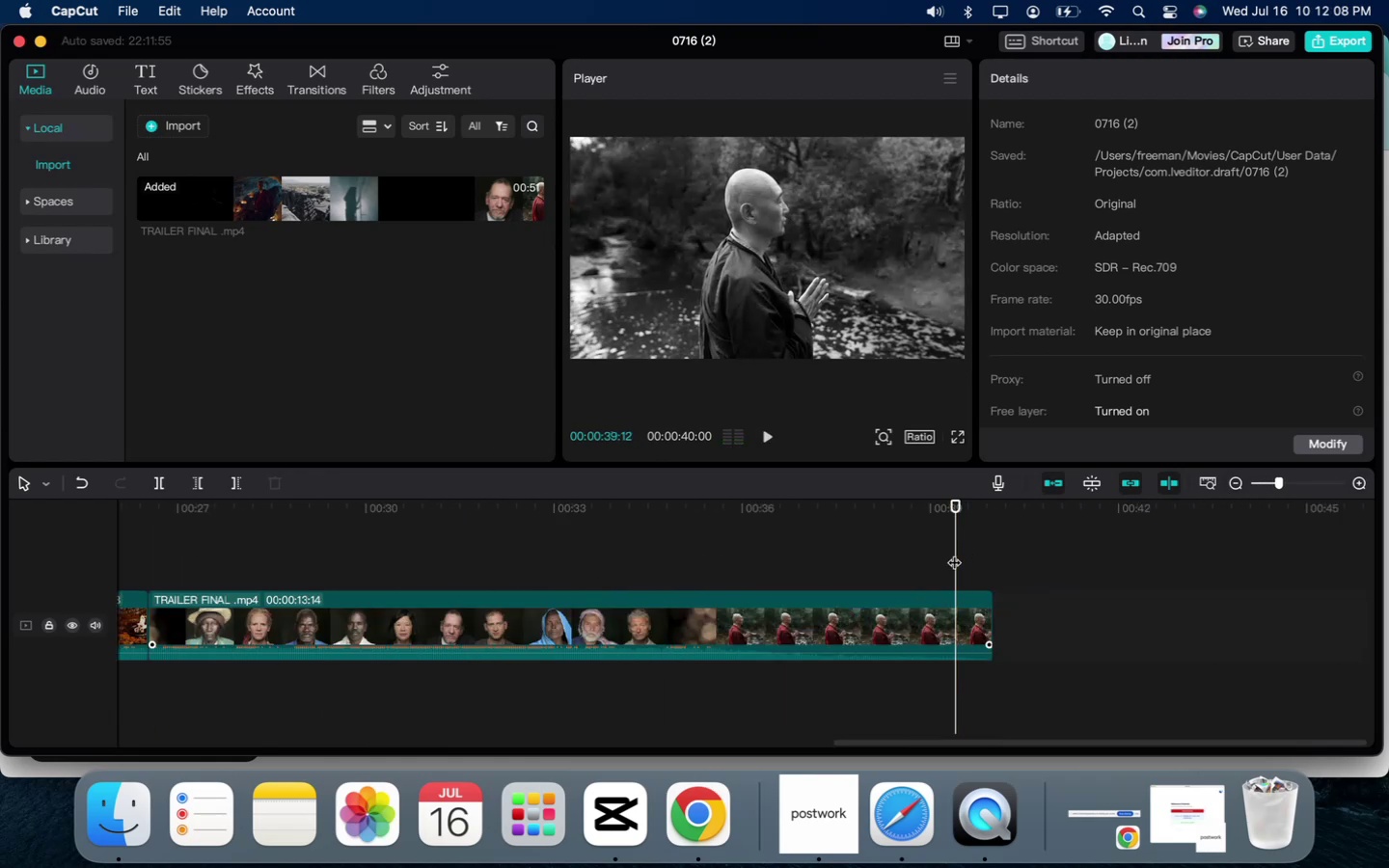 
key(Space)
 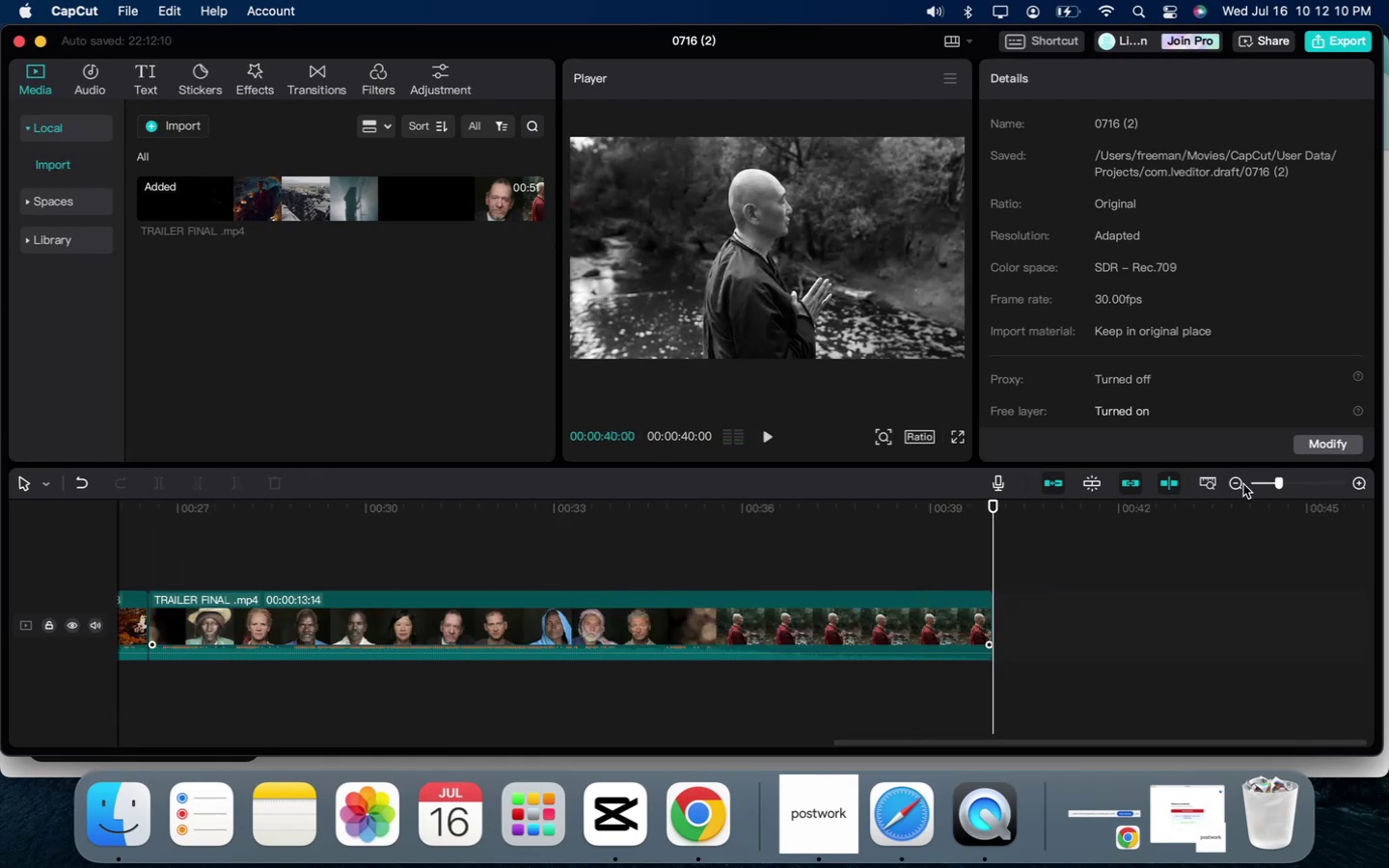 
double_click([1232, 491])
 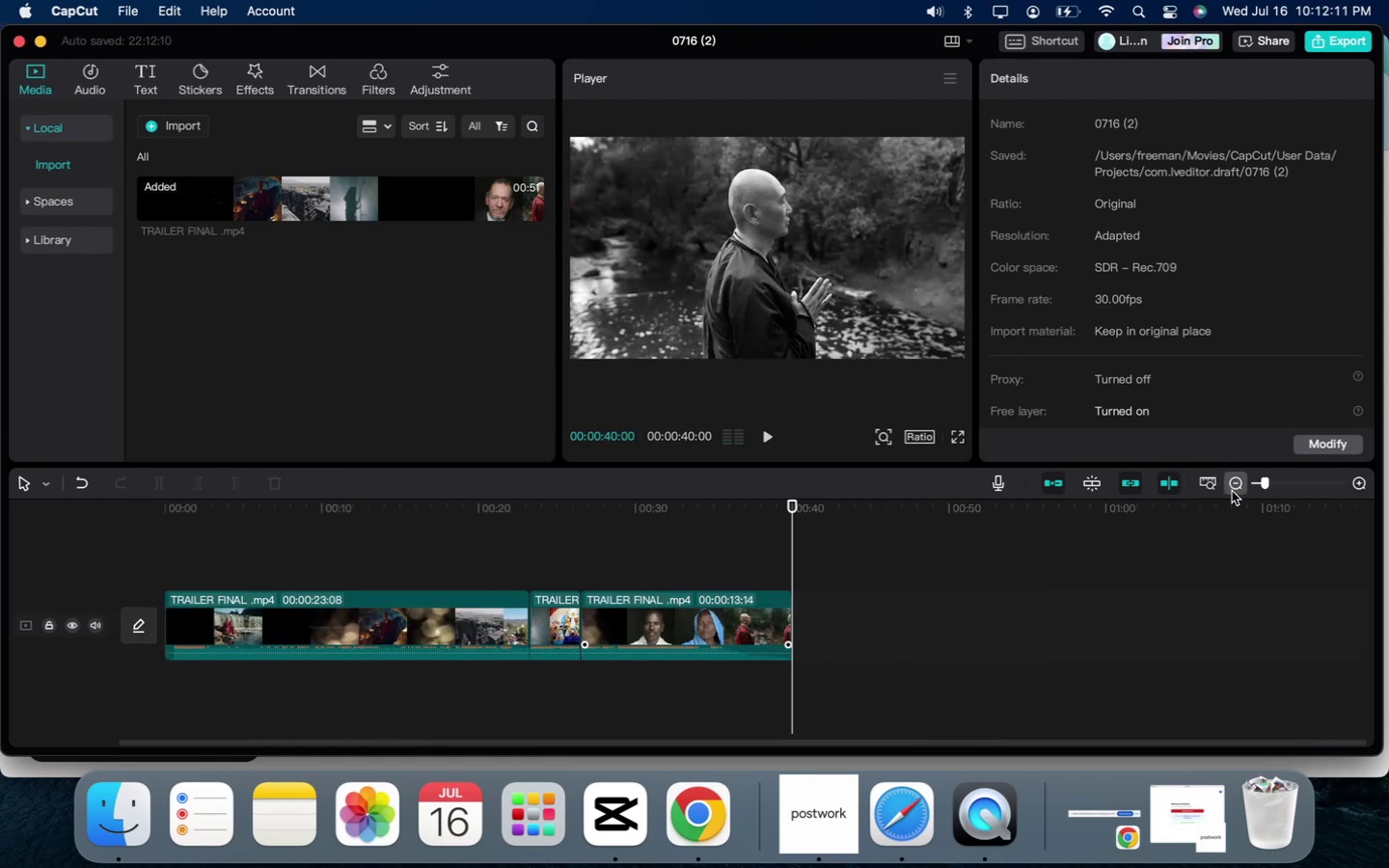 
triple_click([1232, 491])
 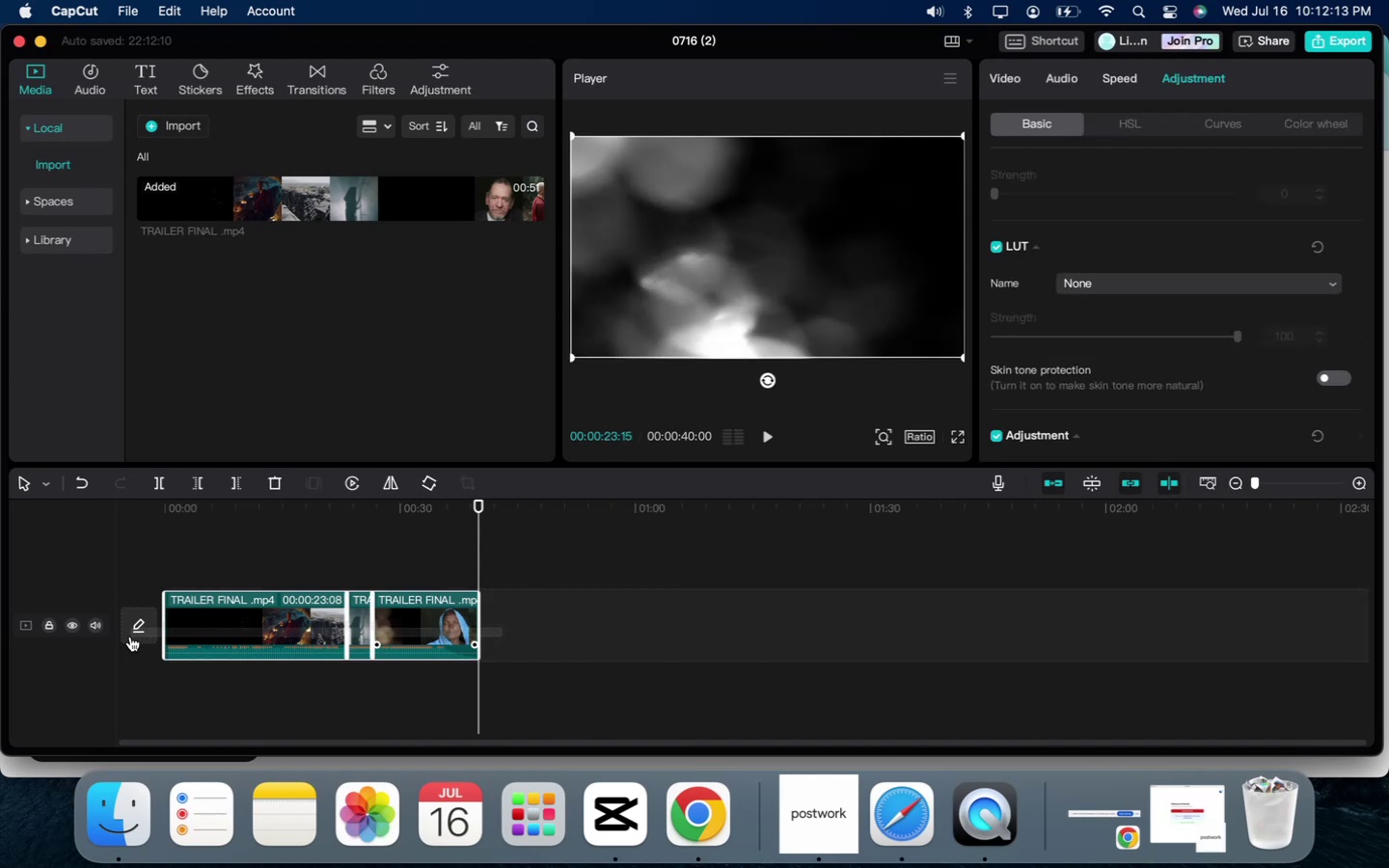 
key(Backspace)
 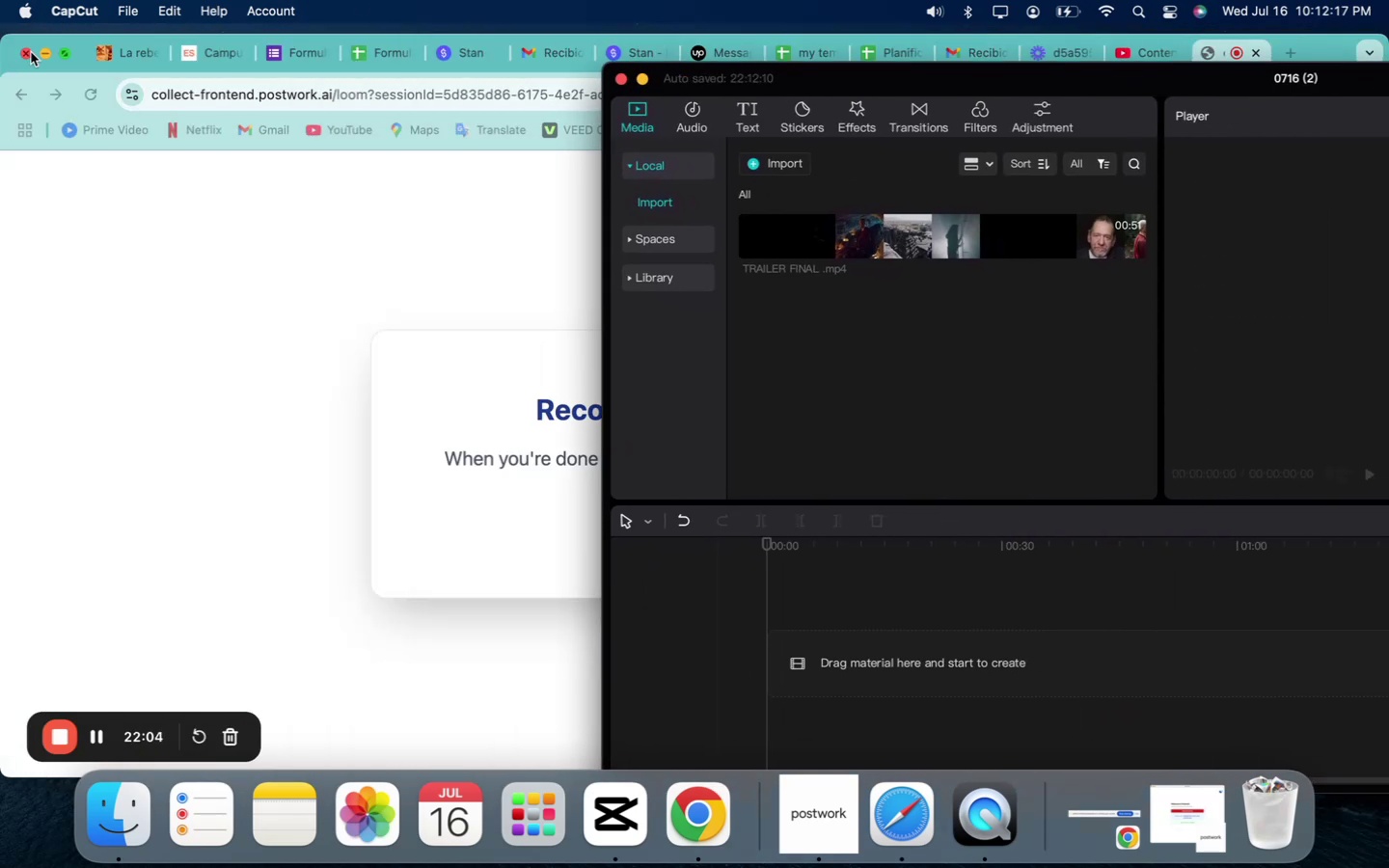 
left_click([47, 54])
 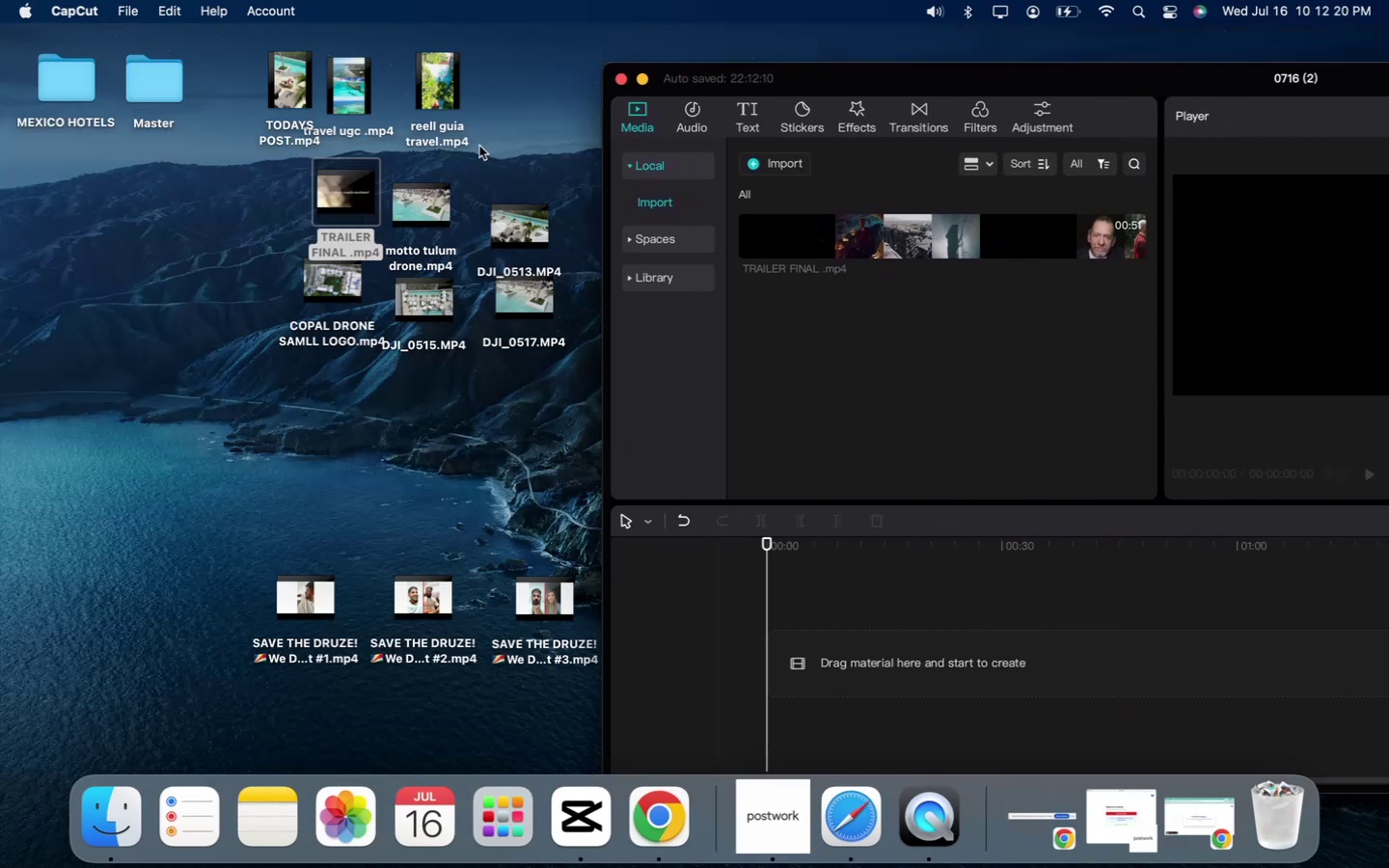 
double_click([500, 161])
 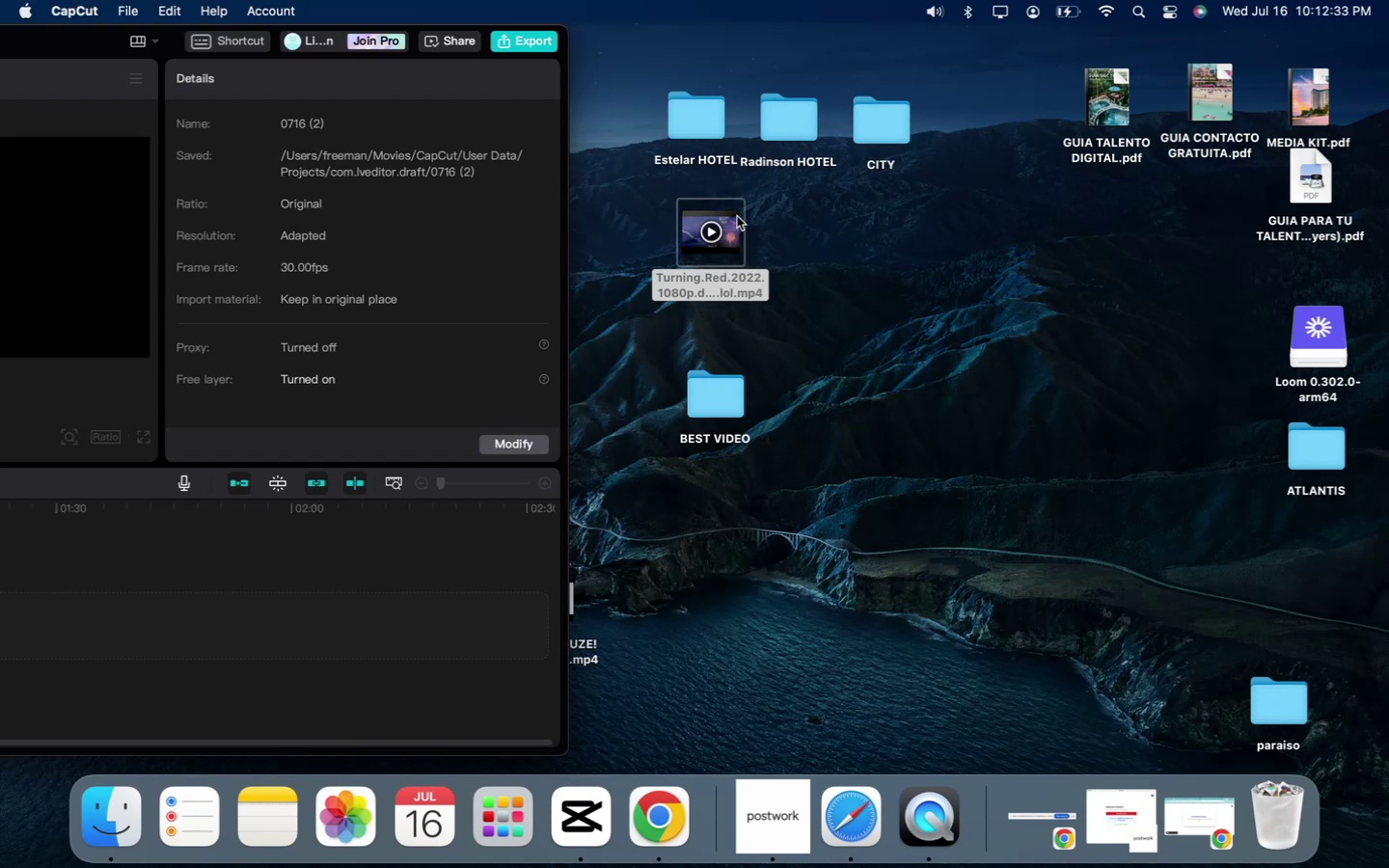 
wait(17.82)
 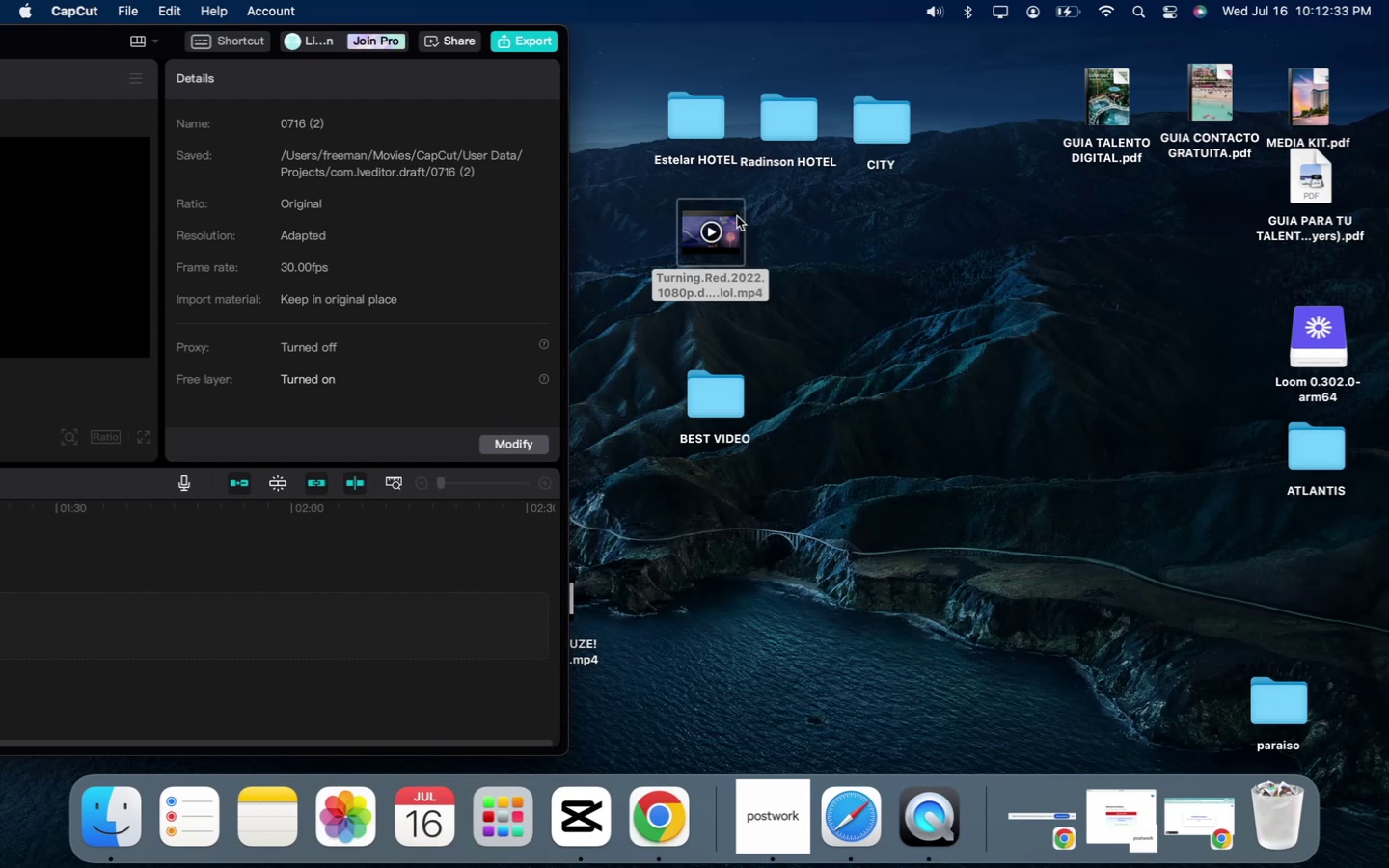 
double_click([634, 76])
 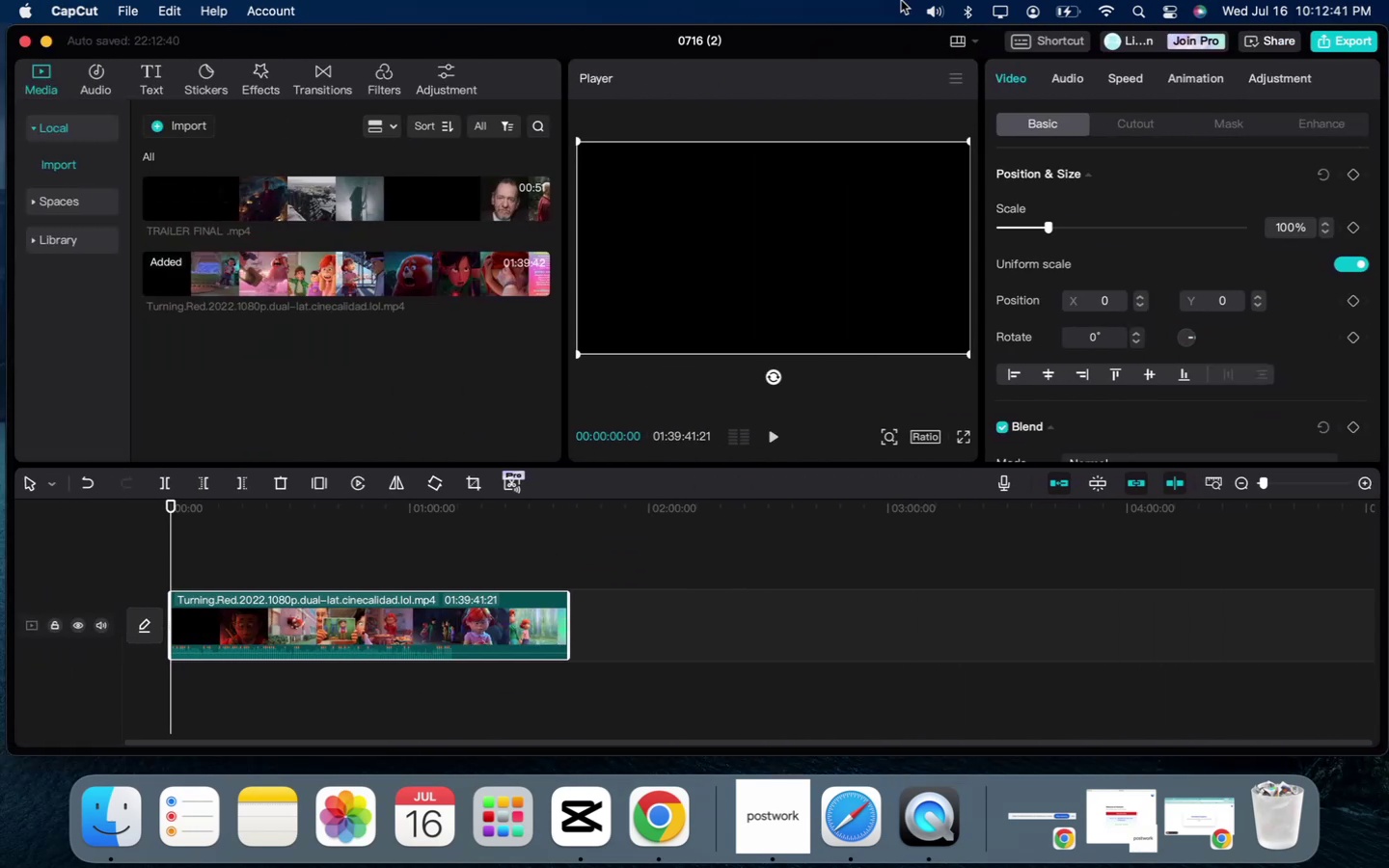 
double_click([1369, 480])
 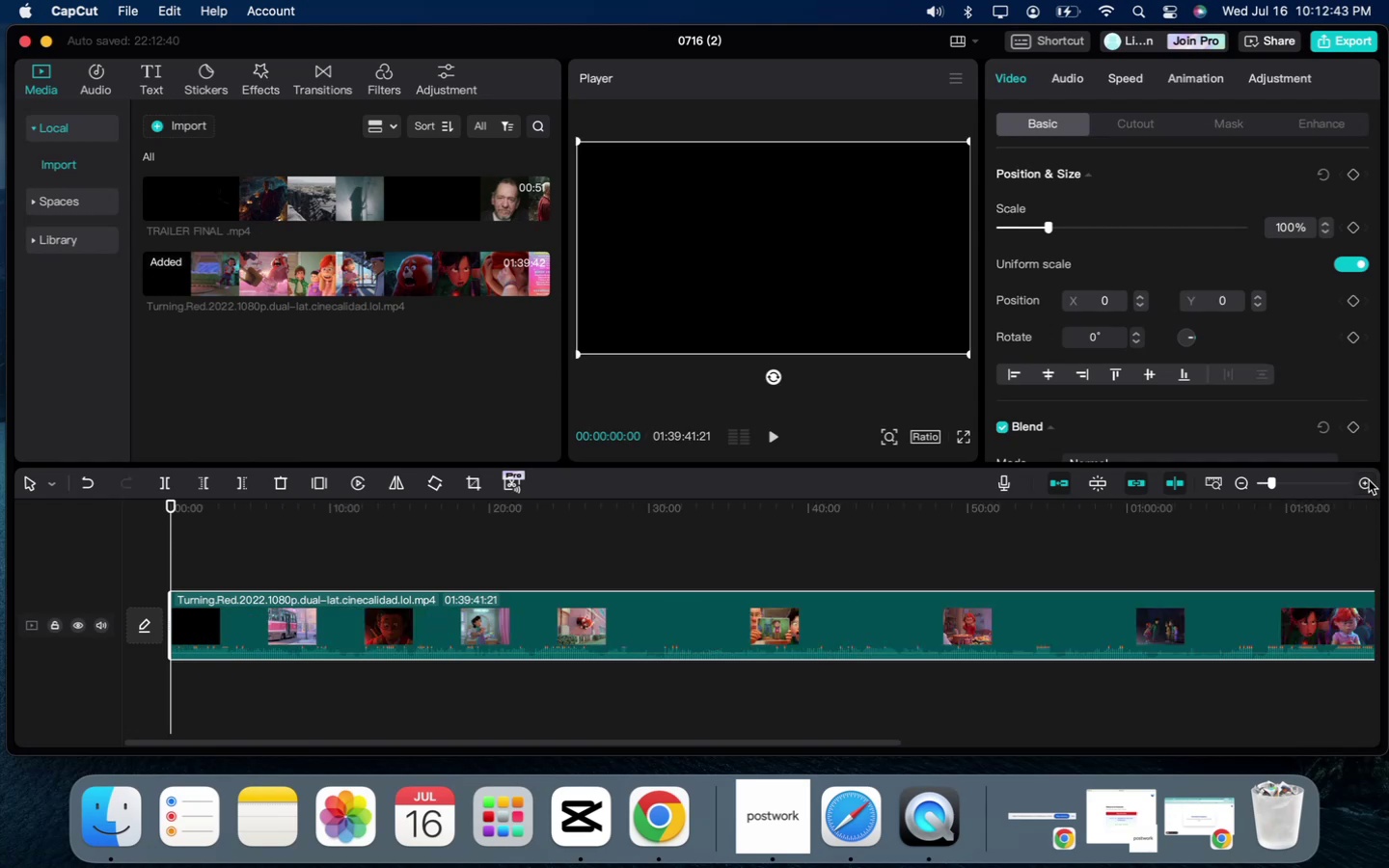 
triple_click([1369, 480])
 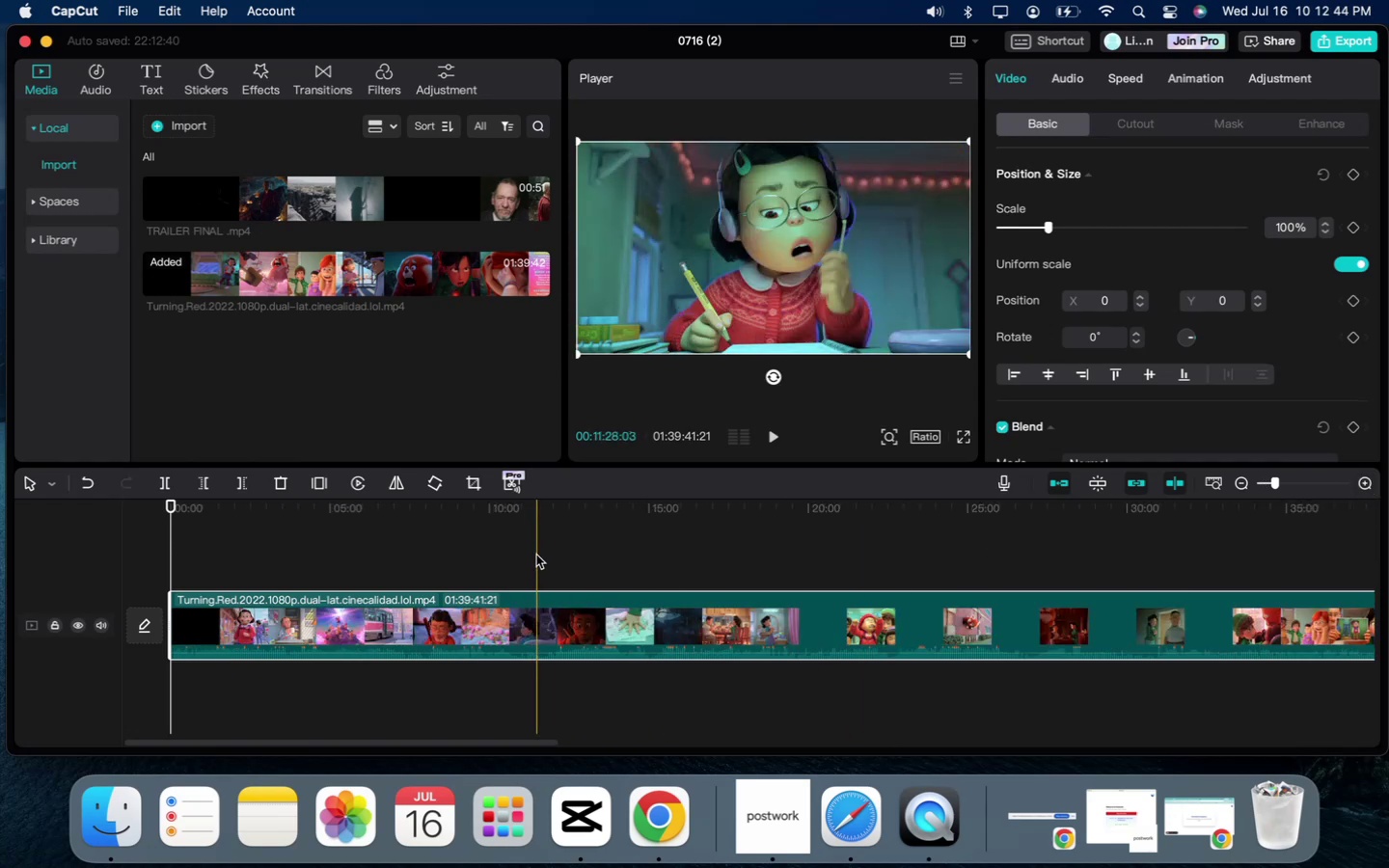 
key(Space)
 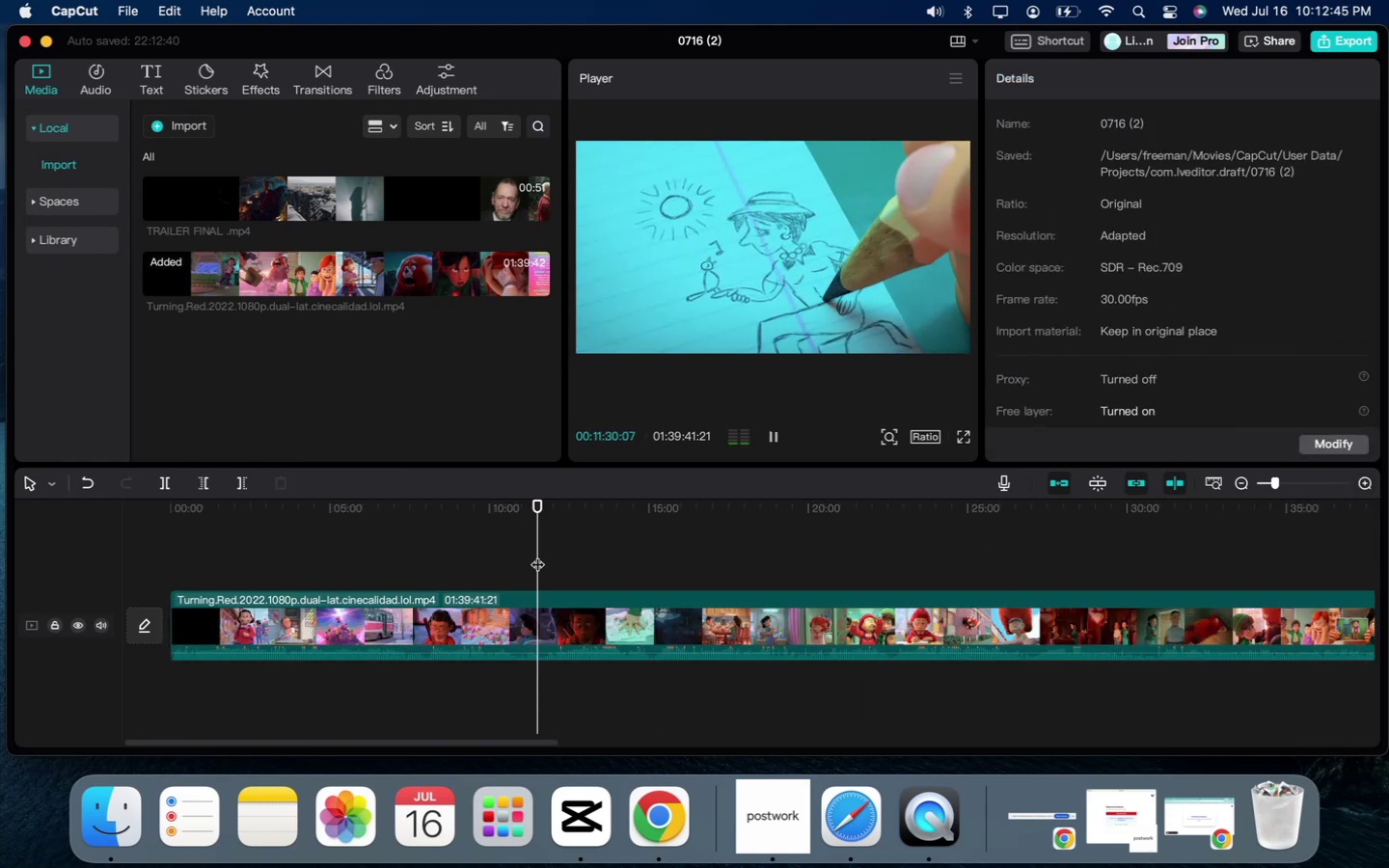 
key(Space)
 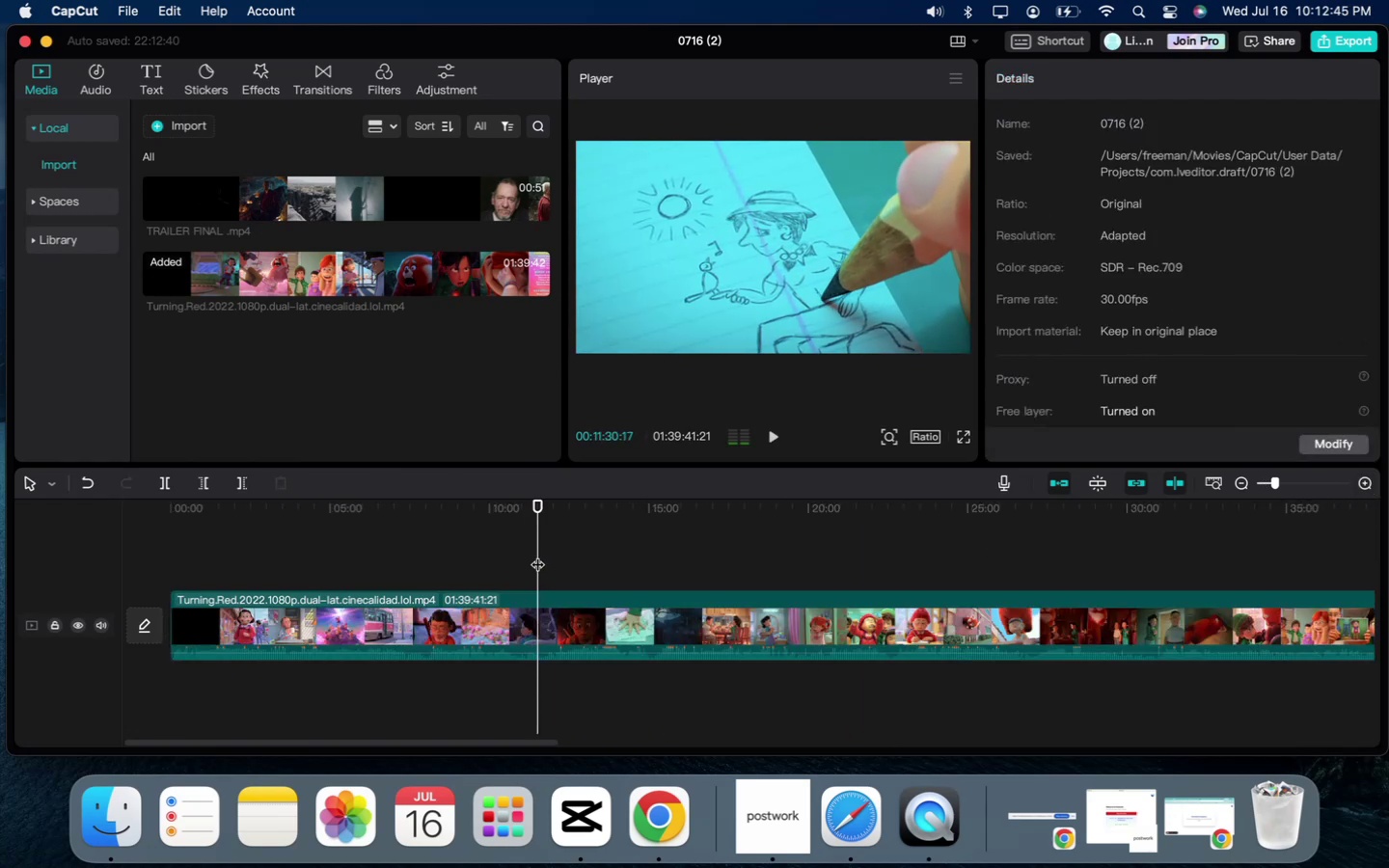 
key(B)
 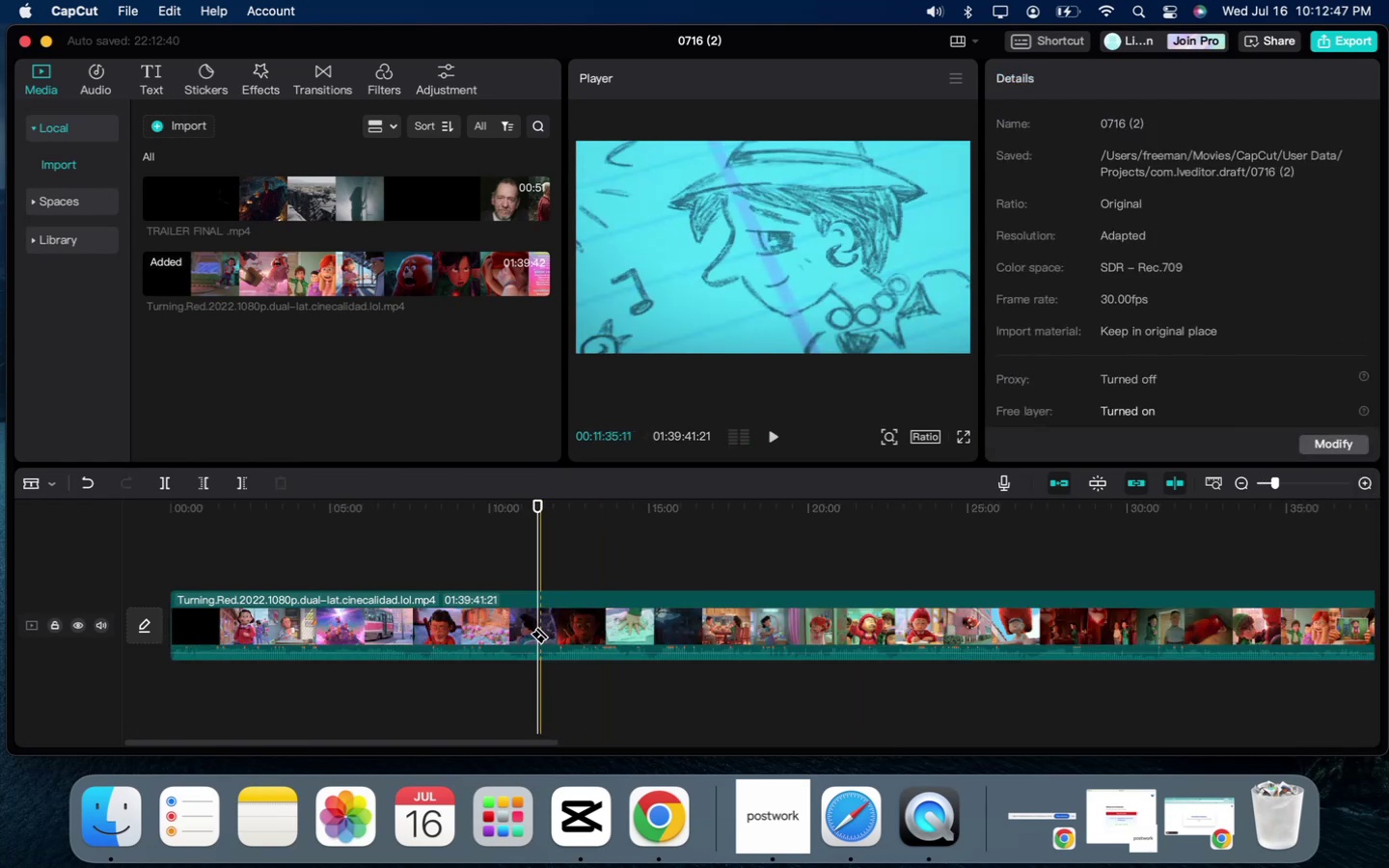 
left_click([538, 625])
 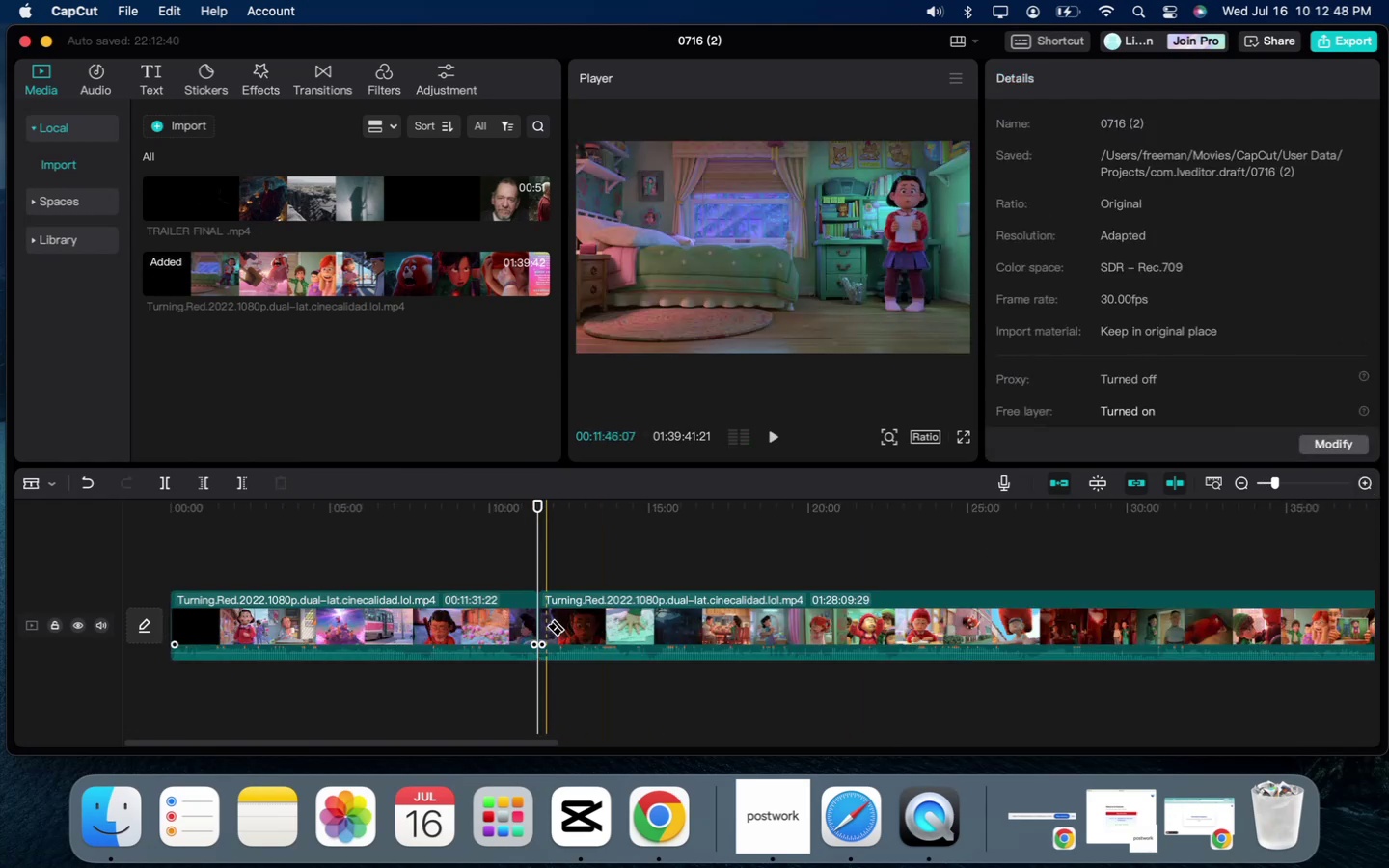 
left_click([546, 626])
 